 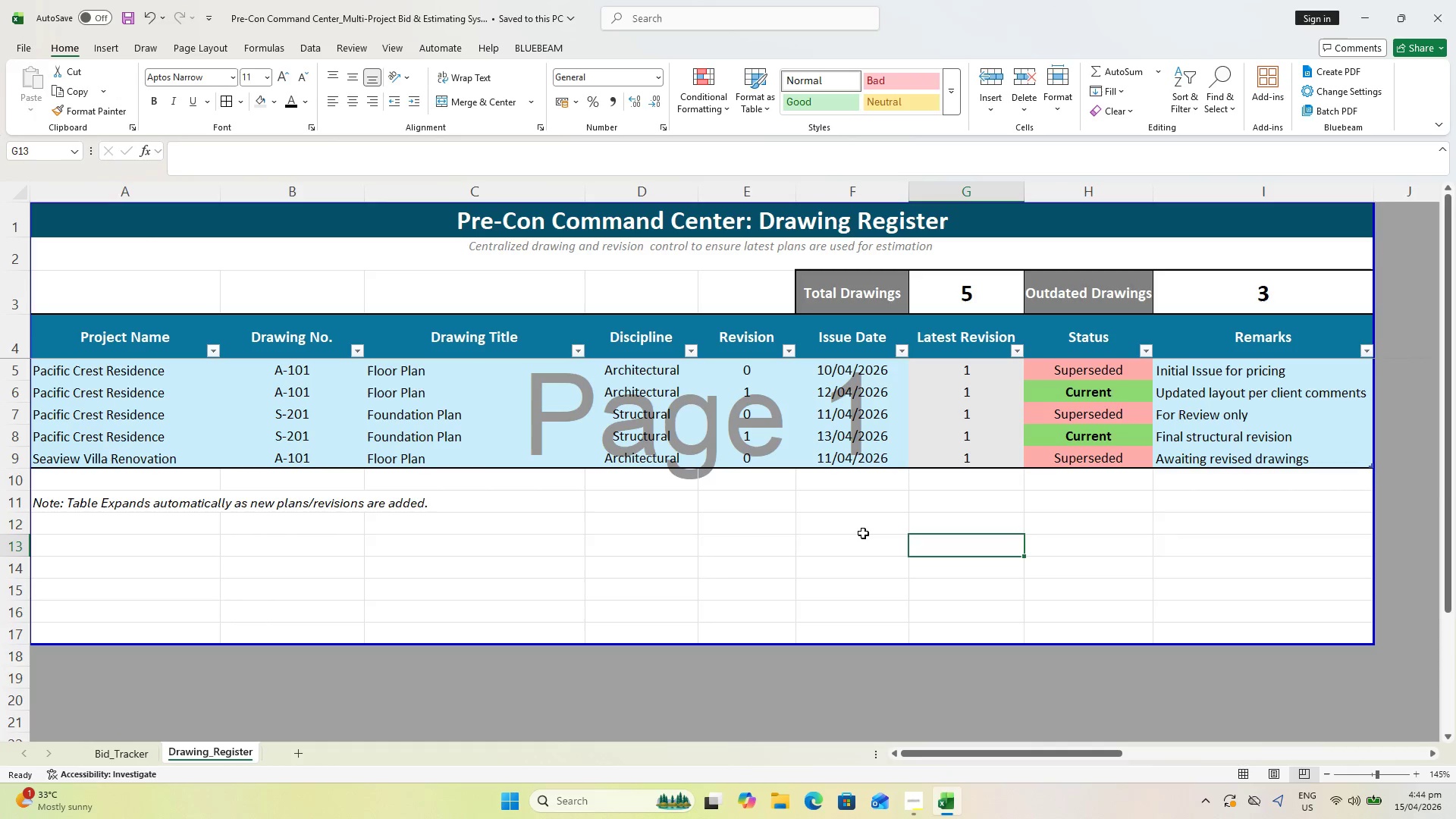 
key(Control+S)
 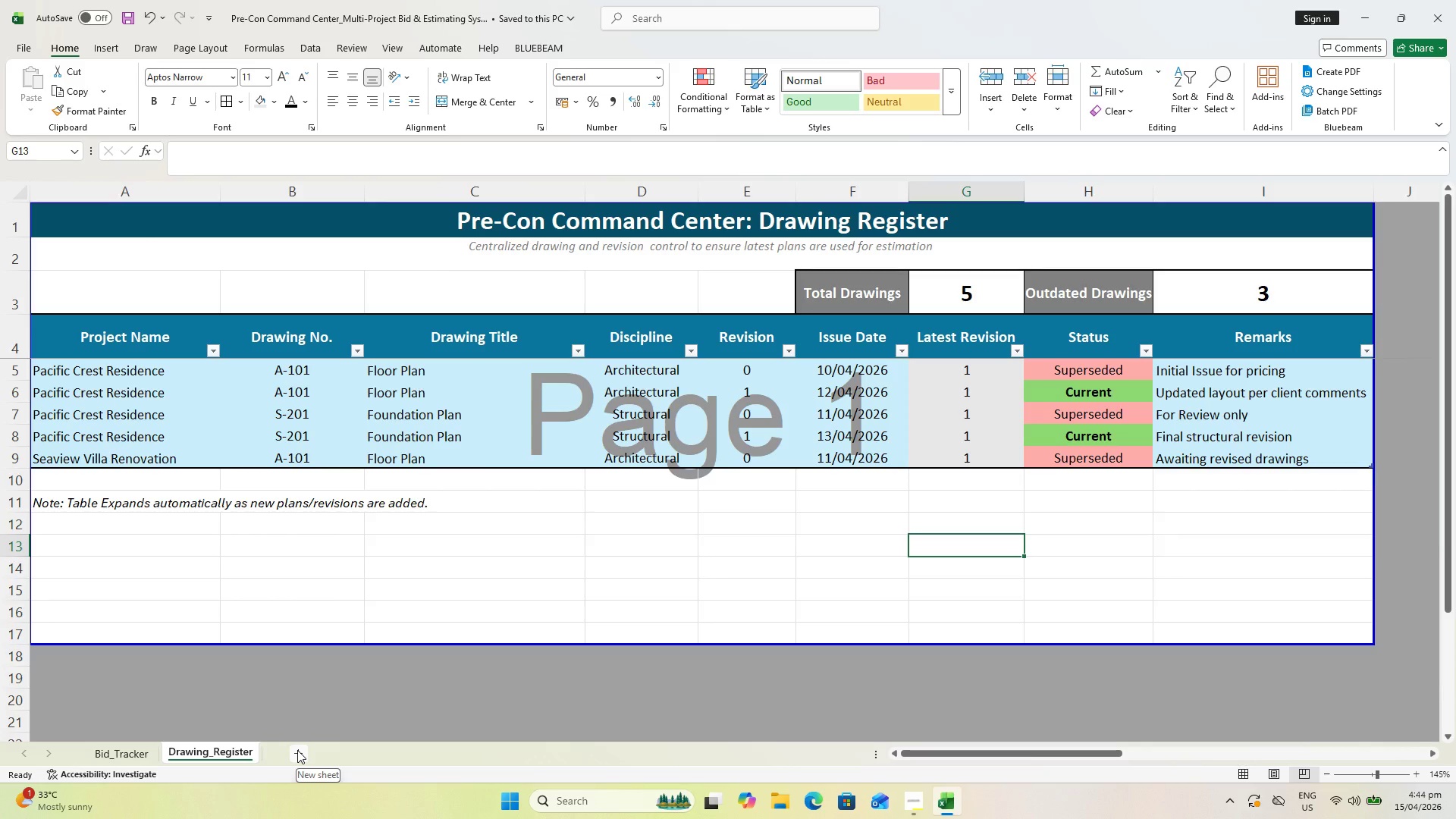 
wait(18.78)
 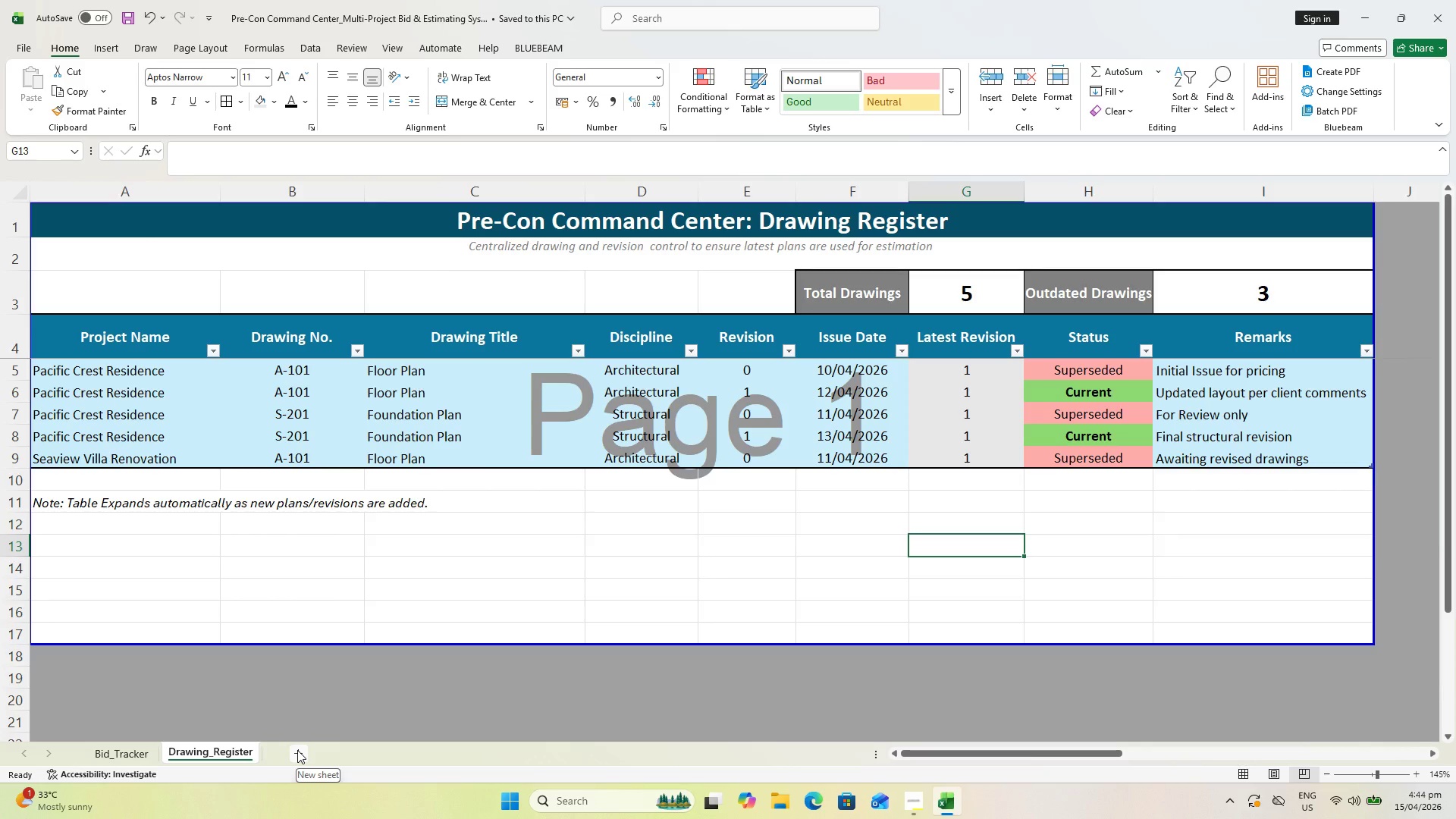 
left_click([560, 595])
 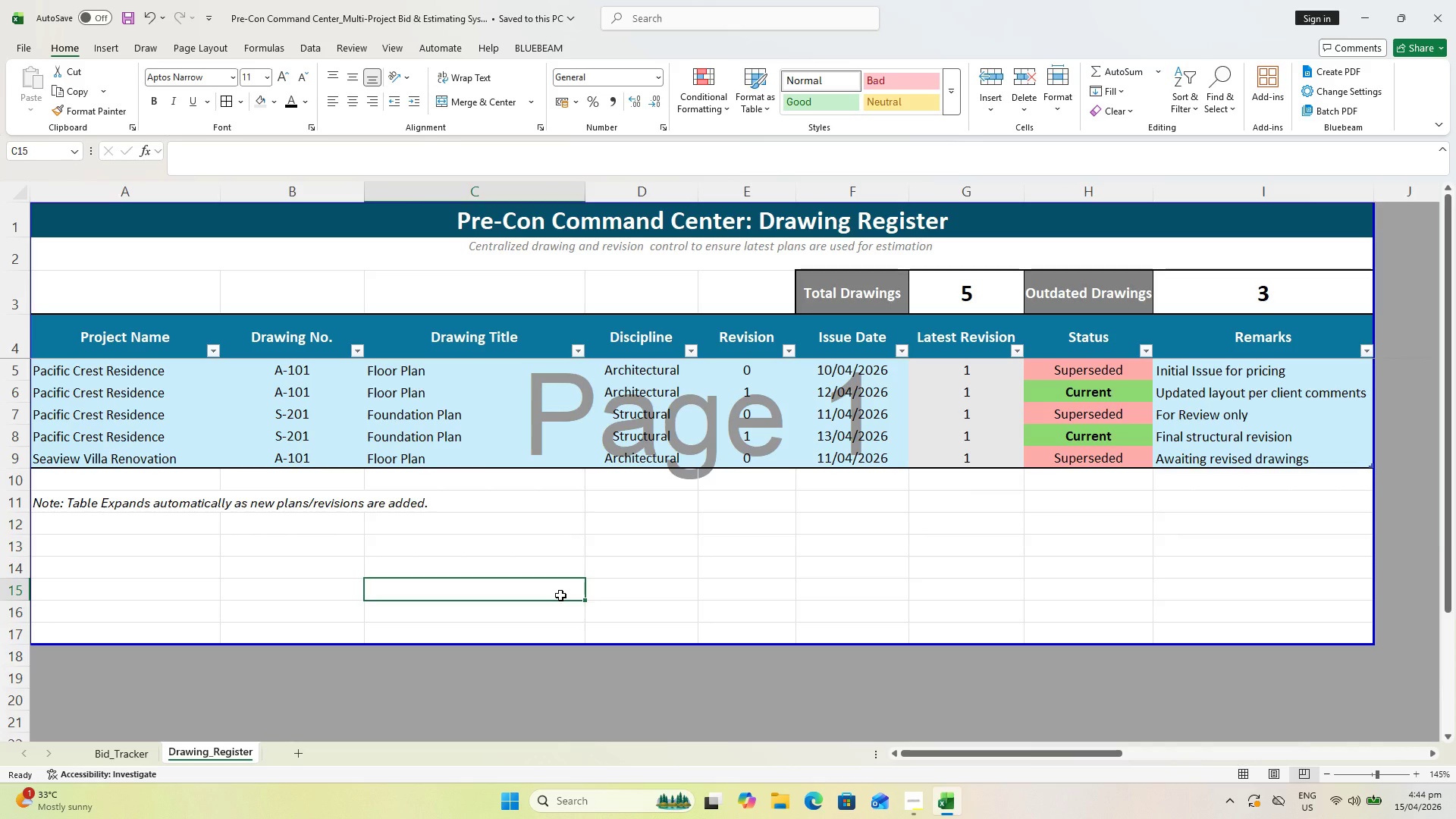 
key(Control+S)
 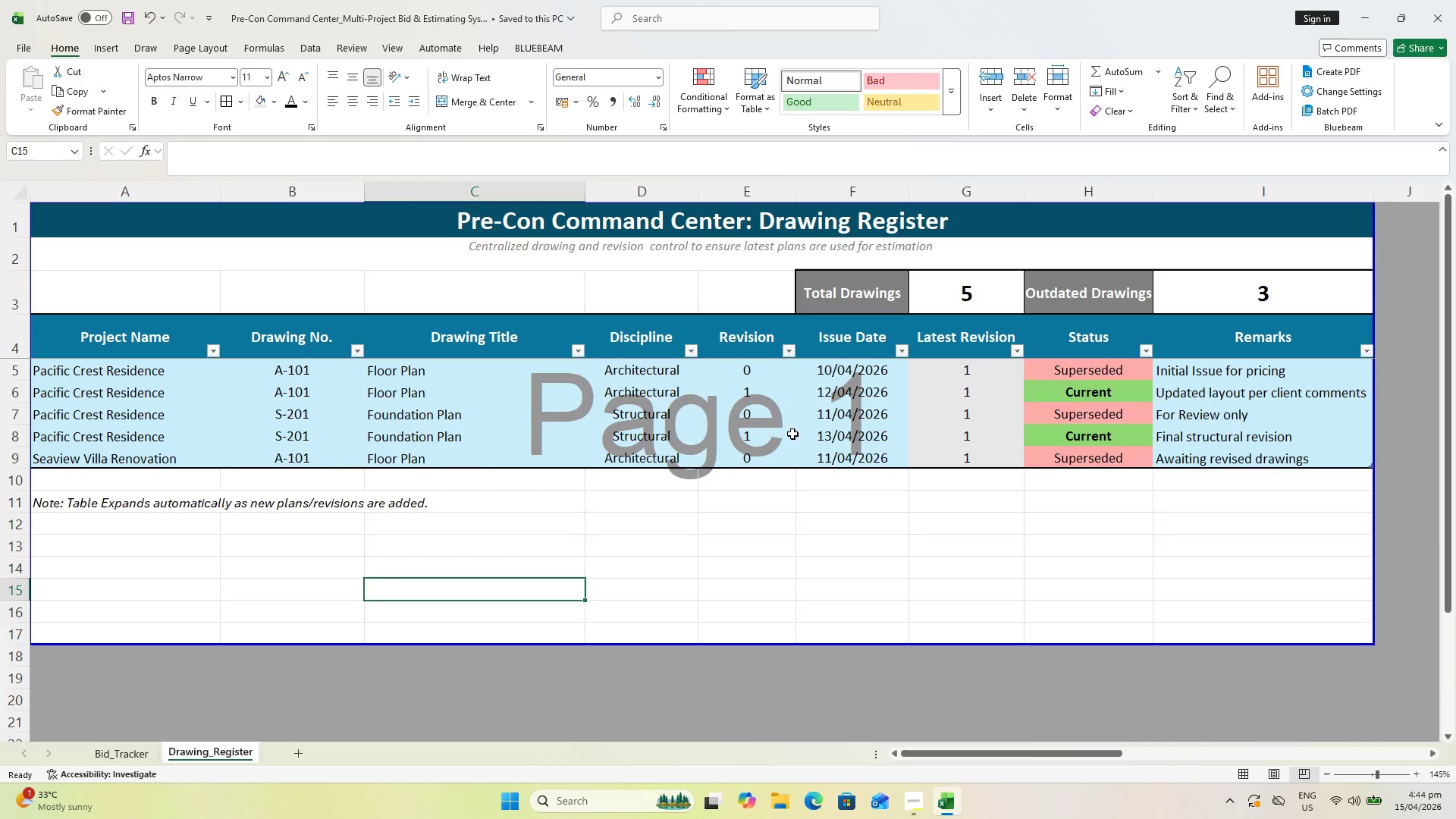 
left_click([896, 405])
 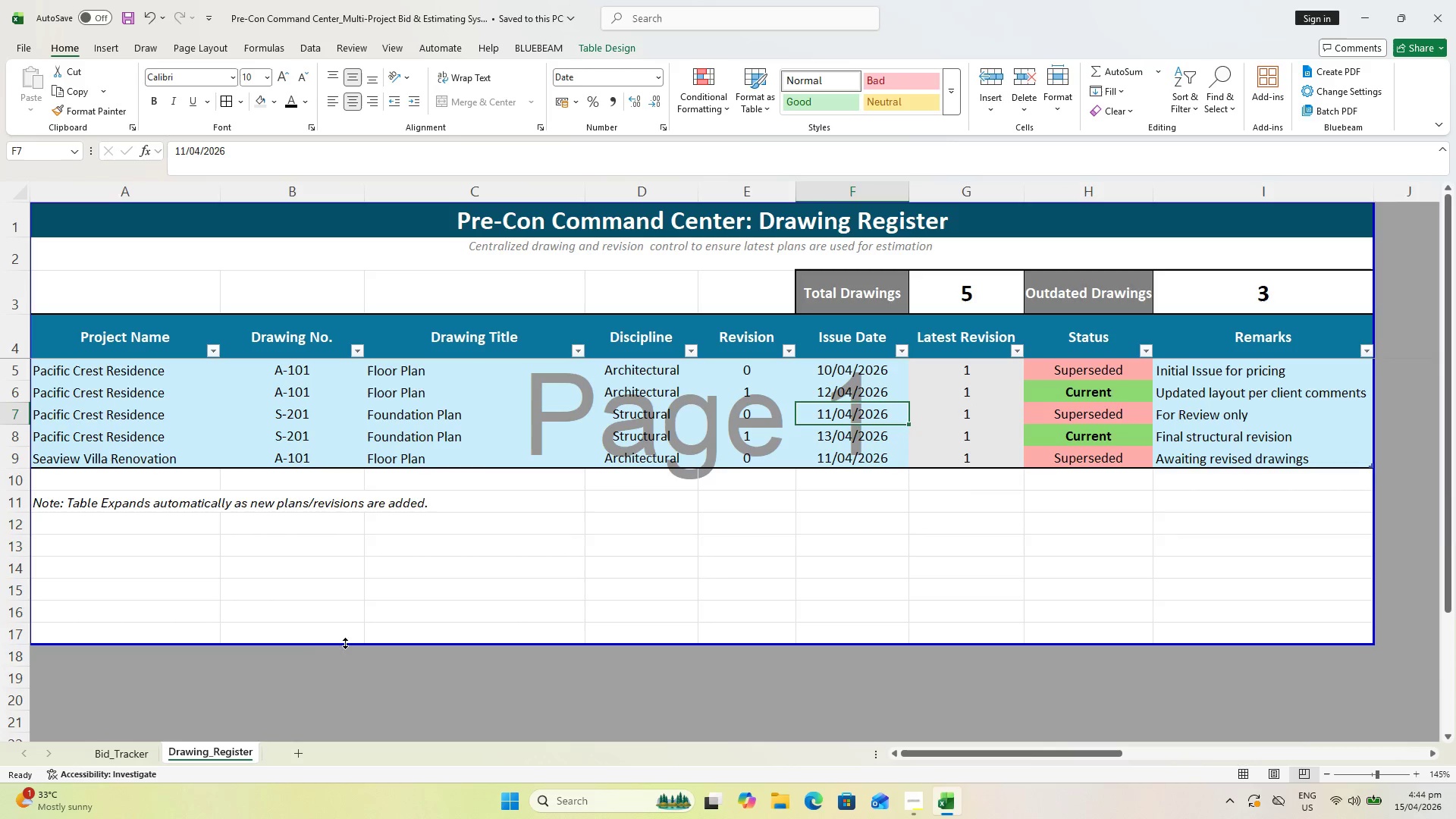 
scroll: coordinate [328, 620], scroll_direction: up, amount: 1.0
 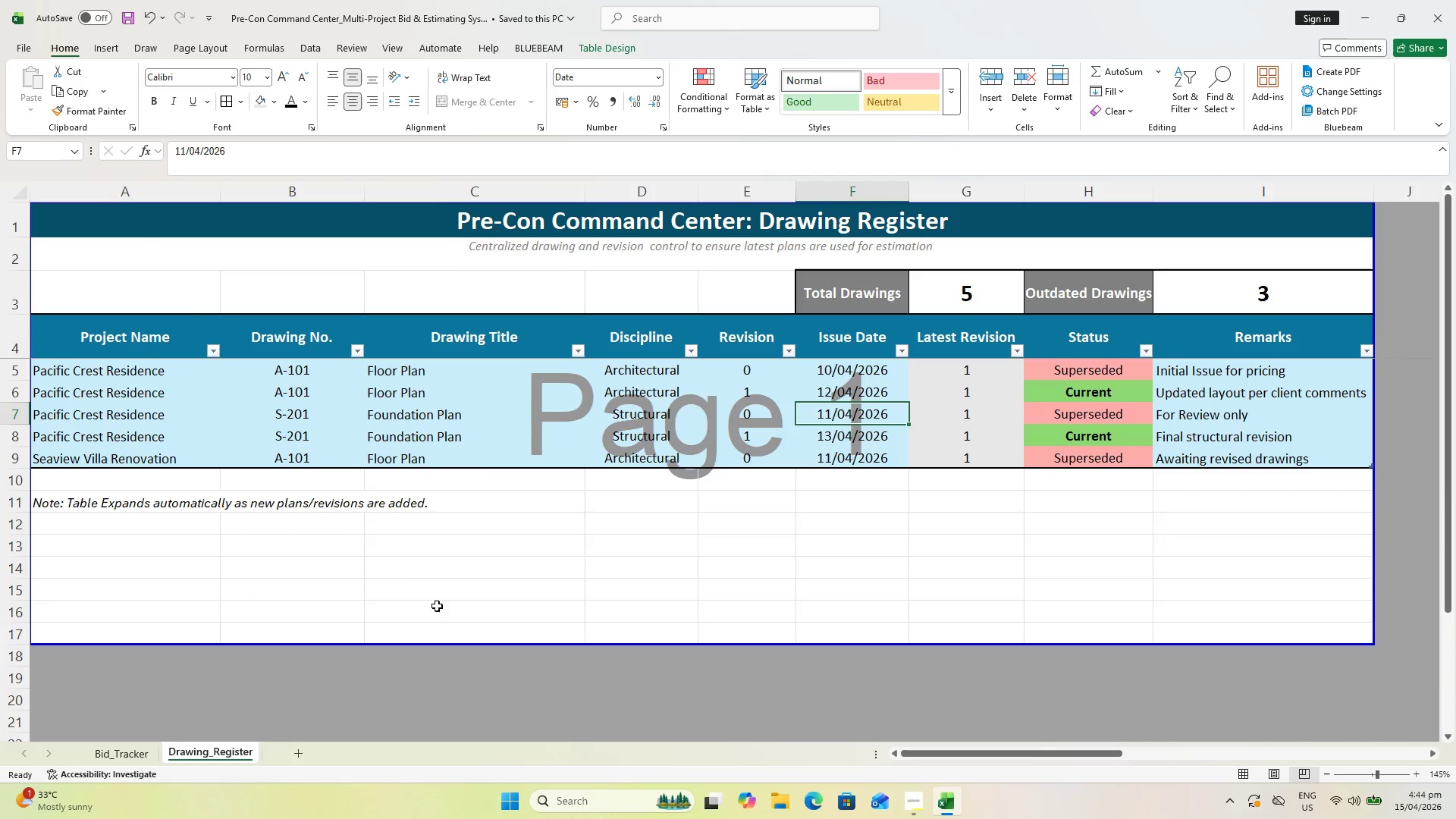 
left_click([617, 604])
 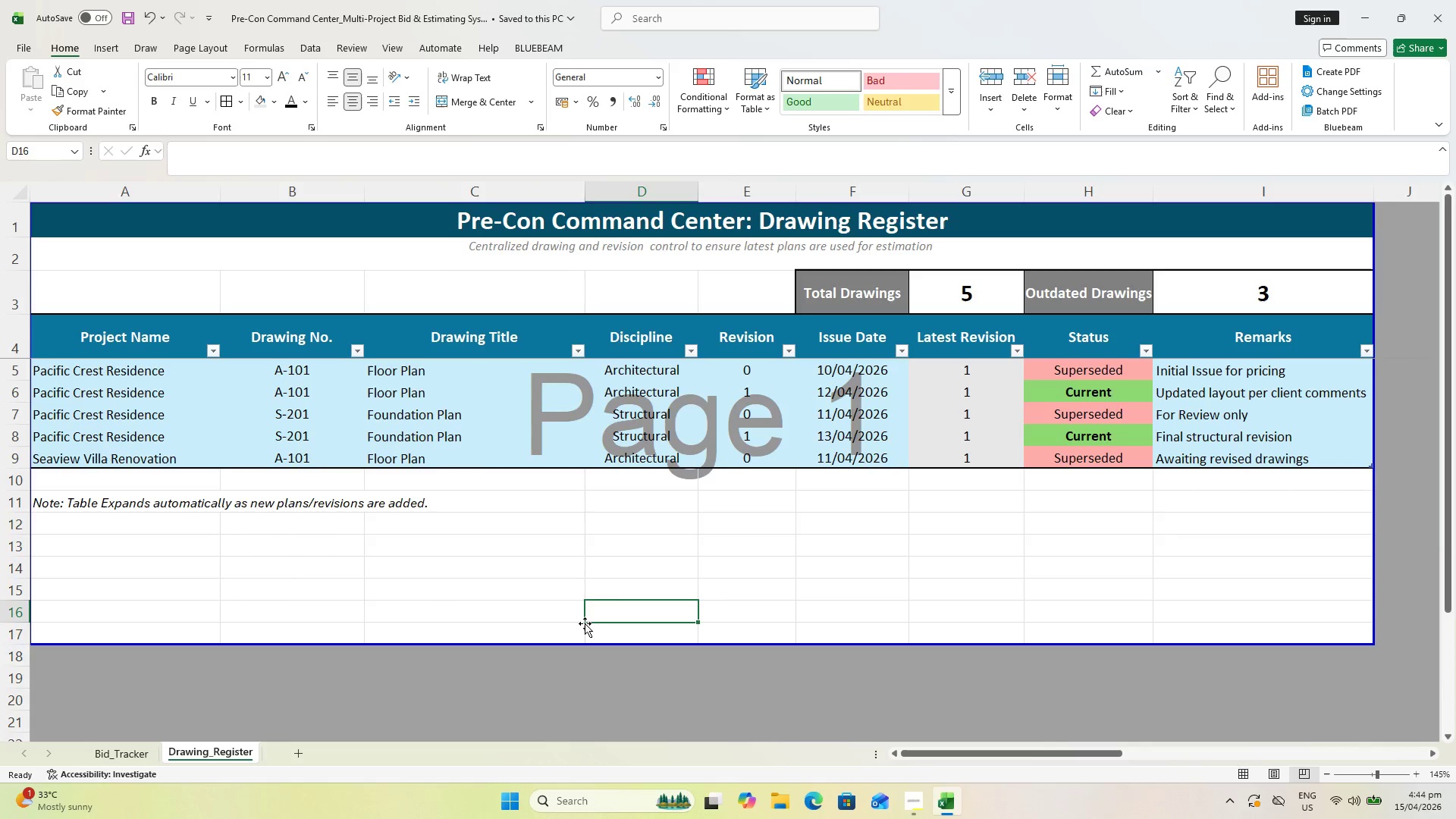 
key(Control+ControlLeft)
 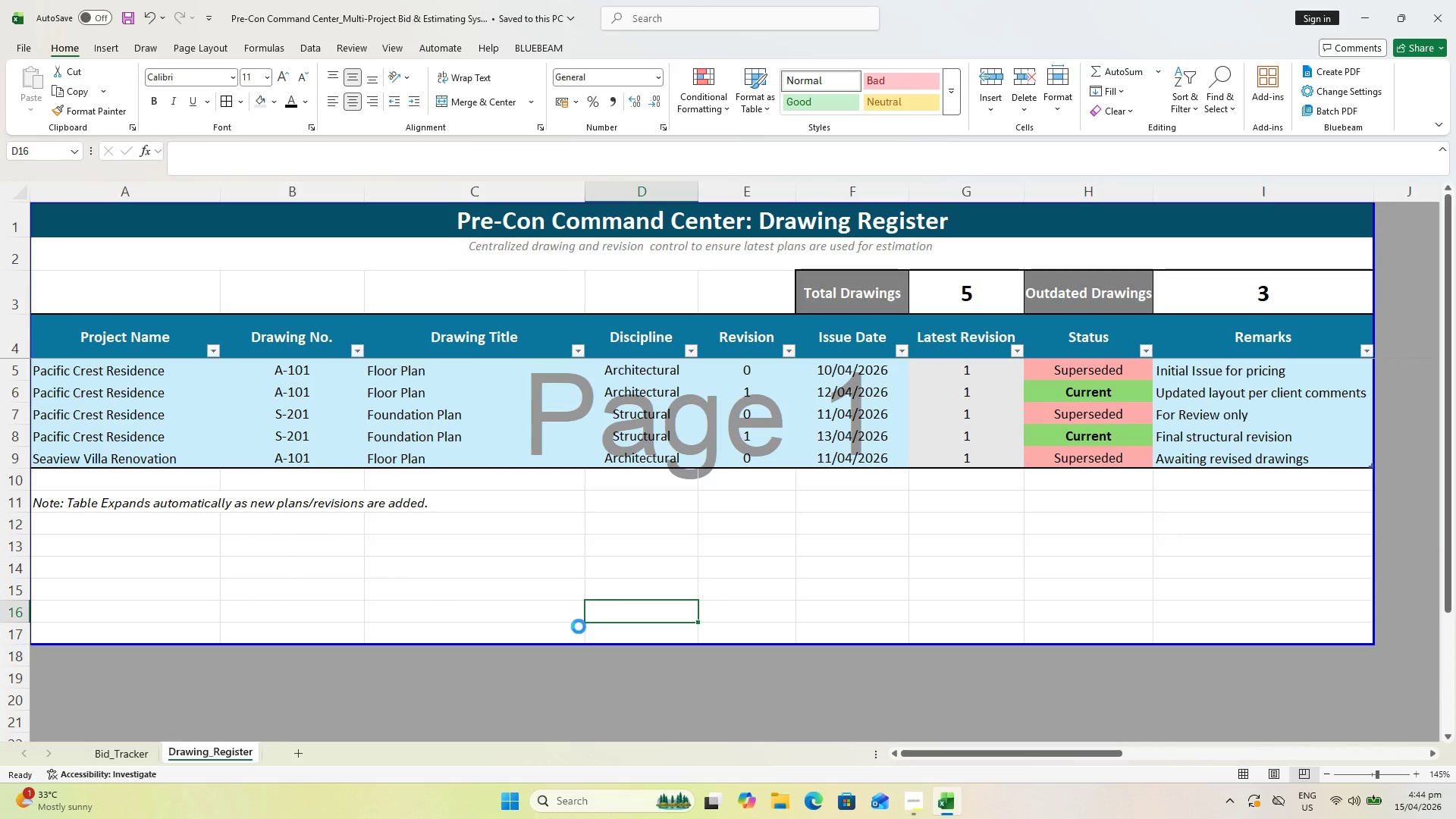 
key(Control+S)
 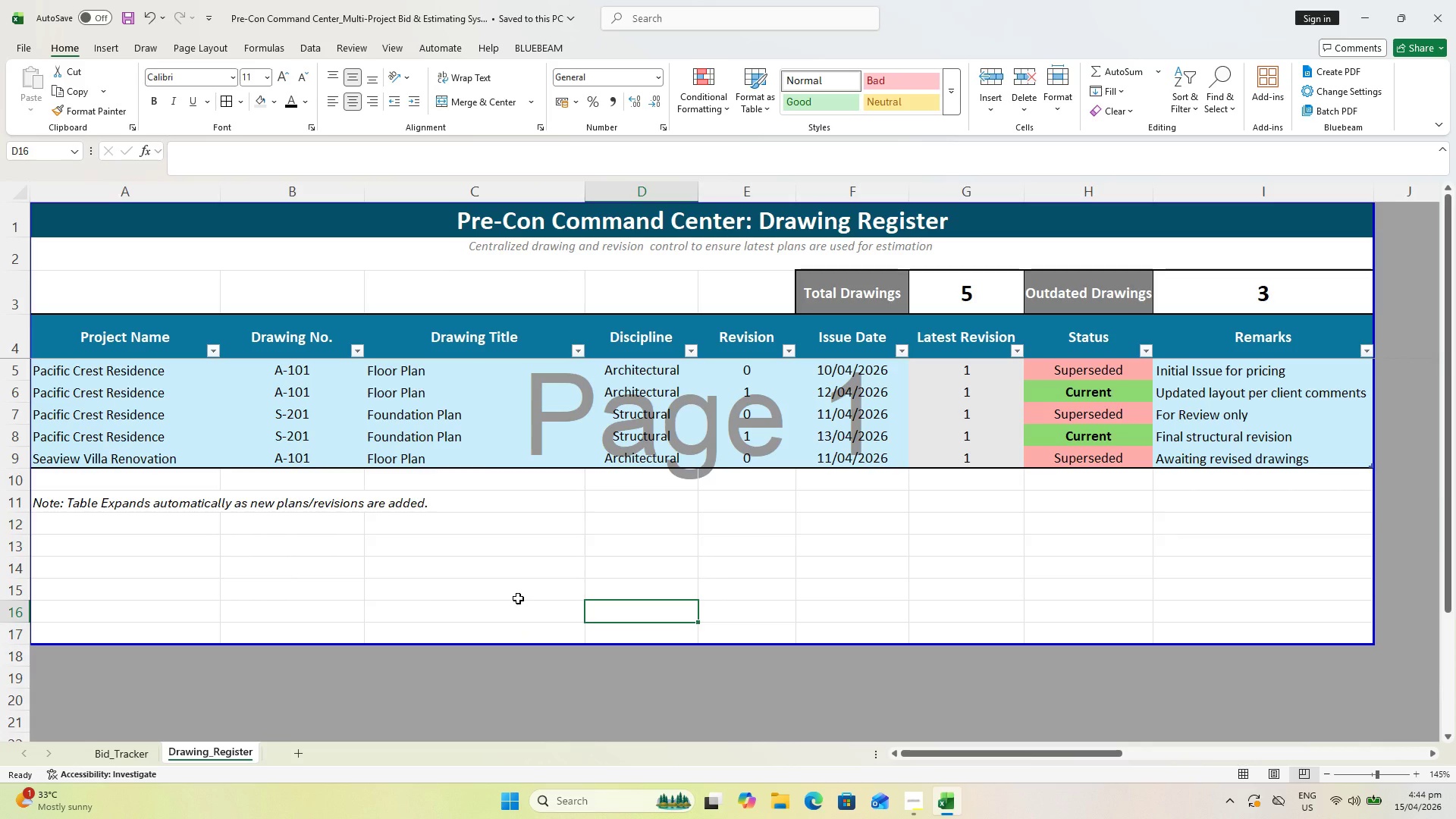 
wait(8.17)
 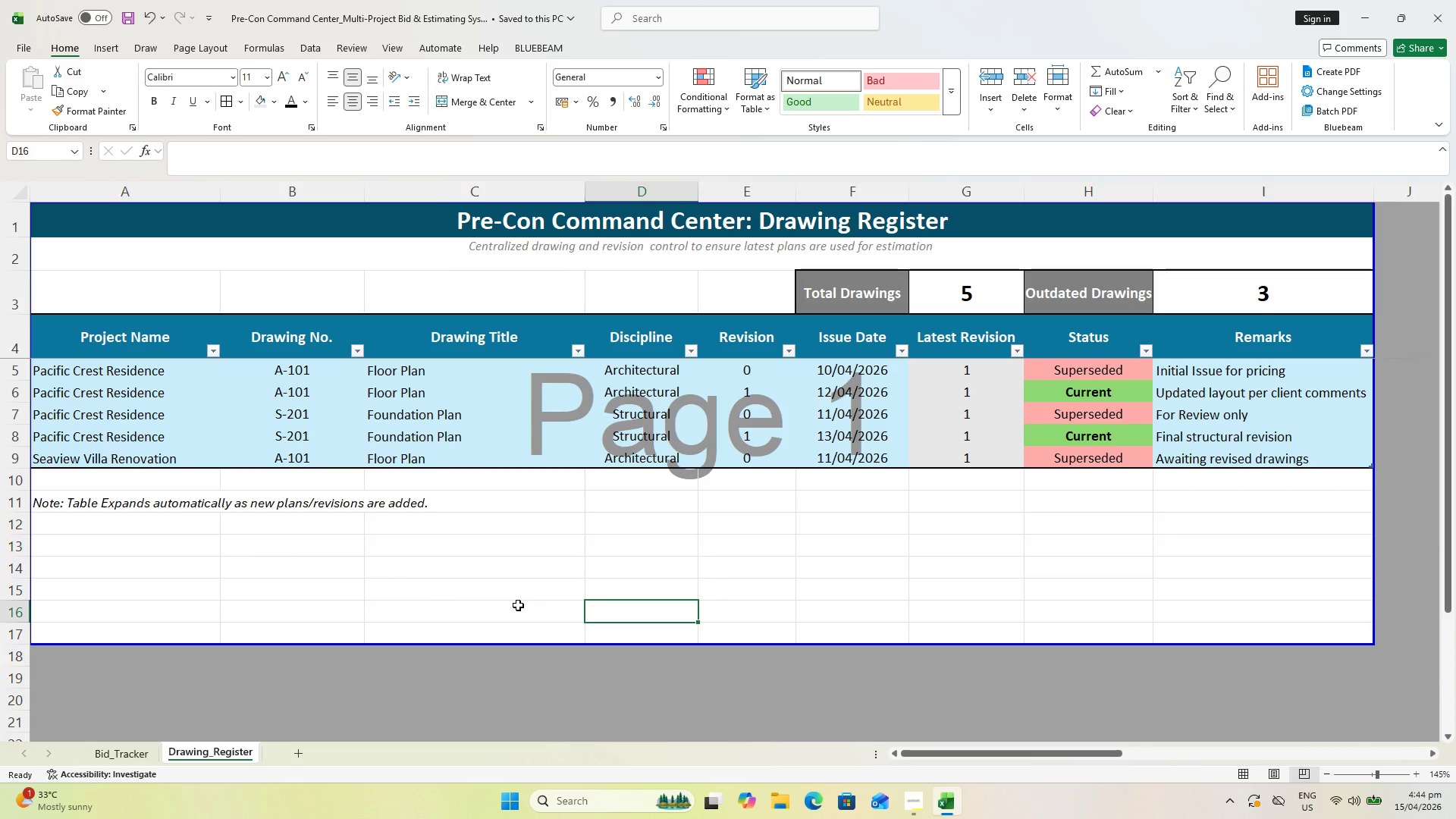 
key(Control+S)
 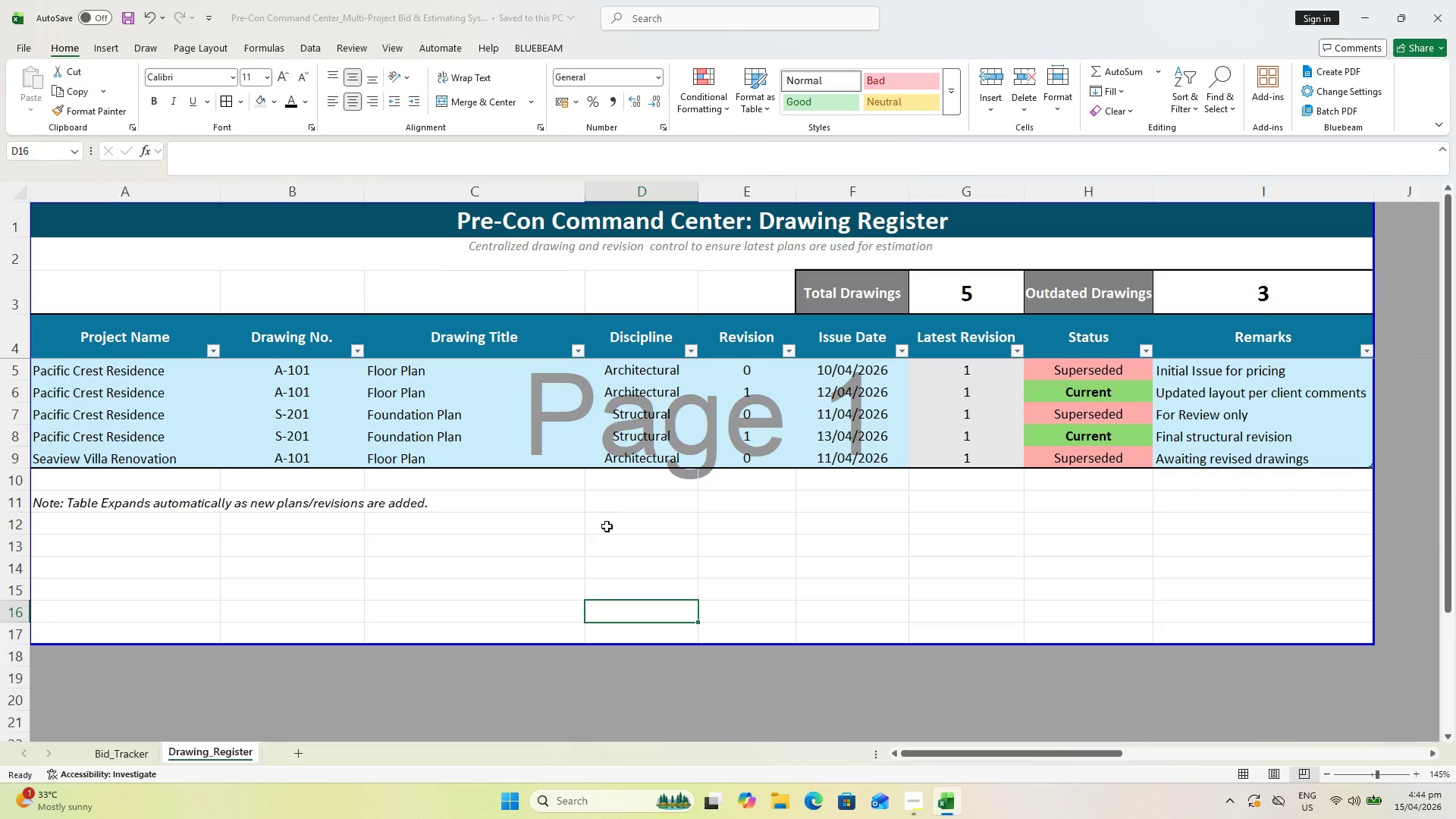 
scroll: coordinate [623, 535], scroll_direction: up, amount: 2.0
 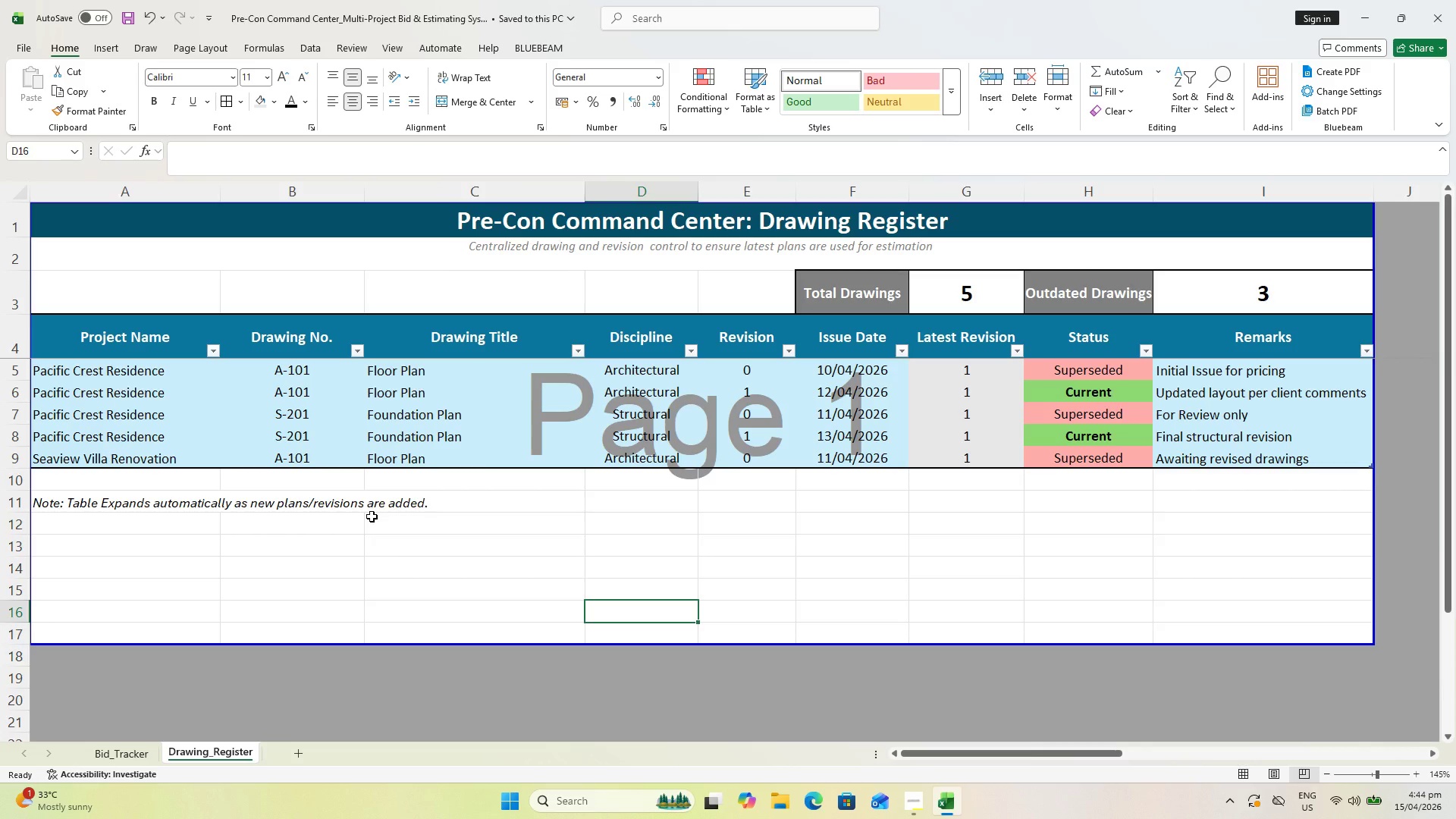 
wait(6.11)
 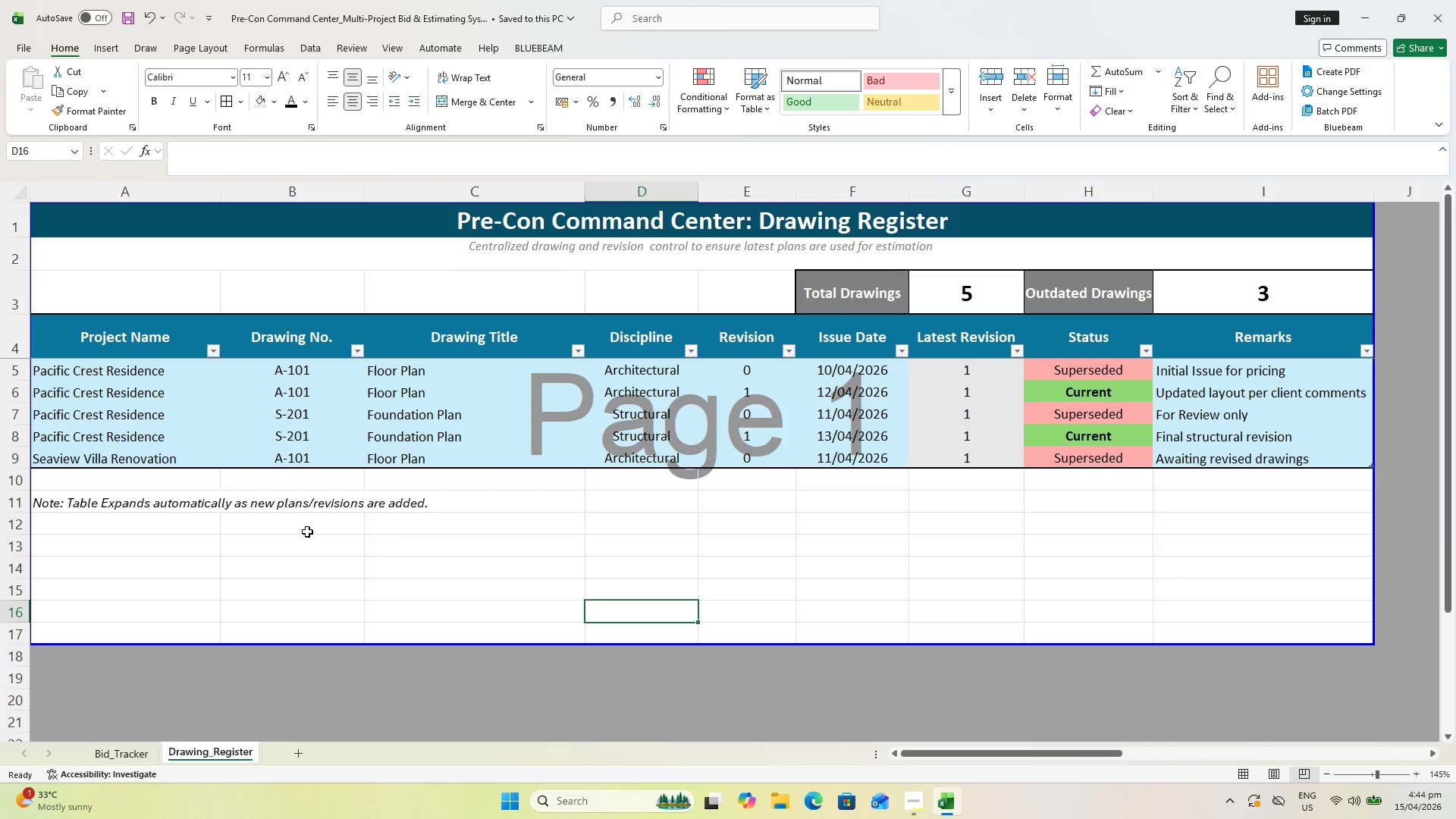 
key(Control+S)
 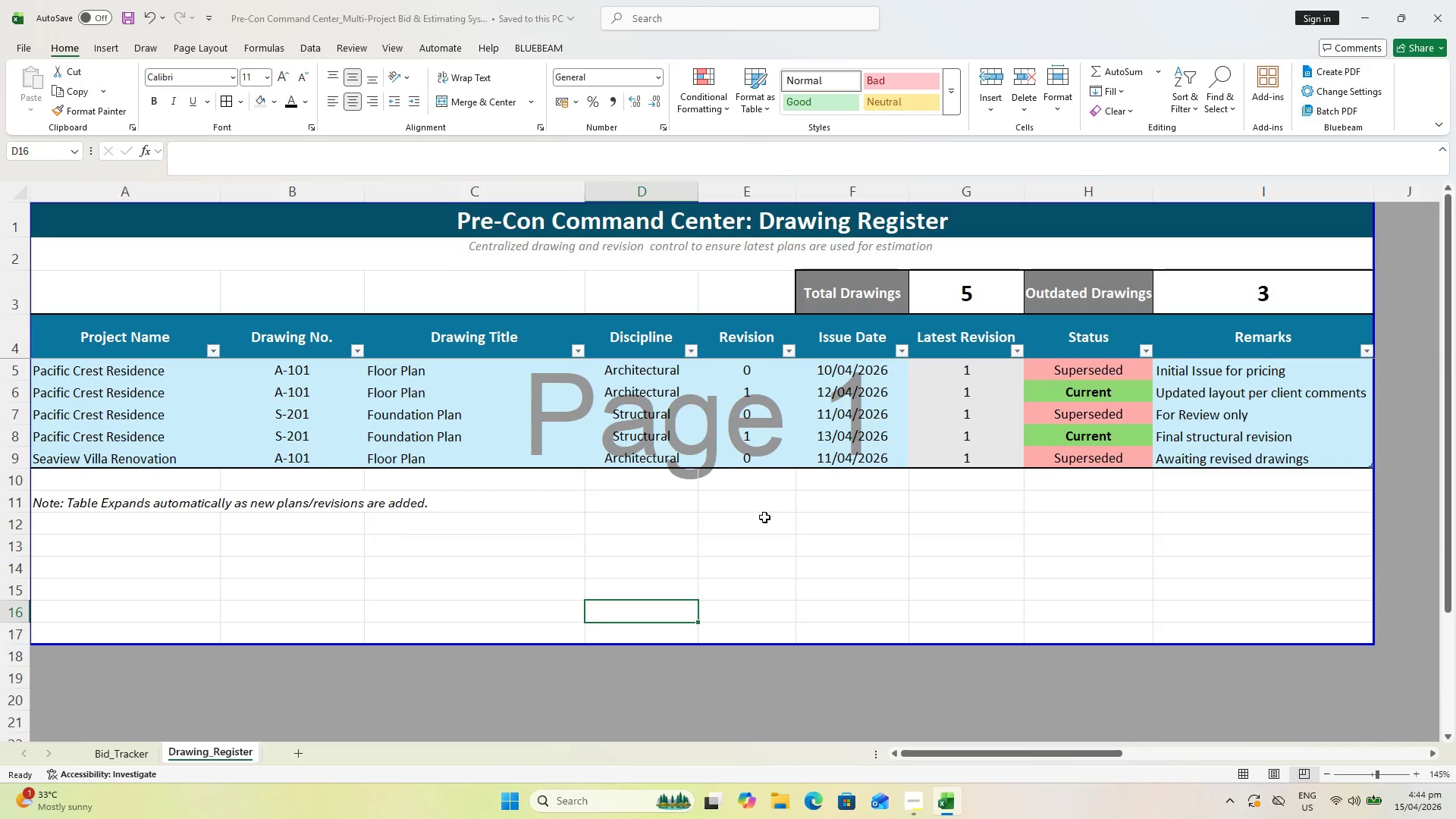 
scroll: coordinate [785, 481], scroll_direction: up, amount: 2.0
 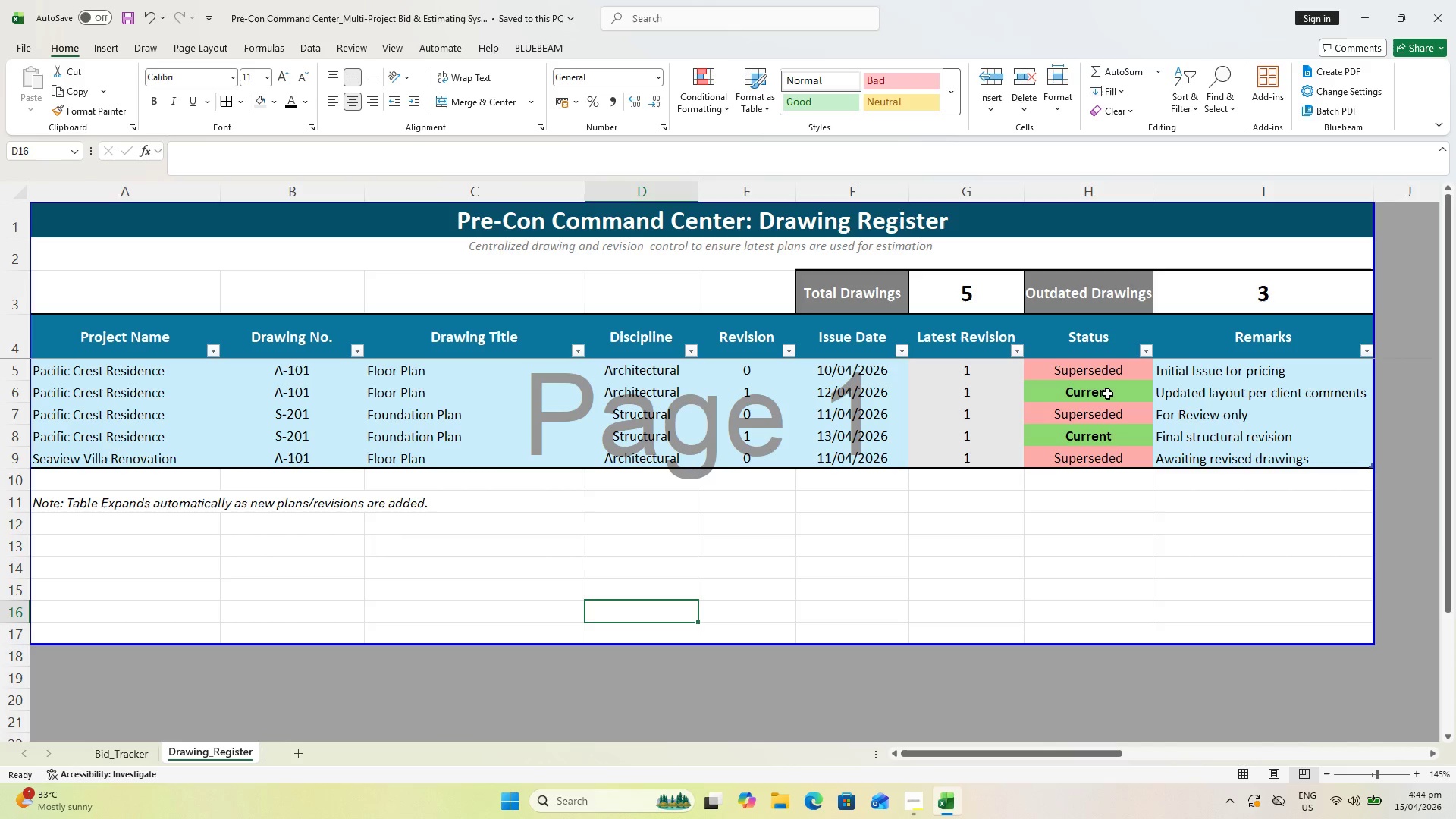 
left_click([1093, 403])
 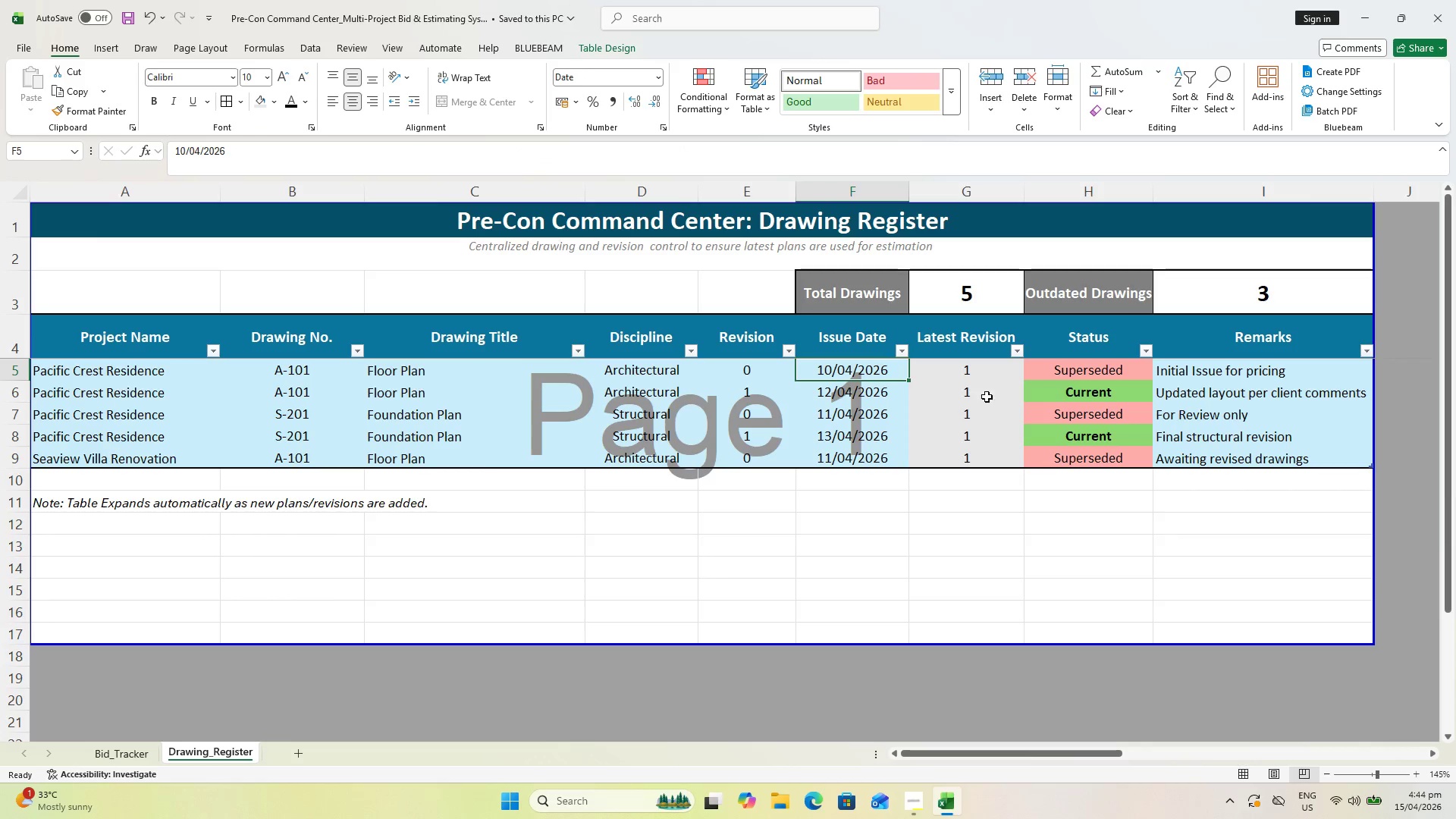 
left_click([1086, 394])
 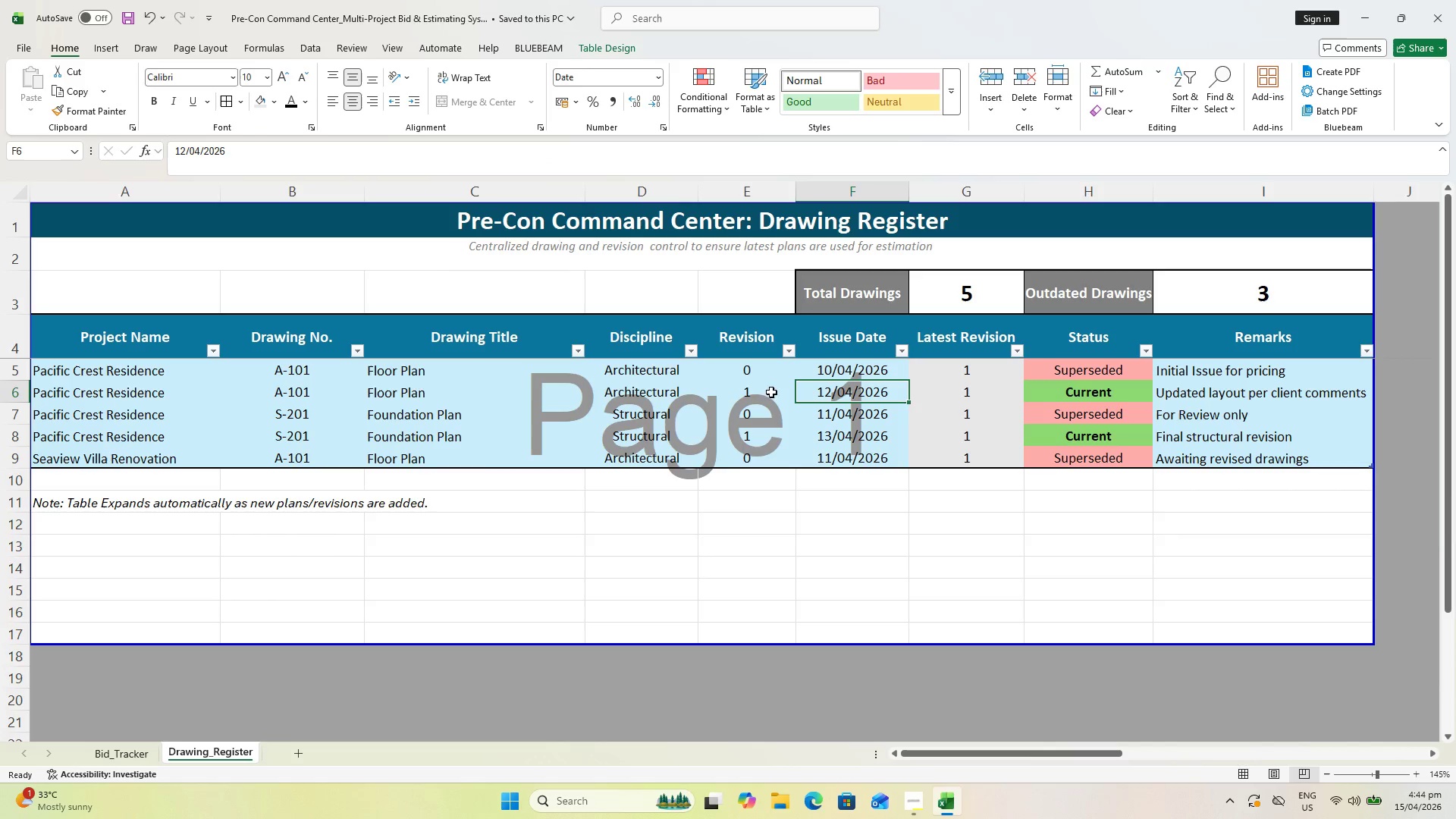 
left_click([745, 394])
 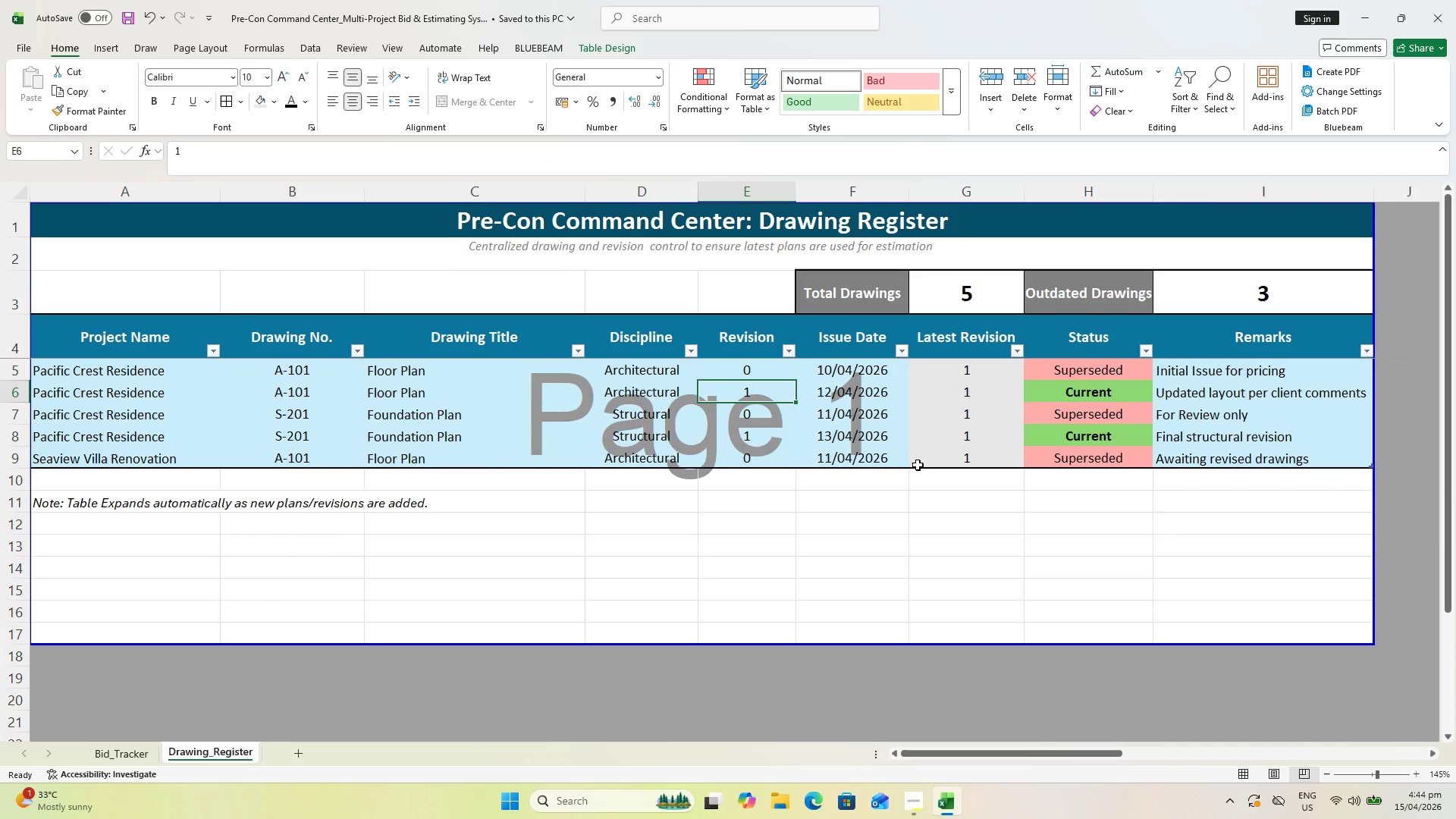 
key(0)
 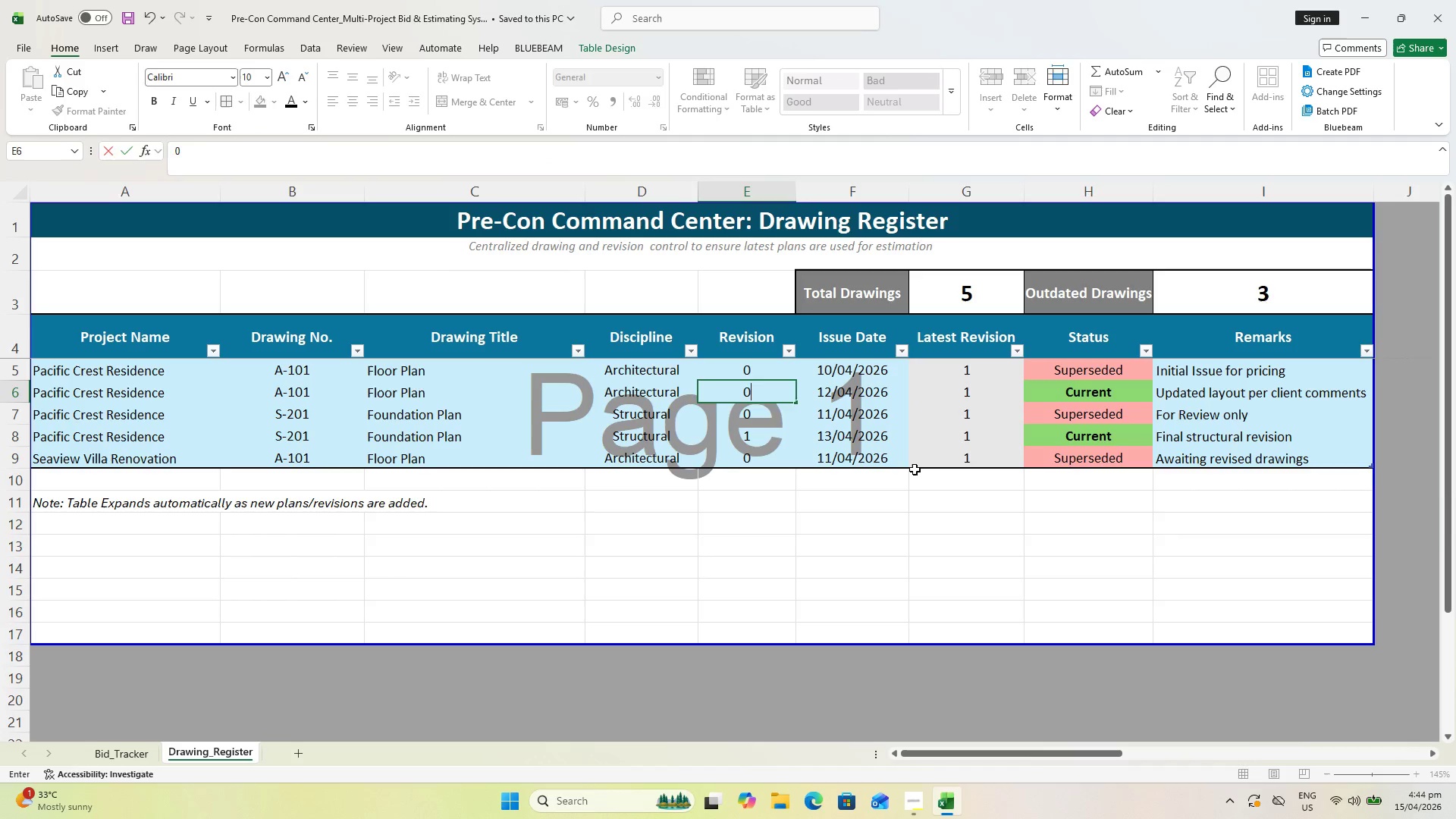 
key(Enter)
 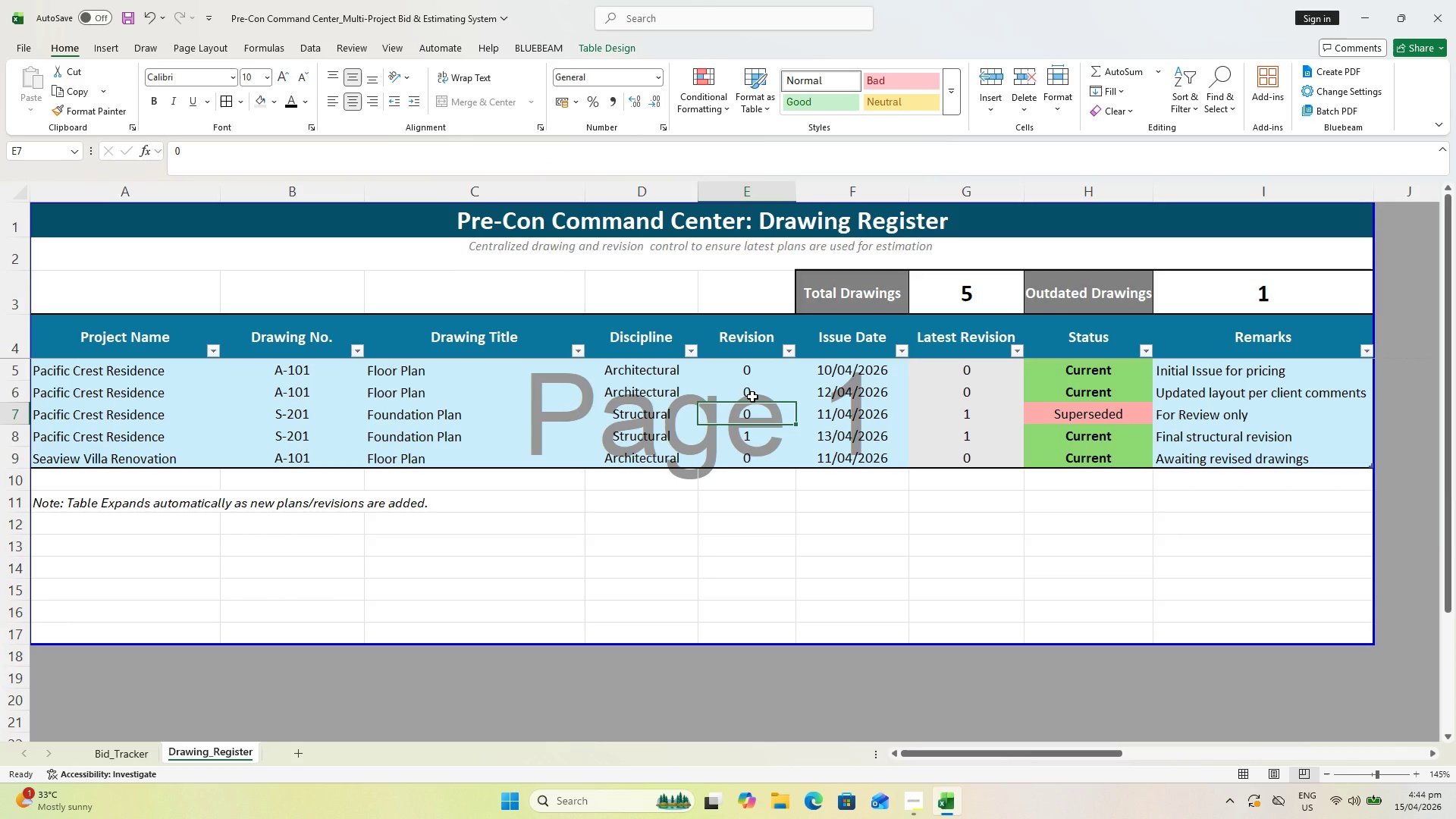 
key(Control+Z)
 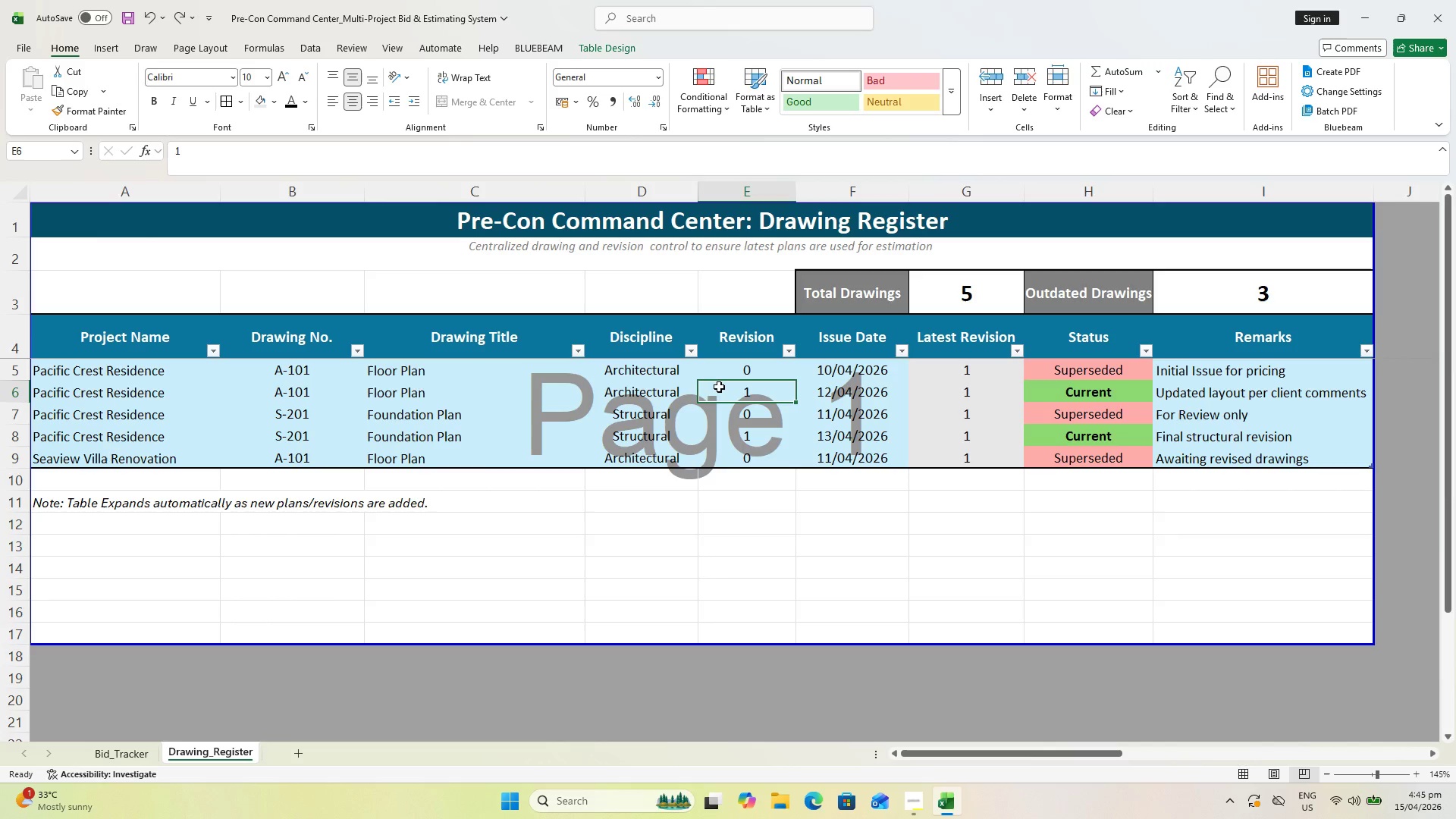 
double_click([826, 394])
 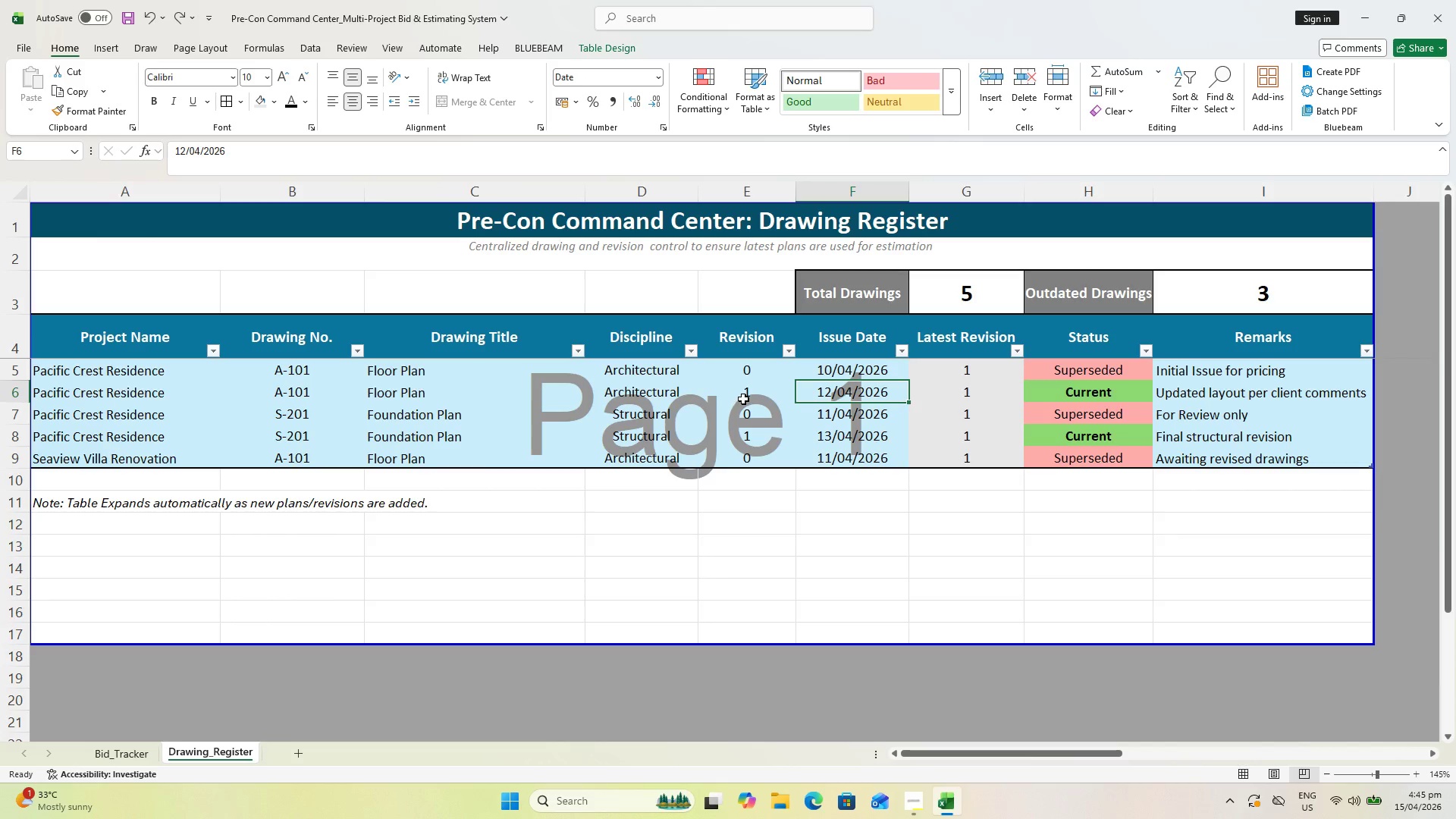 
key(Escape)
 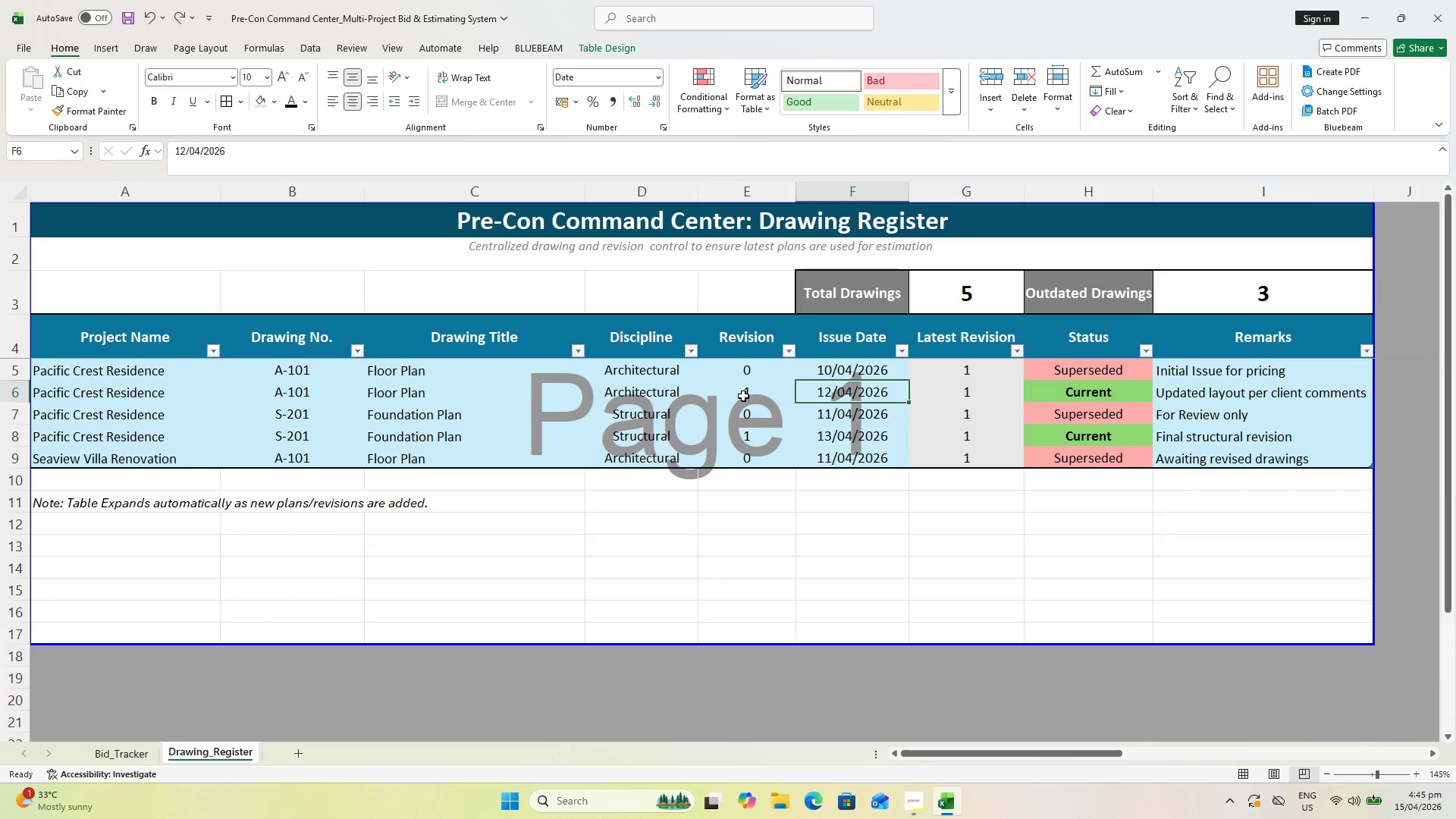 
left_click([743, 396])
 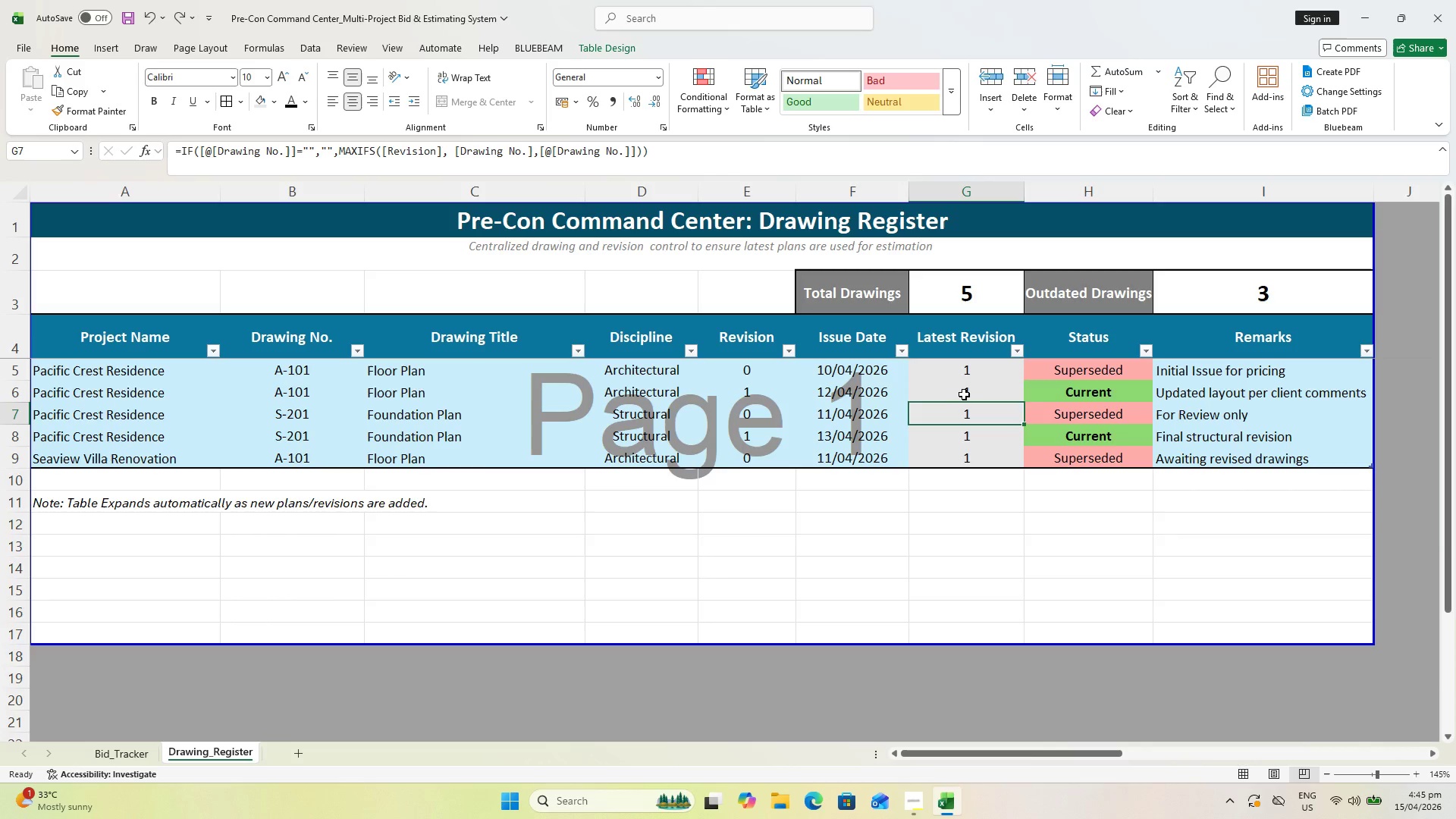 
key(Escape)
 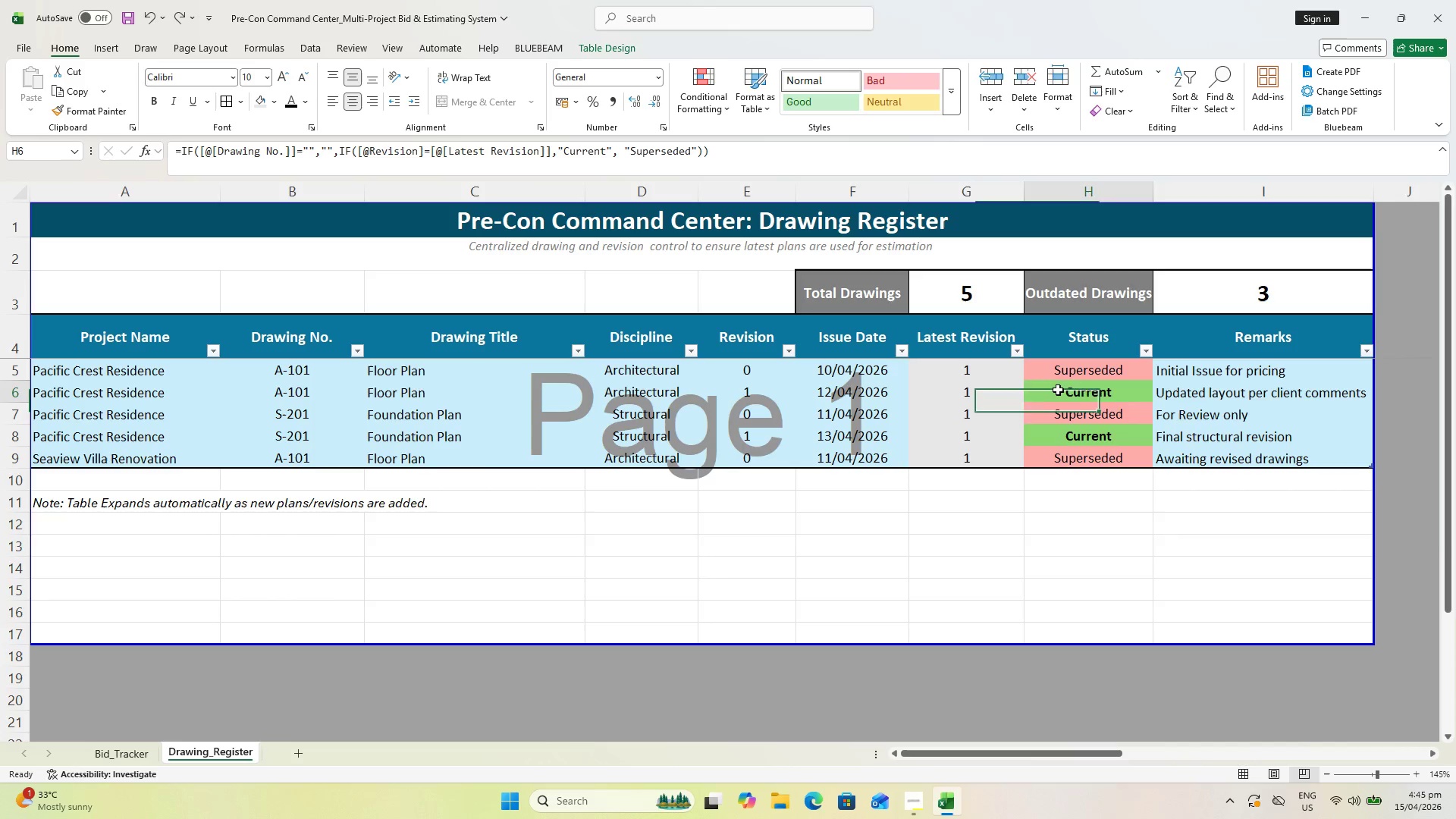 
double_click([1058, 390])
 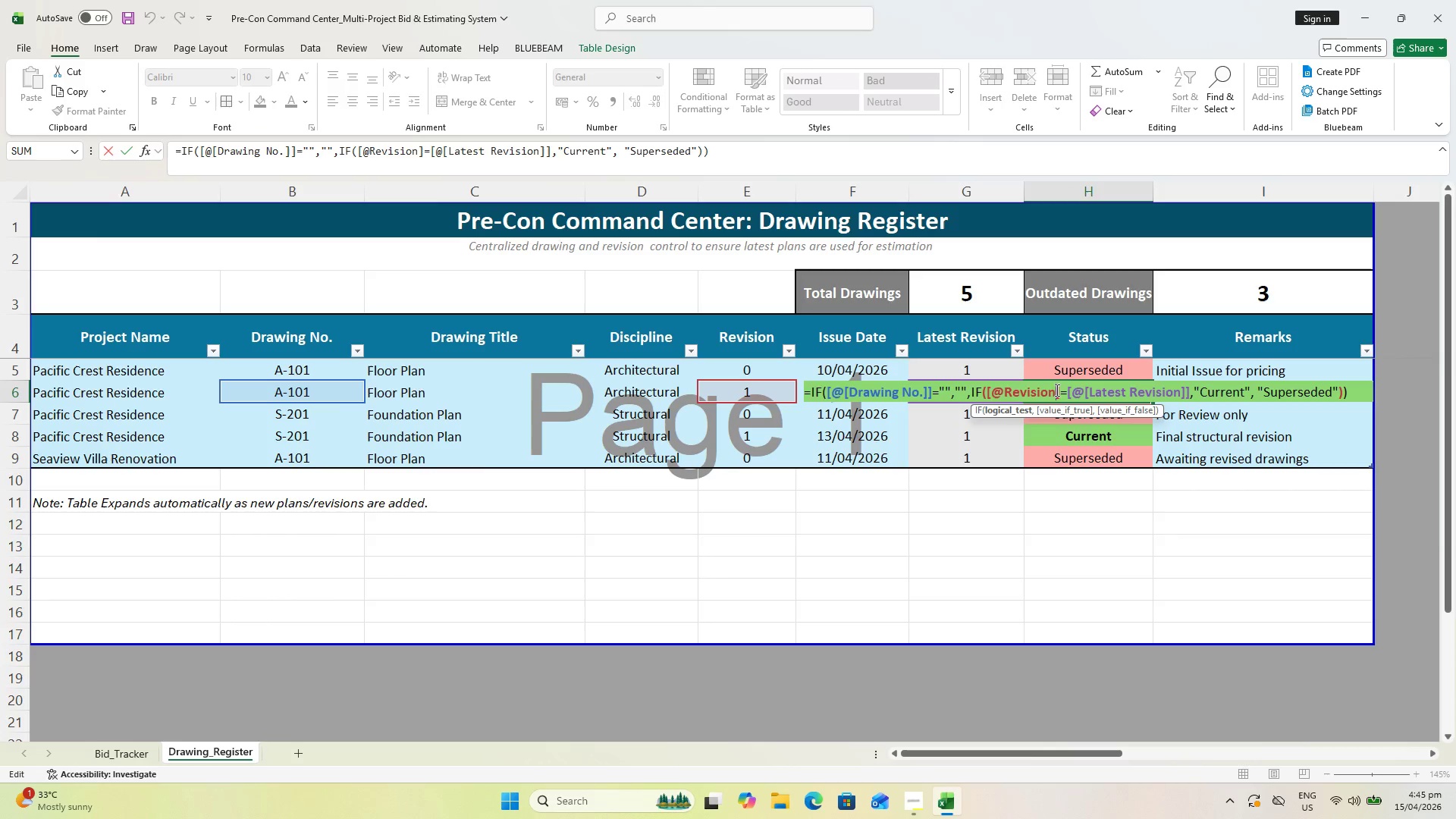 
key(Escape)
 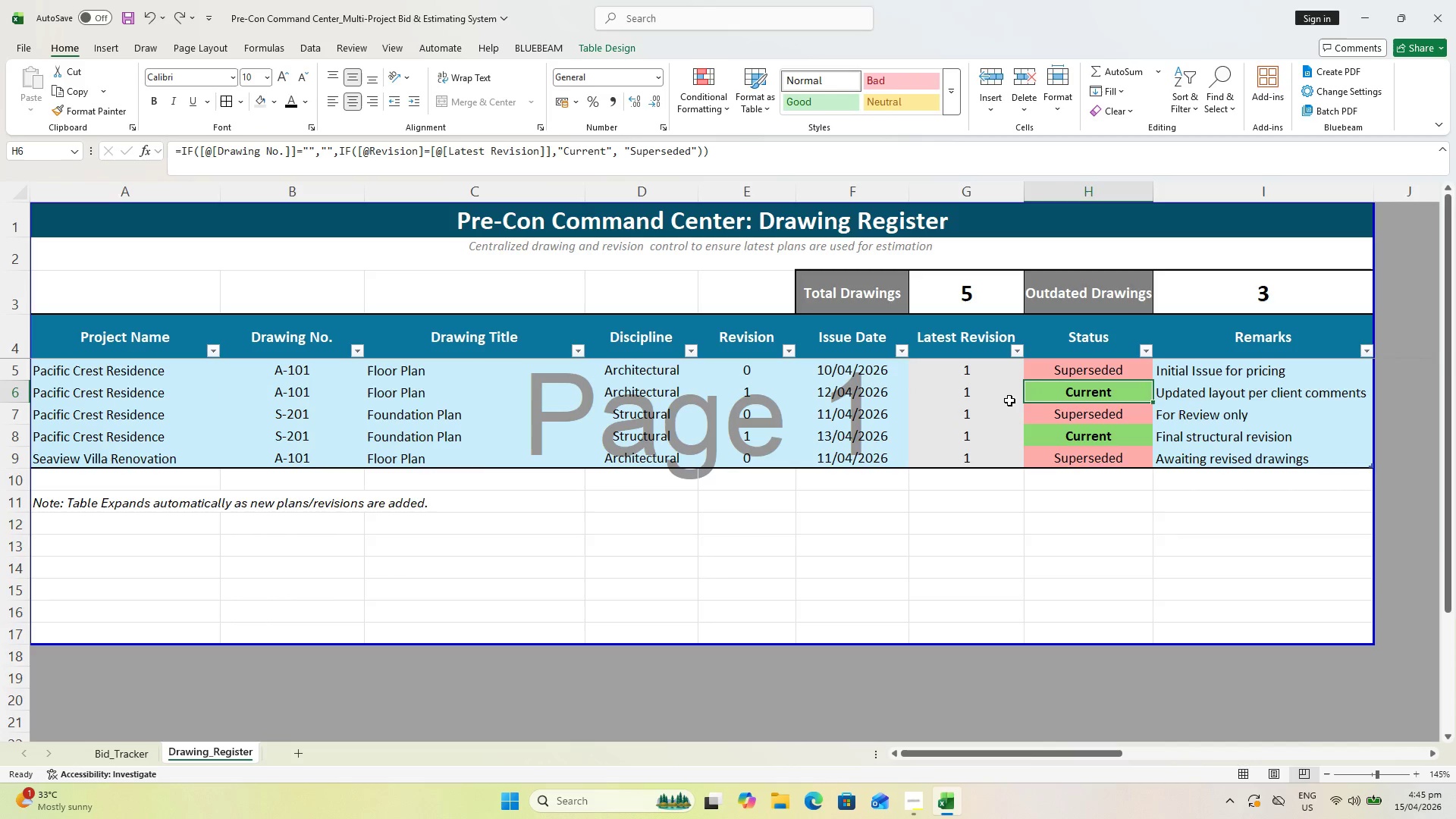 
key(Escape)
 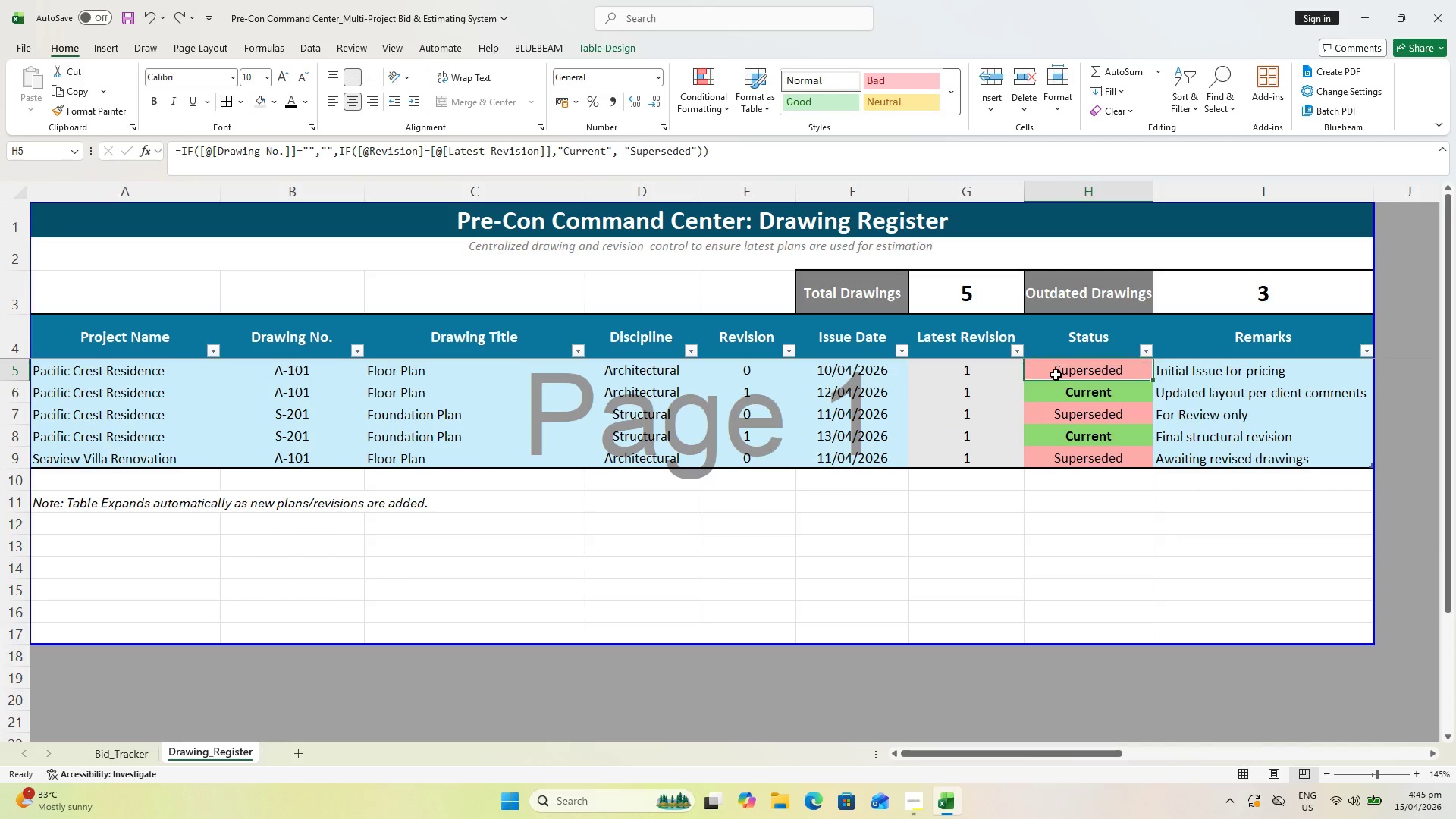 
double_click([1056, 375])
 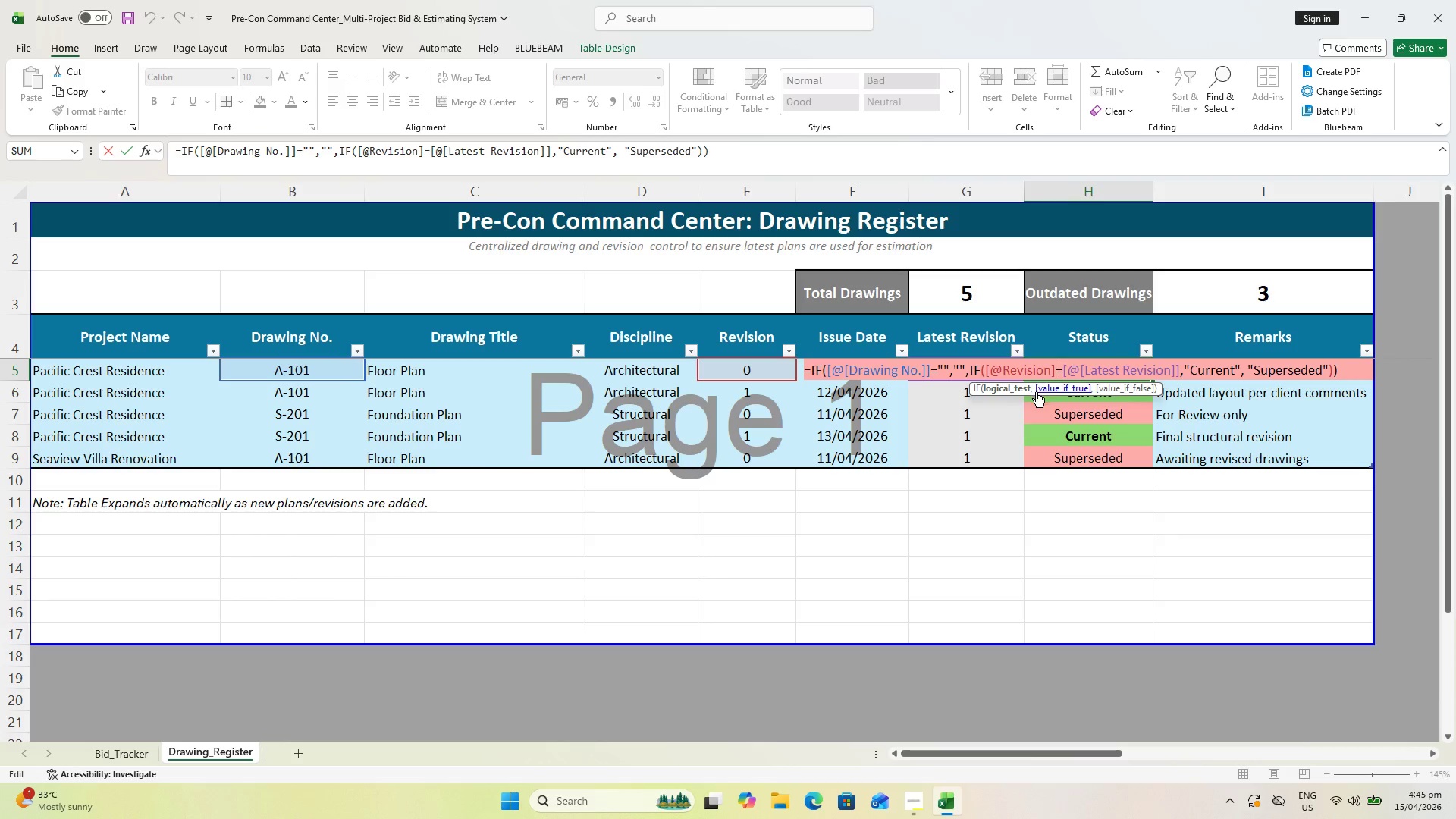 
key(Escape)
 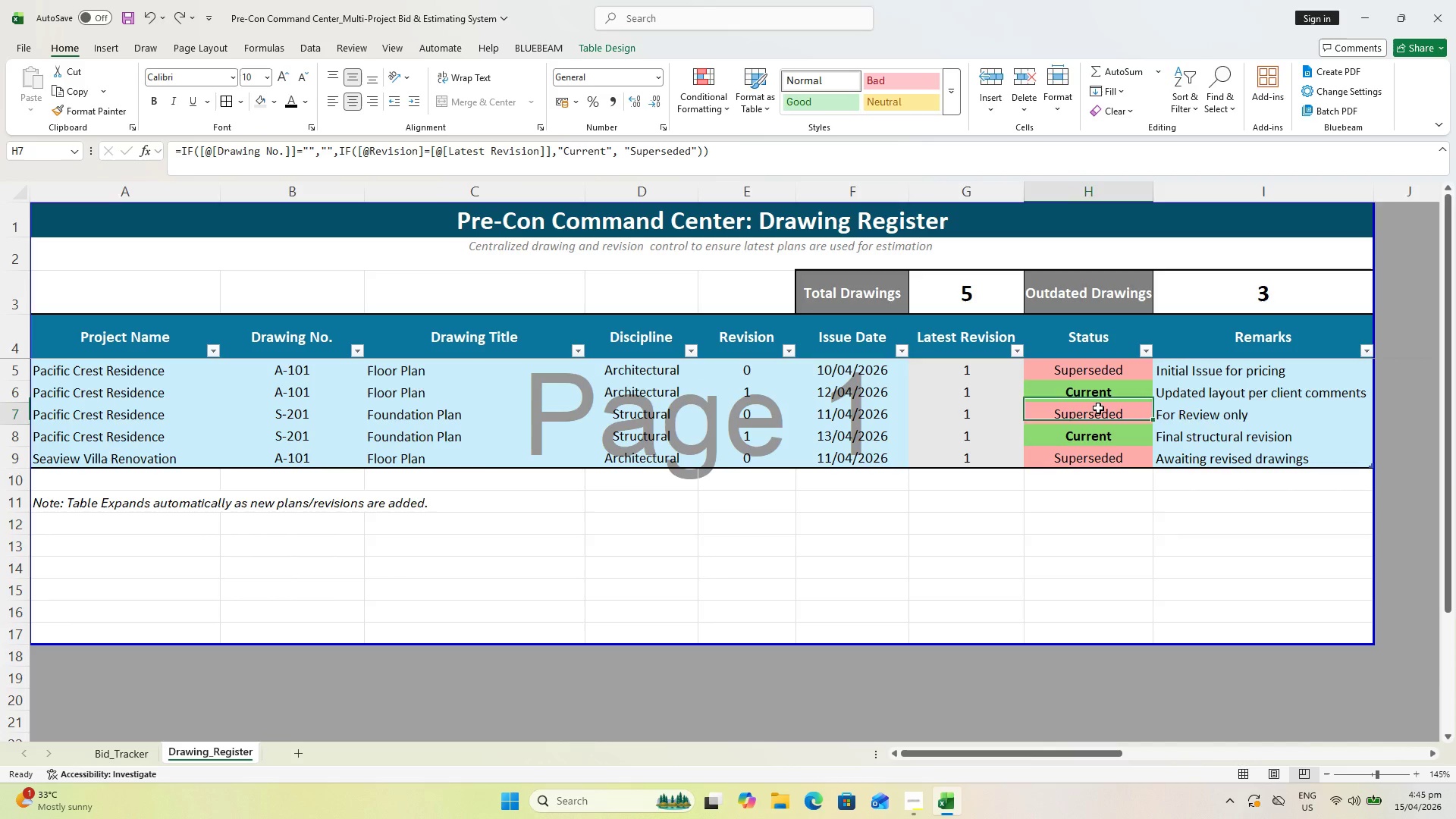 
double_click([1098, 408])
 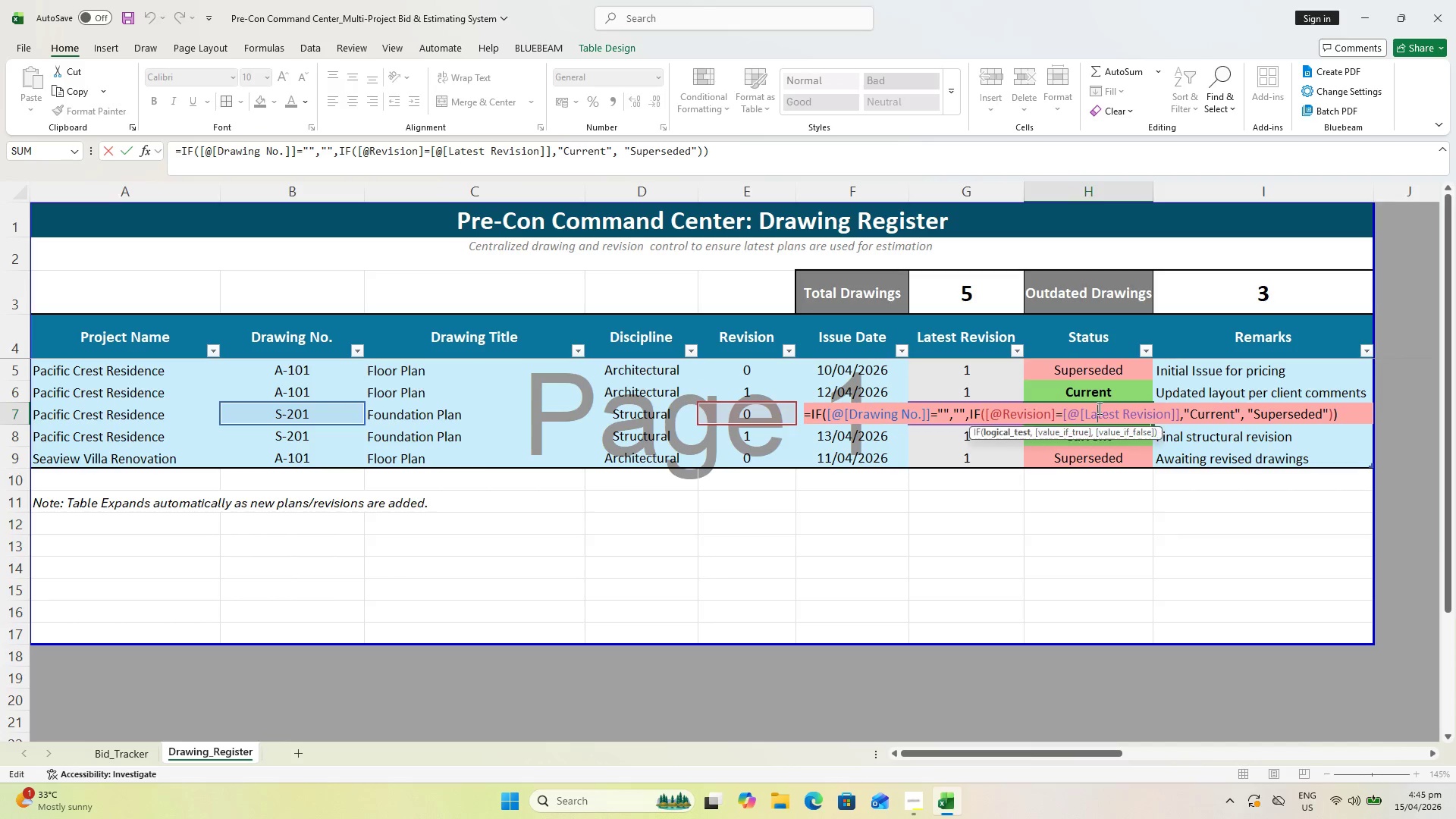 
key(Escape)
 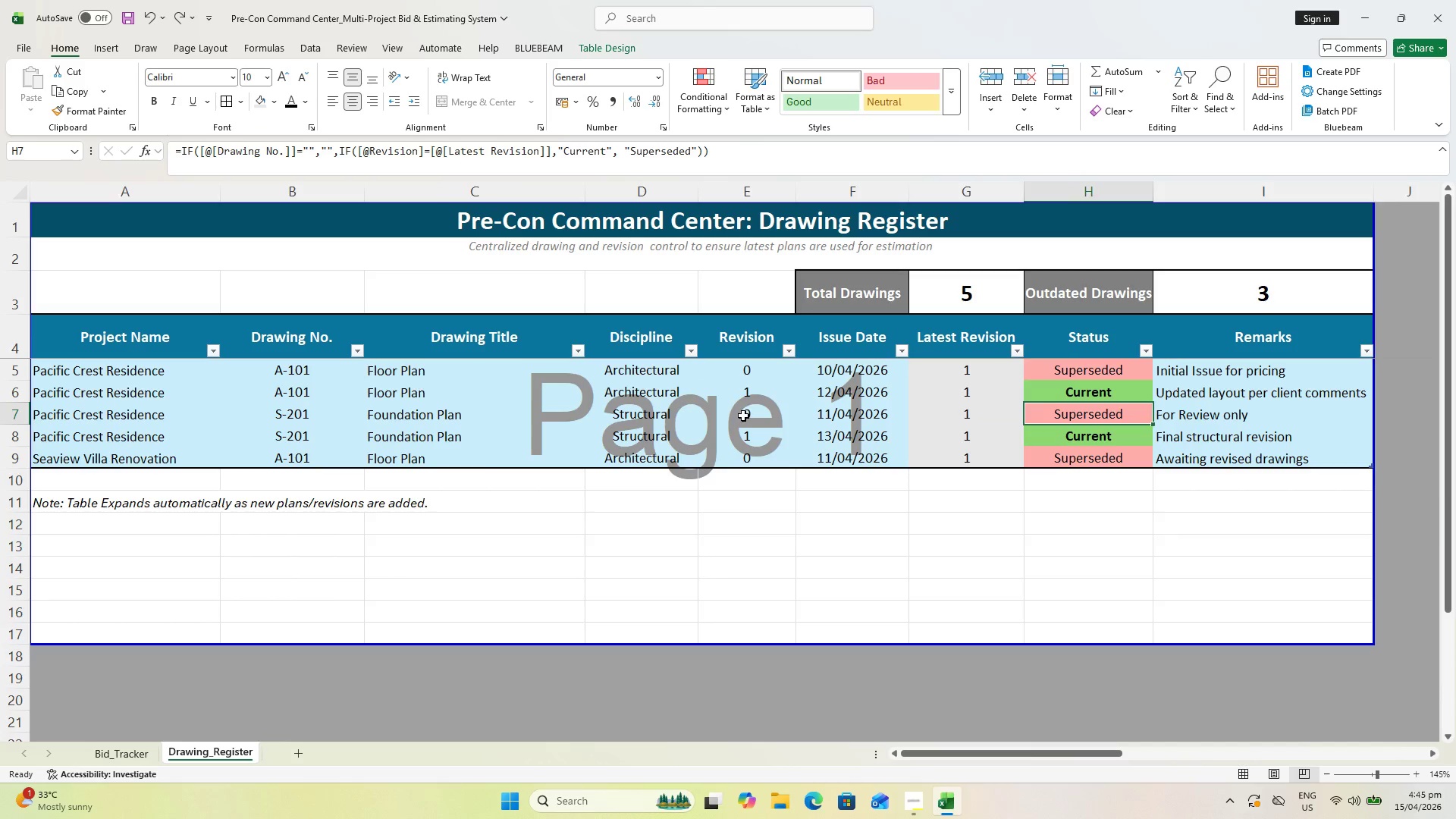 
left_click([743, 415])
 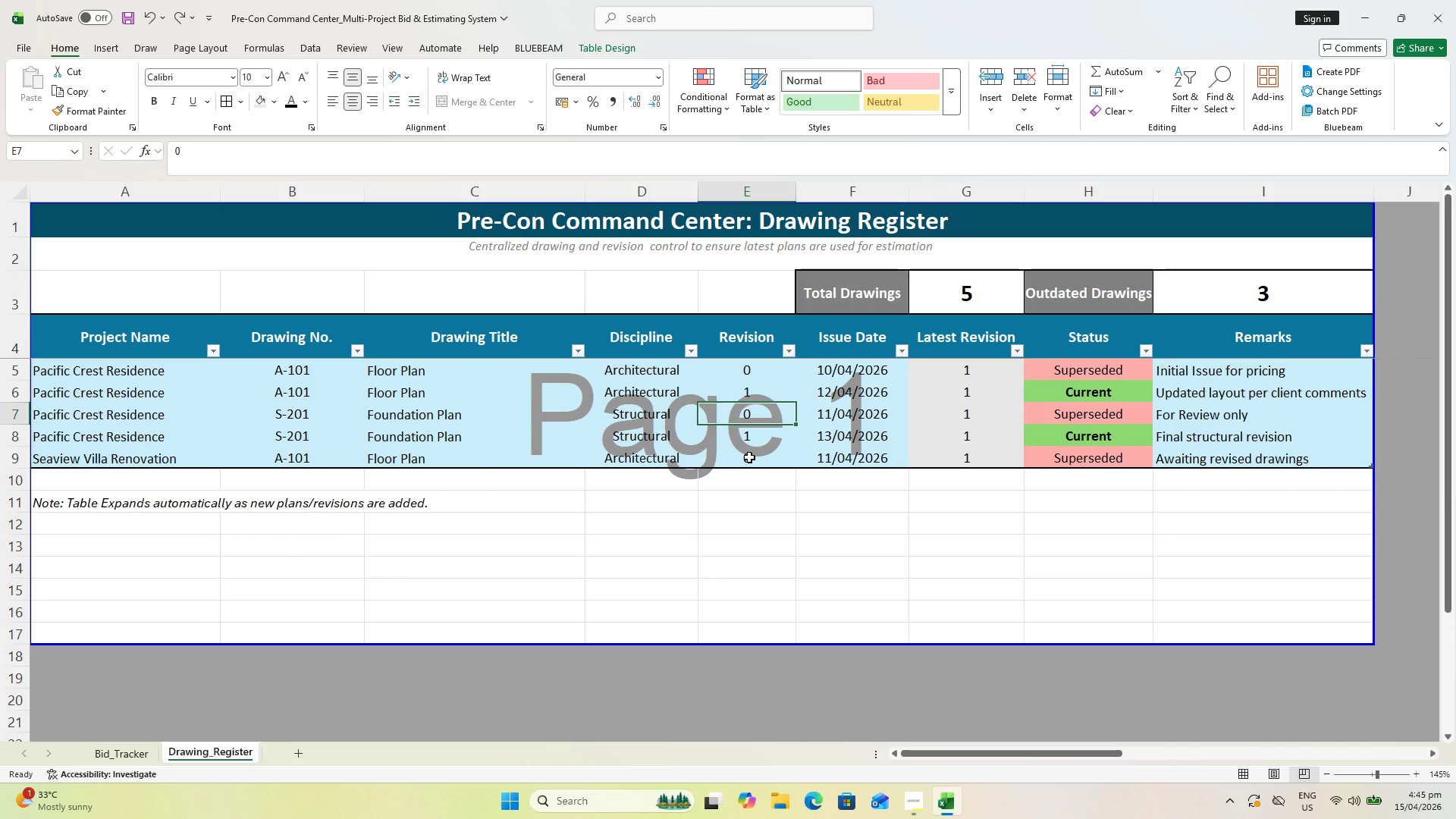 
key(1)
 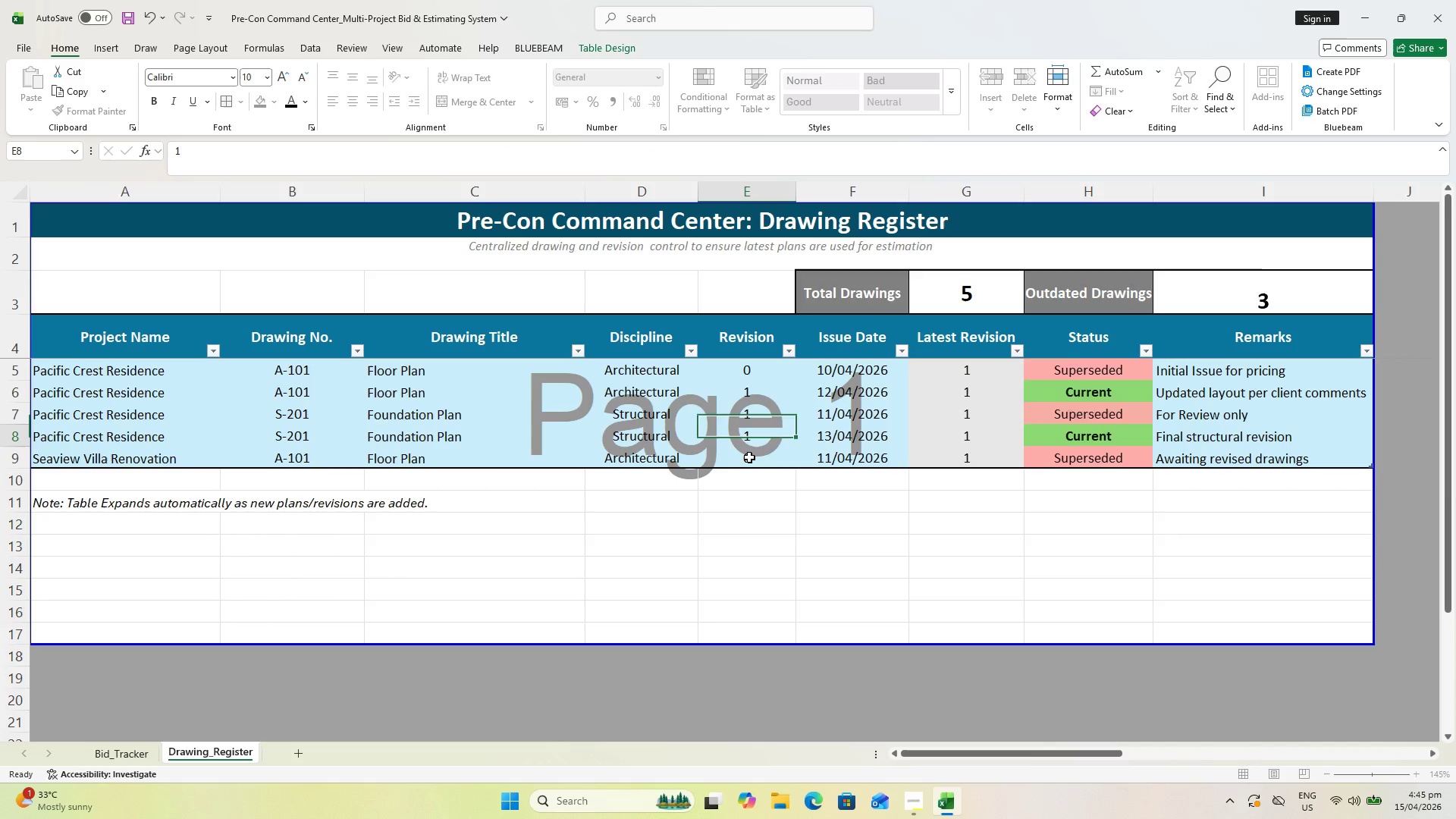 
key(Enter)
 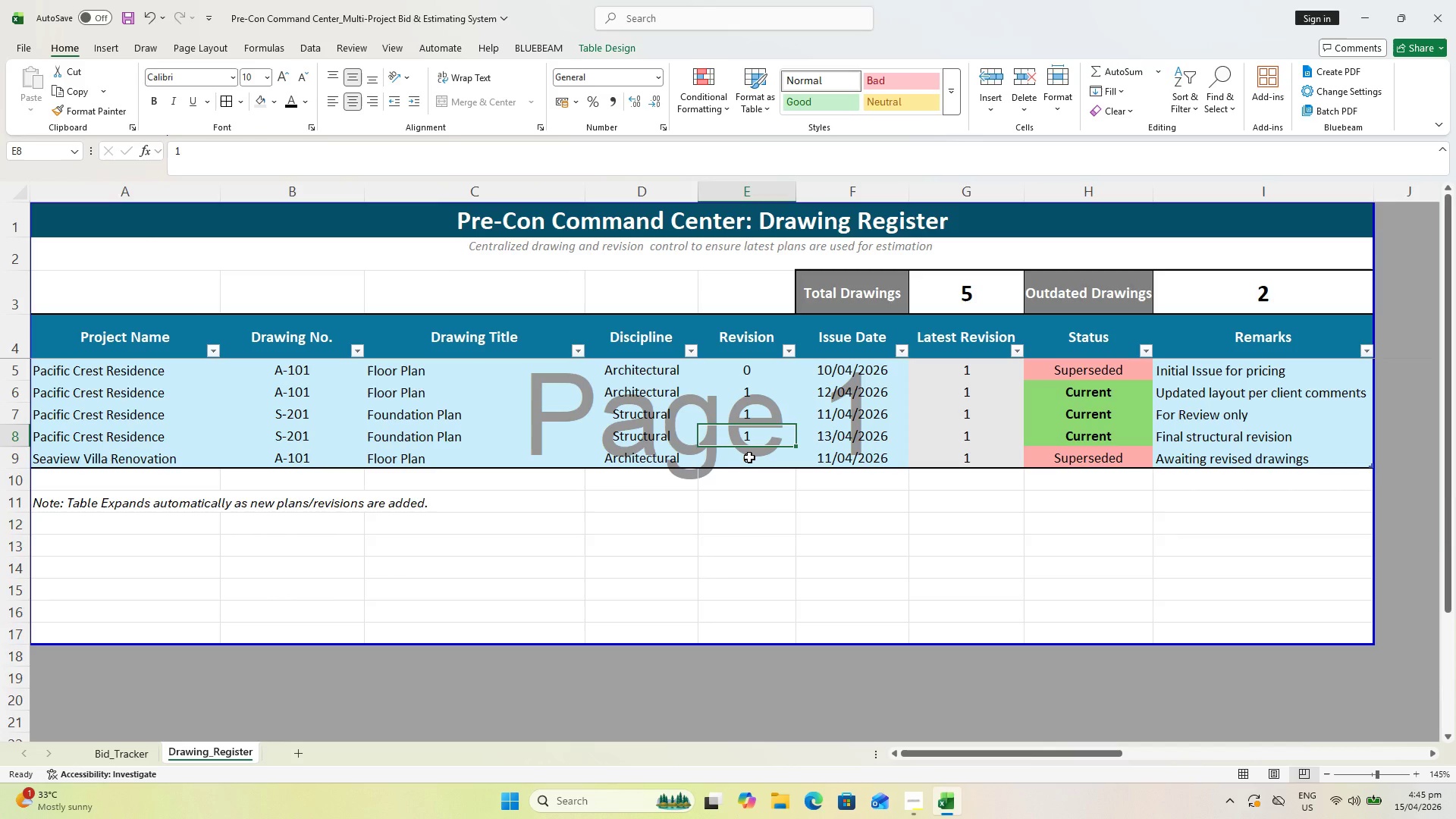 
key(Control+ControlLeft)
 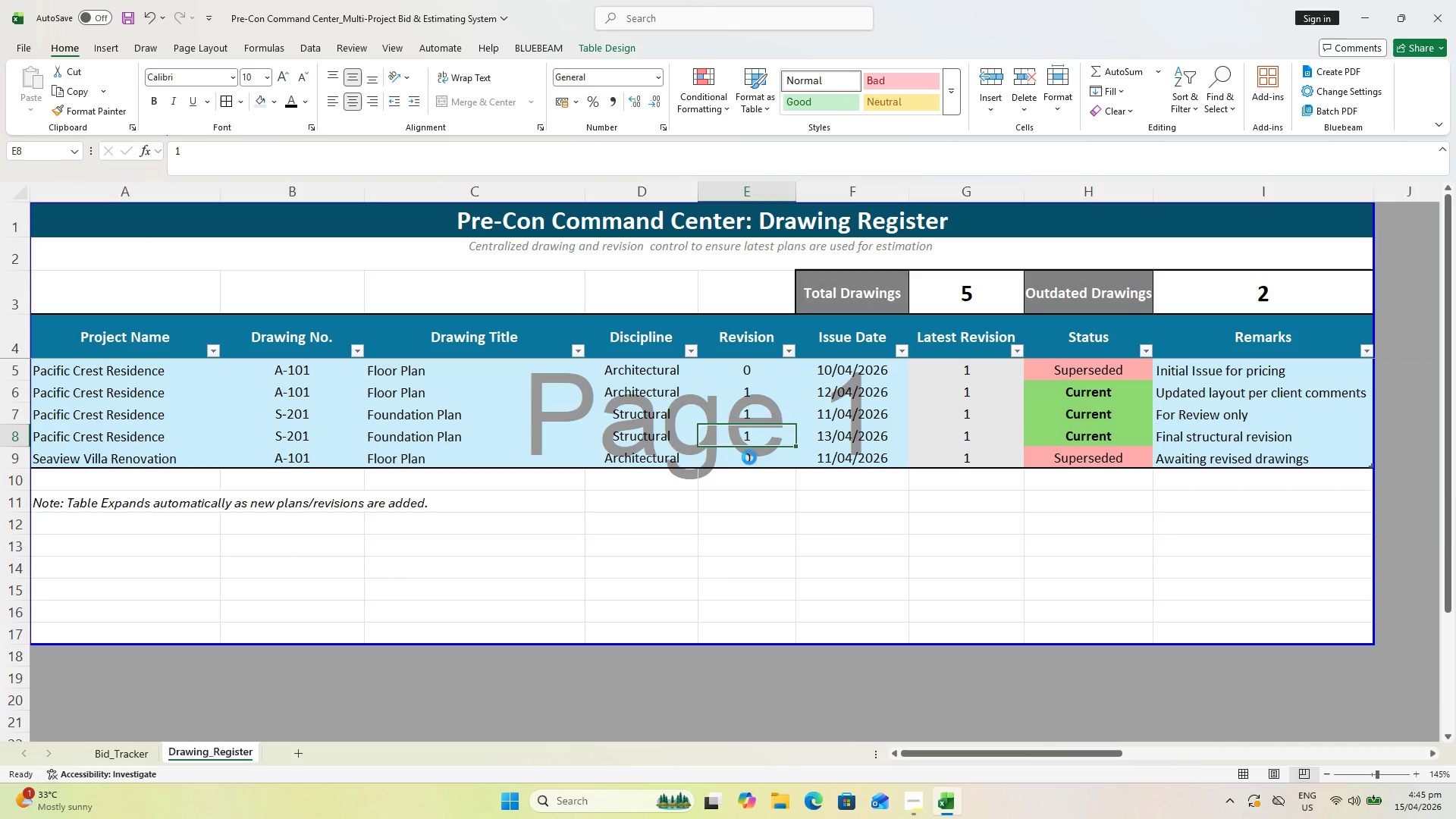 
key(Control+Z)
 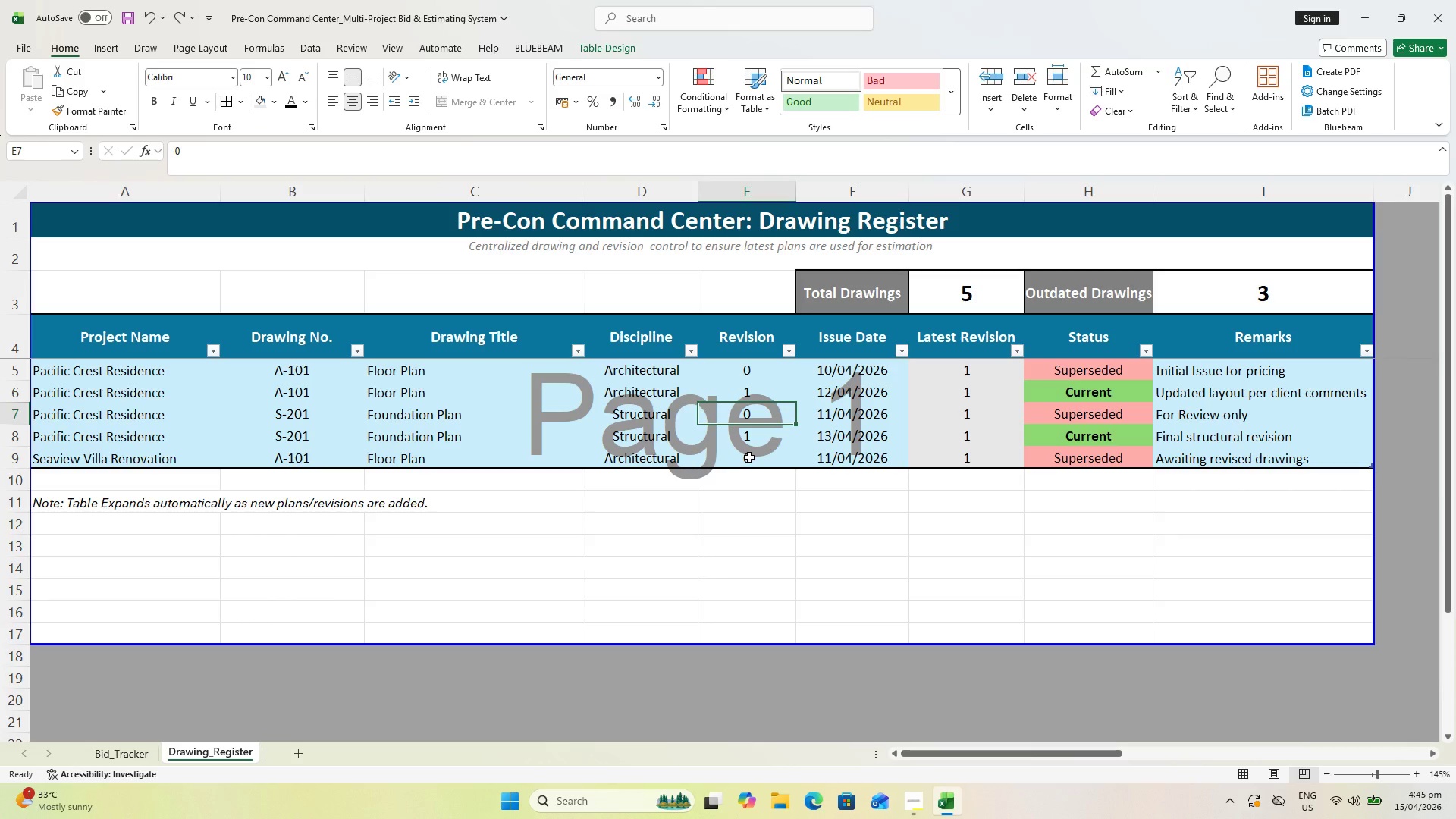 
key(ArrowUp)
 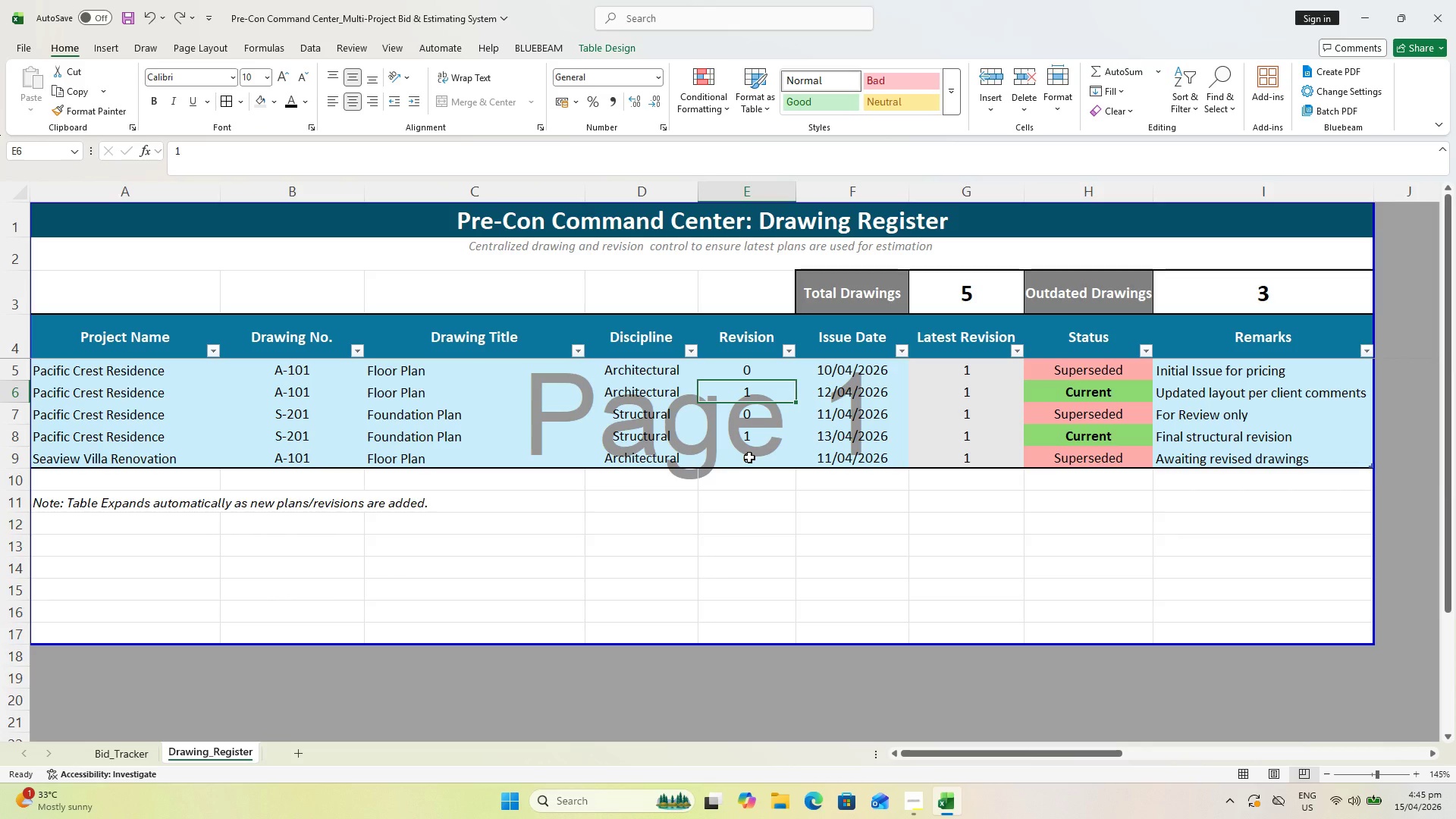 
key(2)
 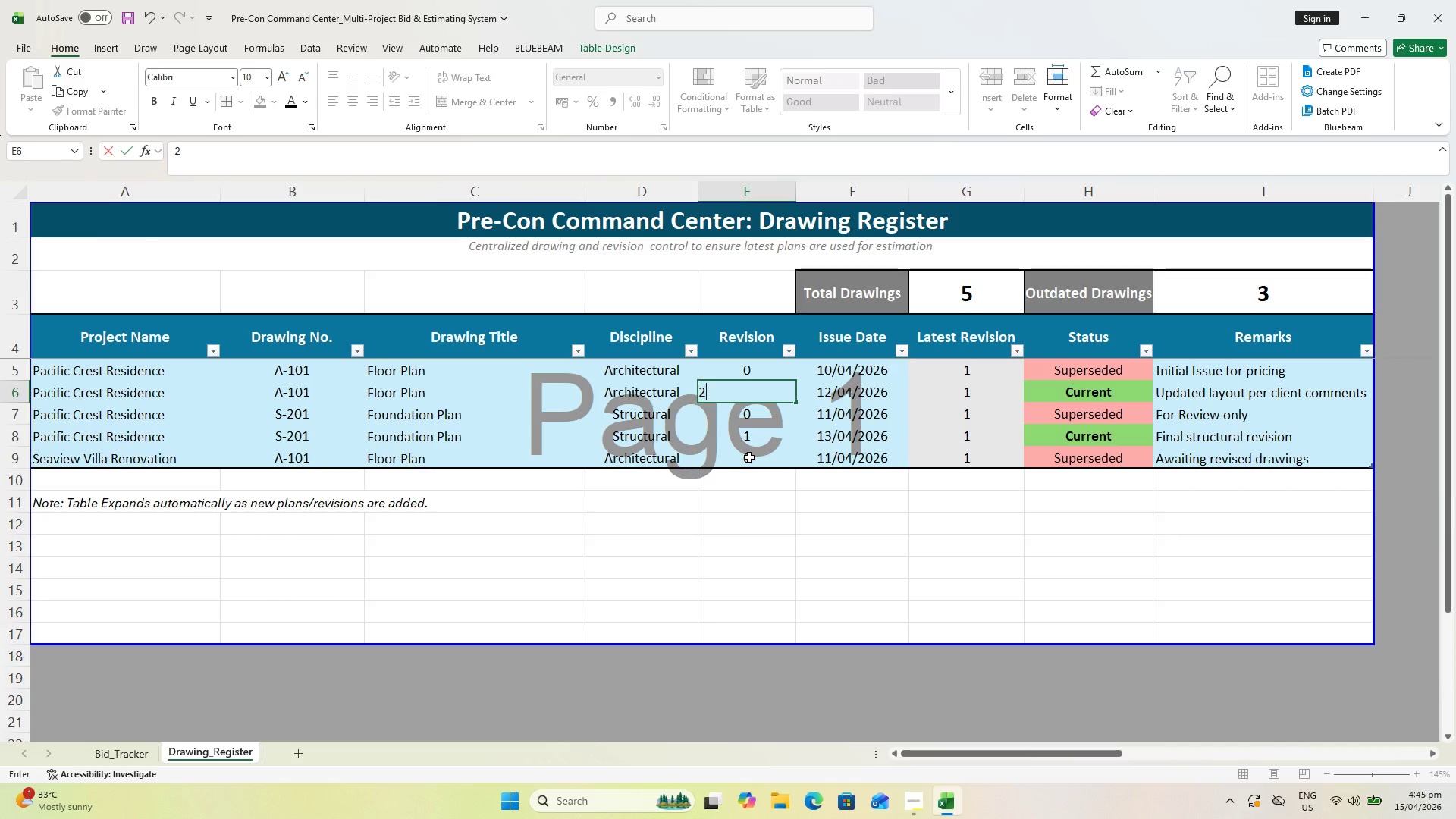 
key(Enter)
 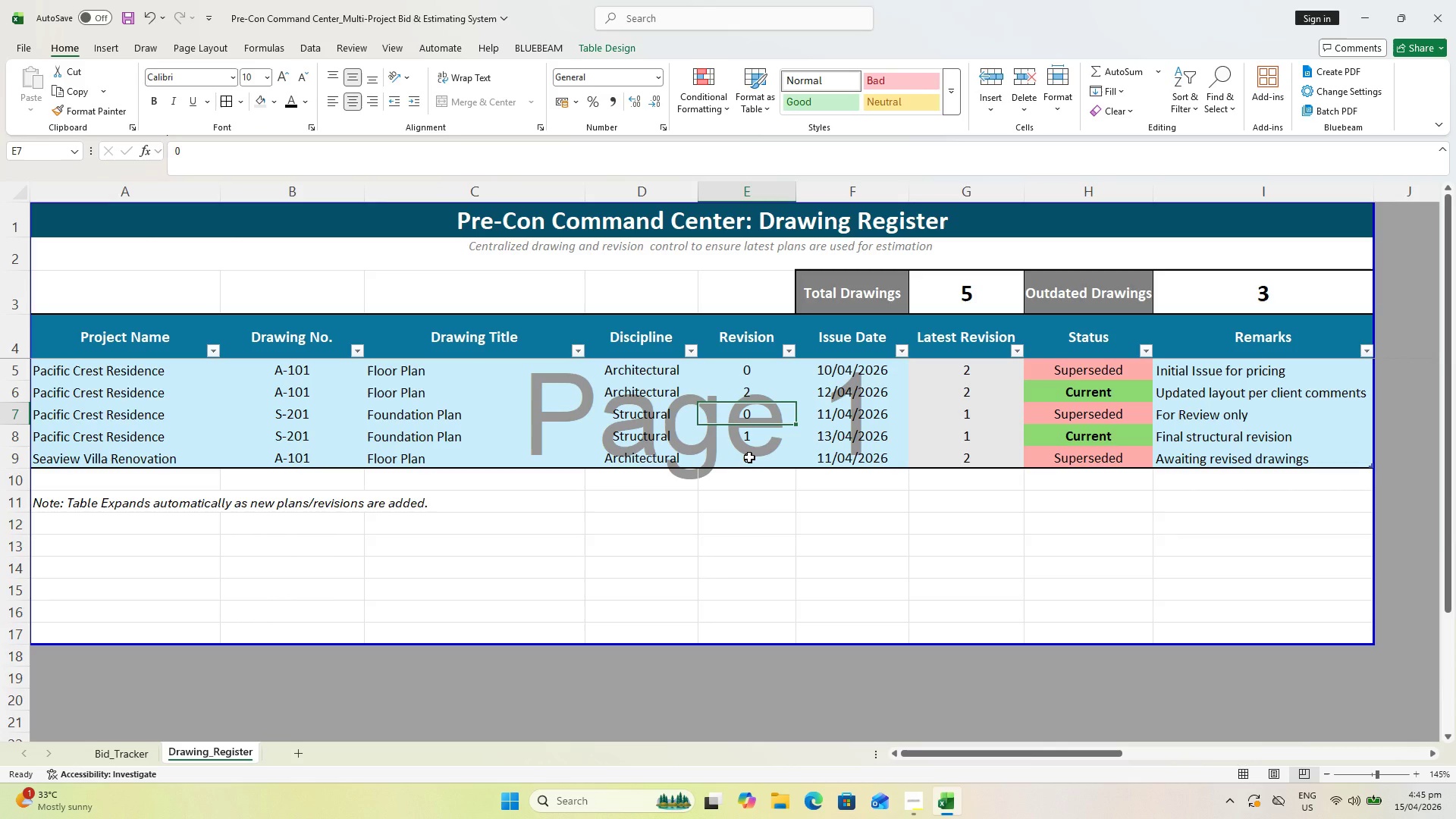 
key(Control+Z)
 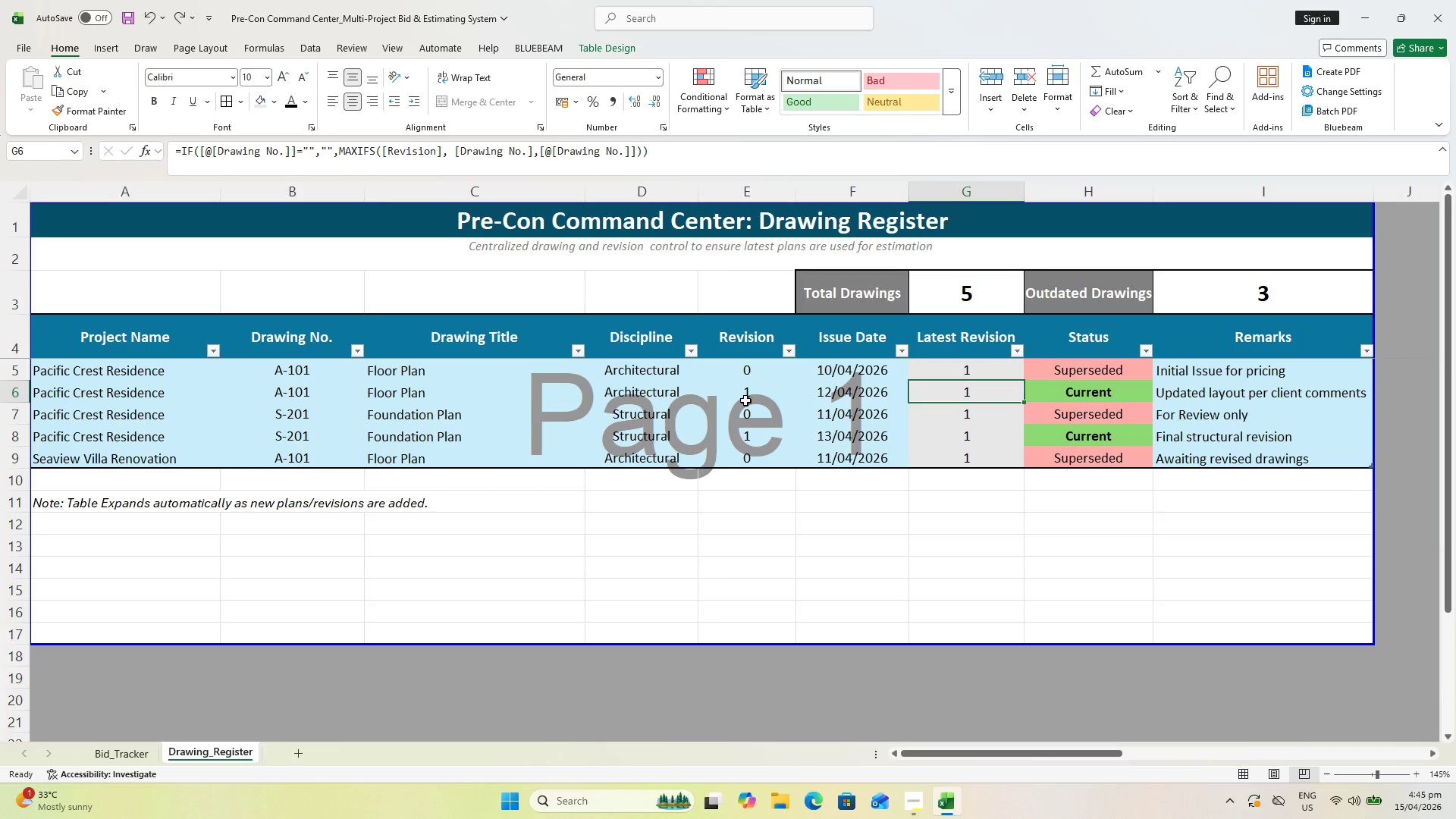 
left_click([752, 391])
 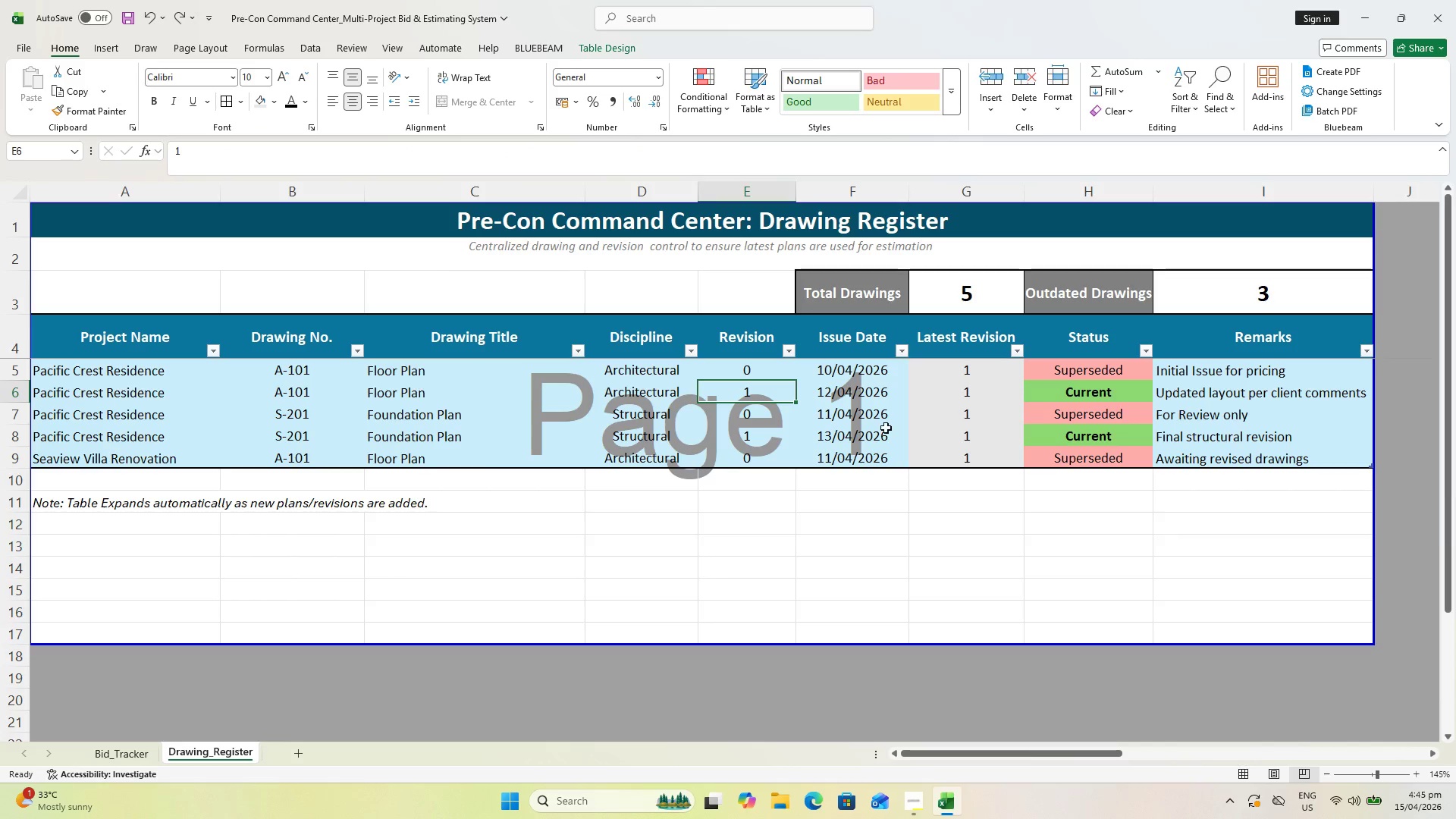 
left_click([745, 450])
 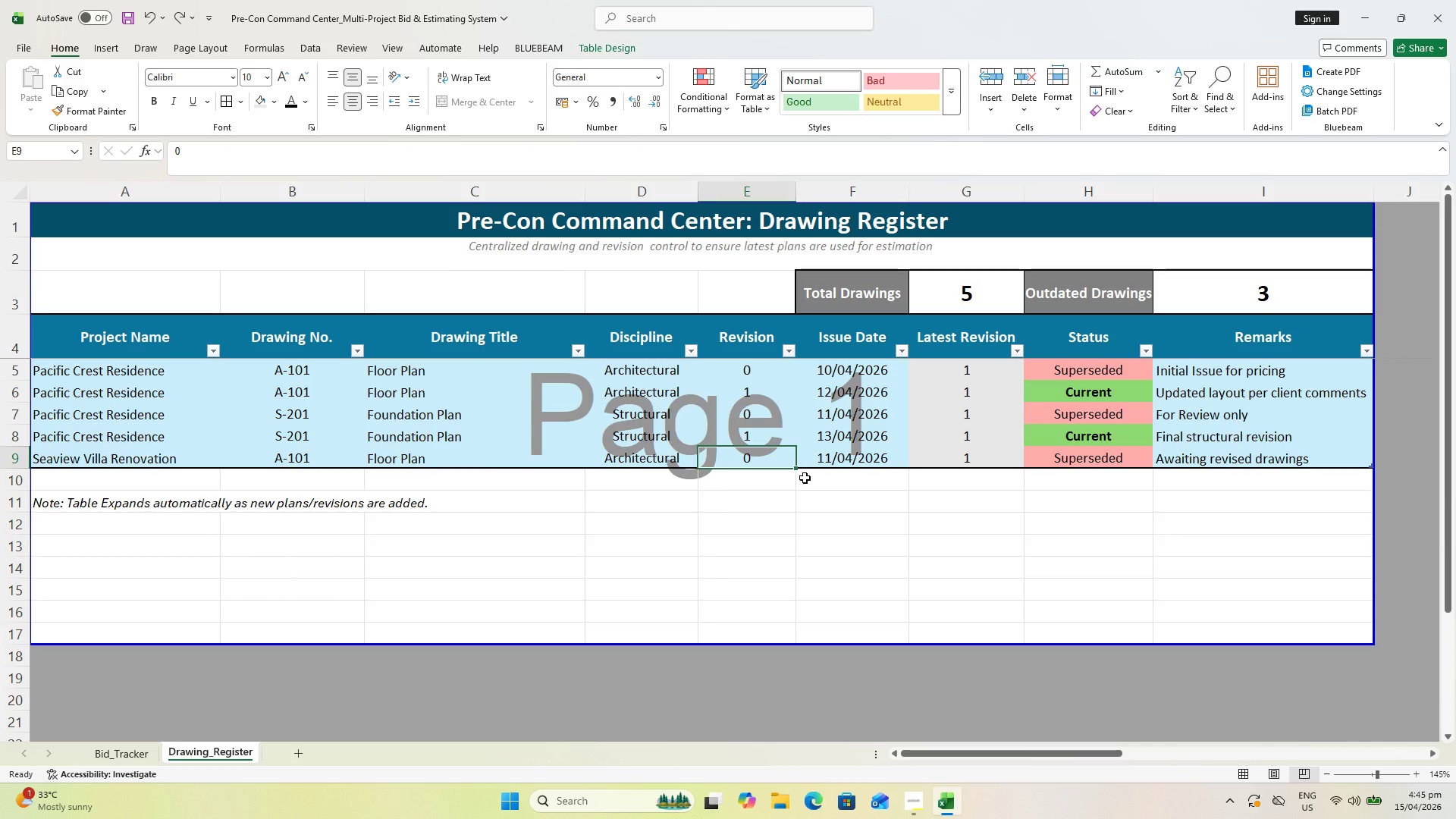 
key(1)
 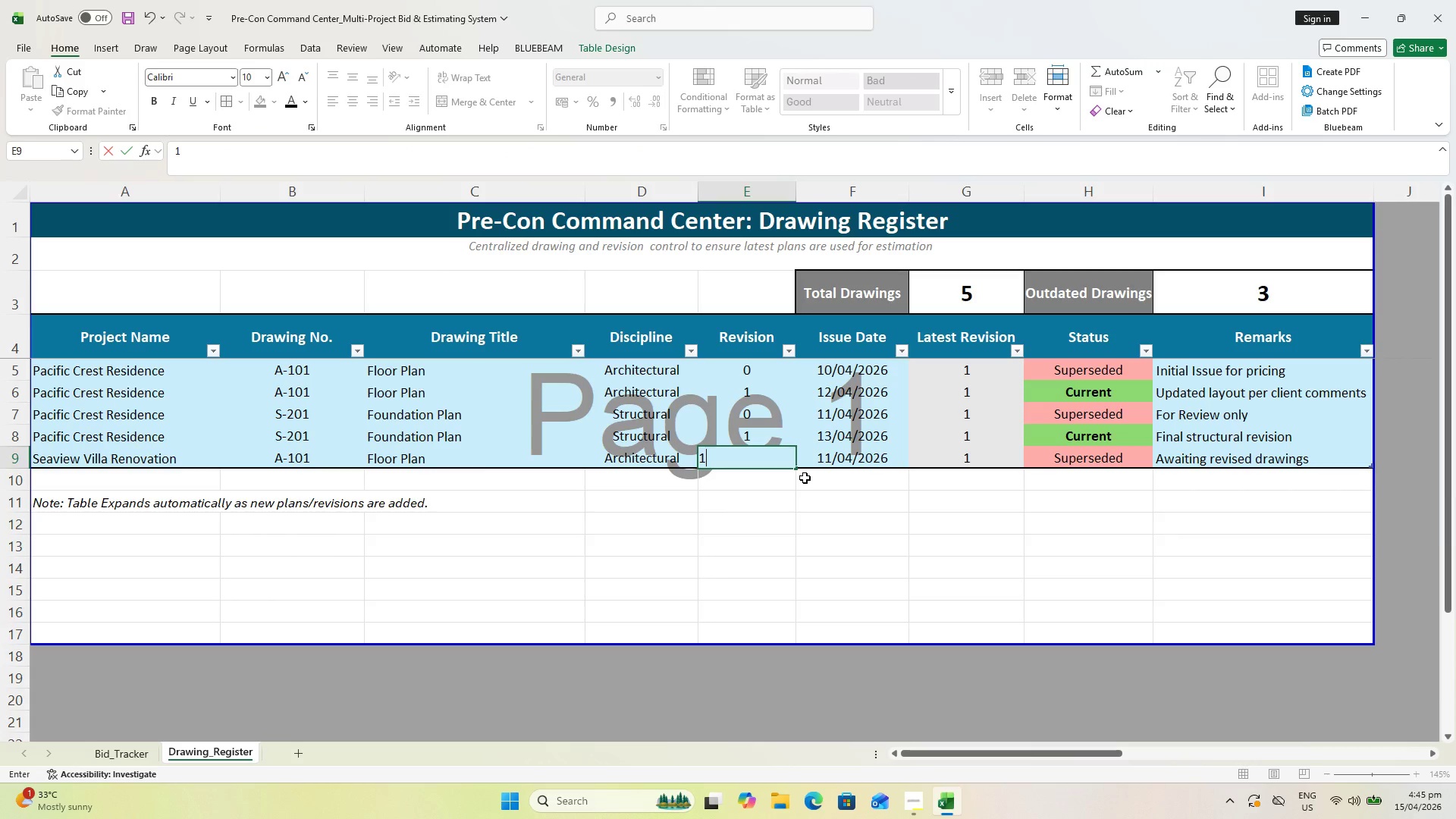 
key(Enter)
 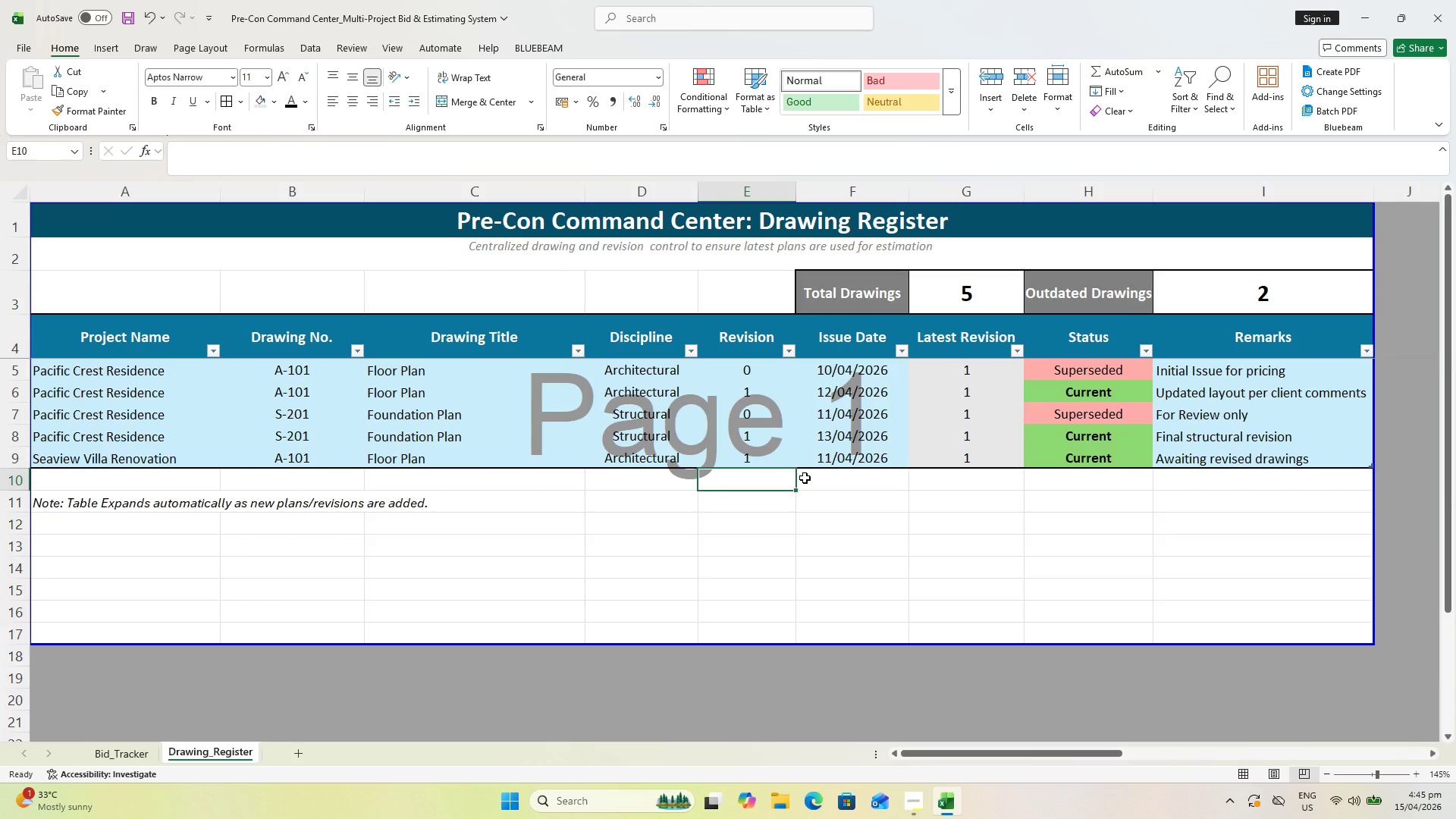 
key(ArrowUp)
 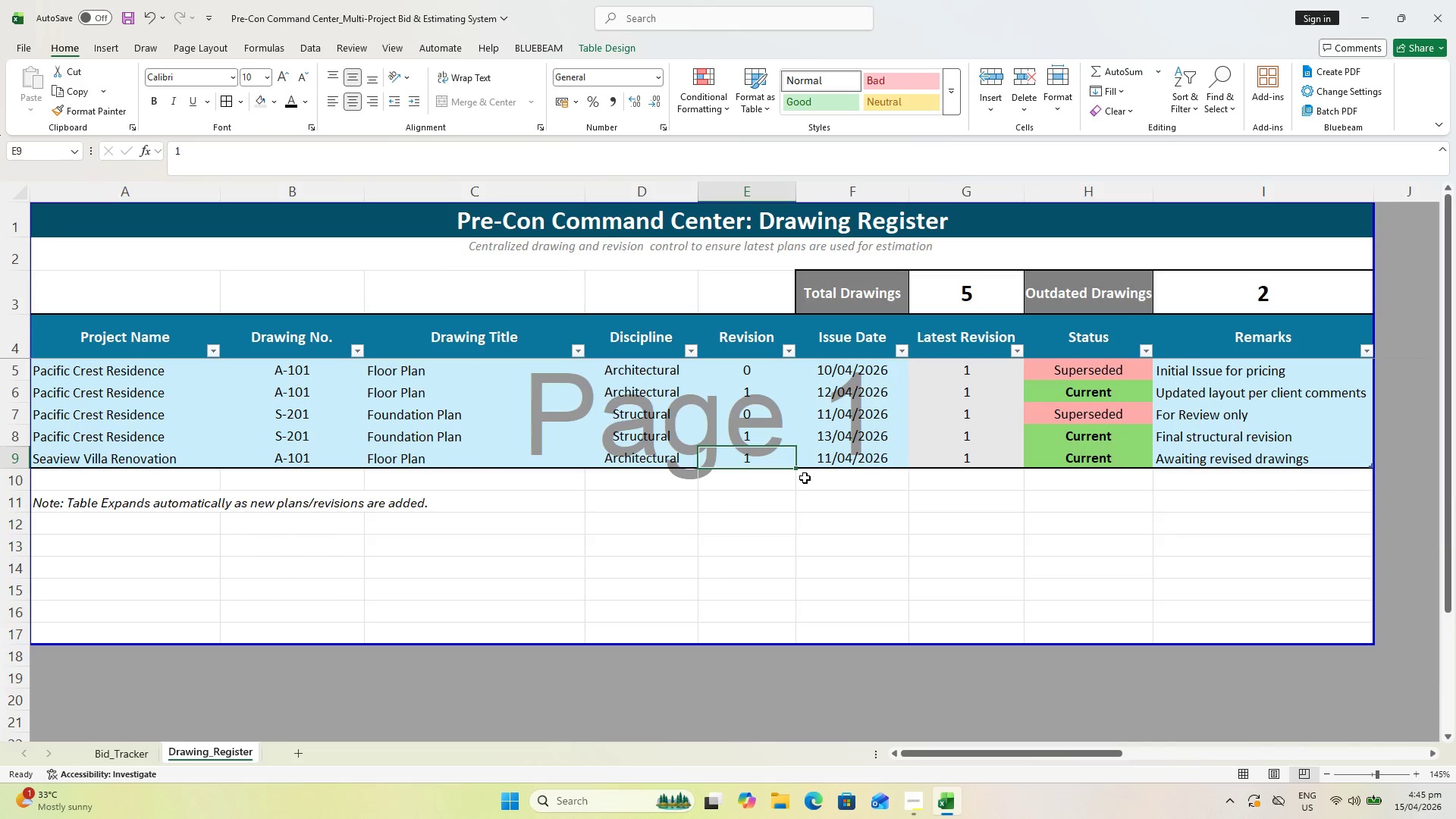 
key(2)
 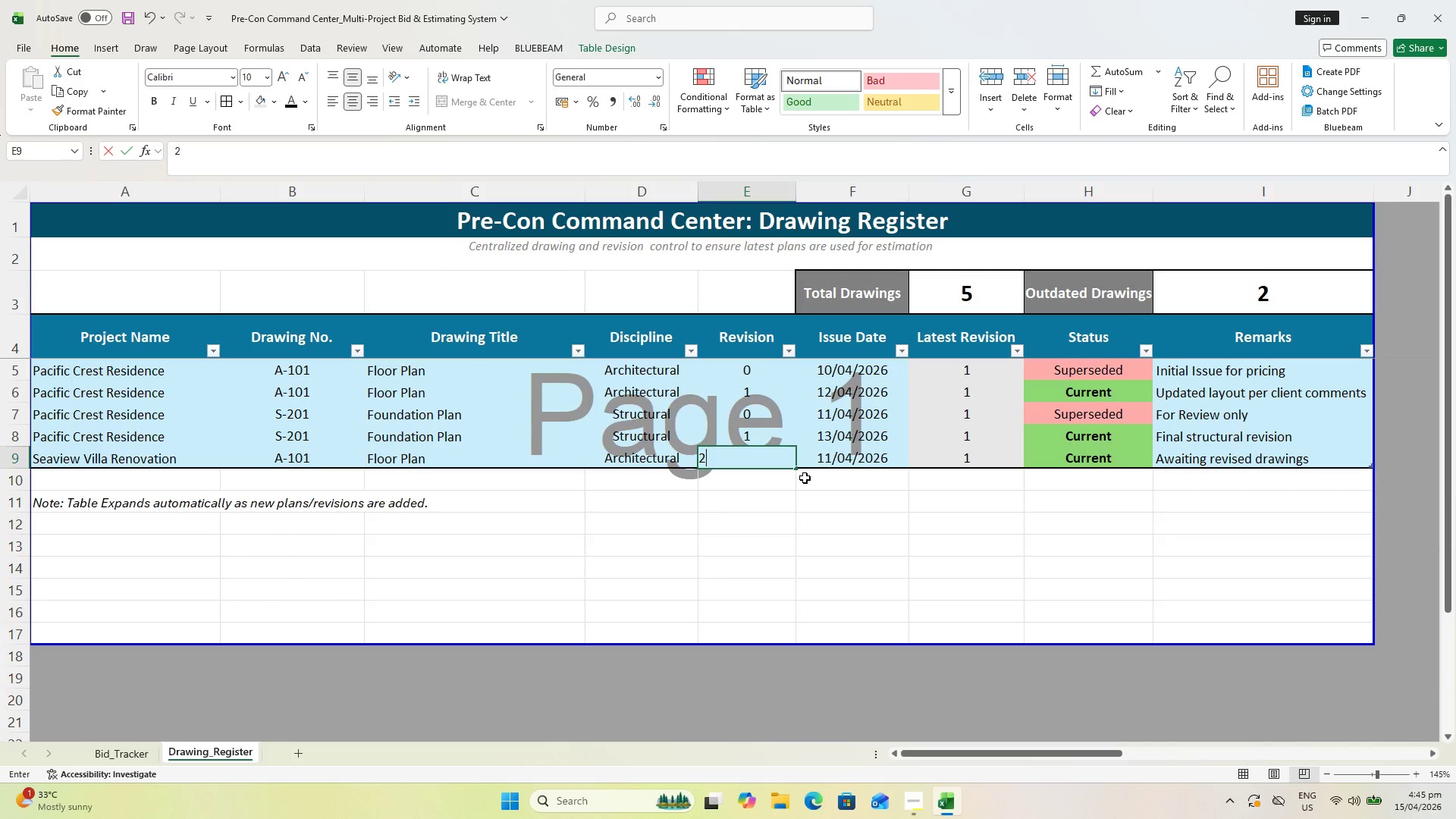 
key(Enter)
 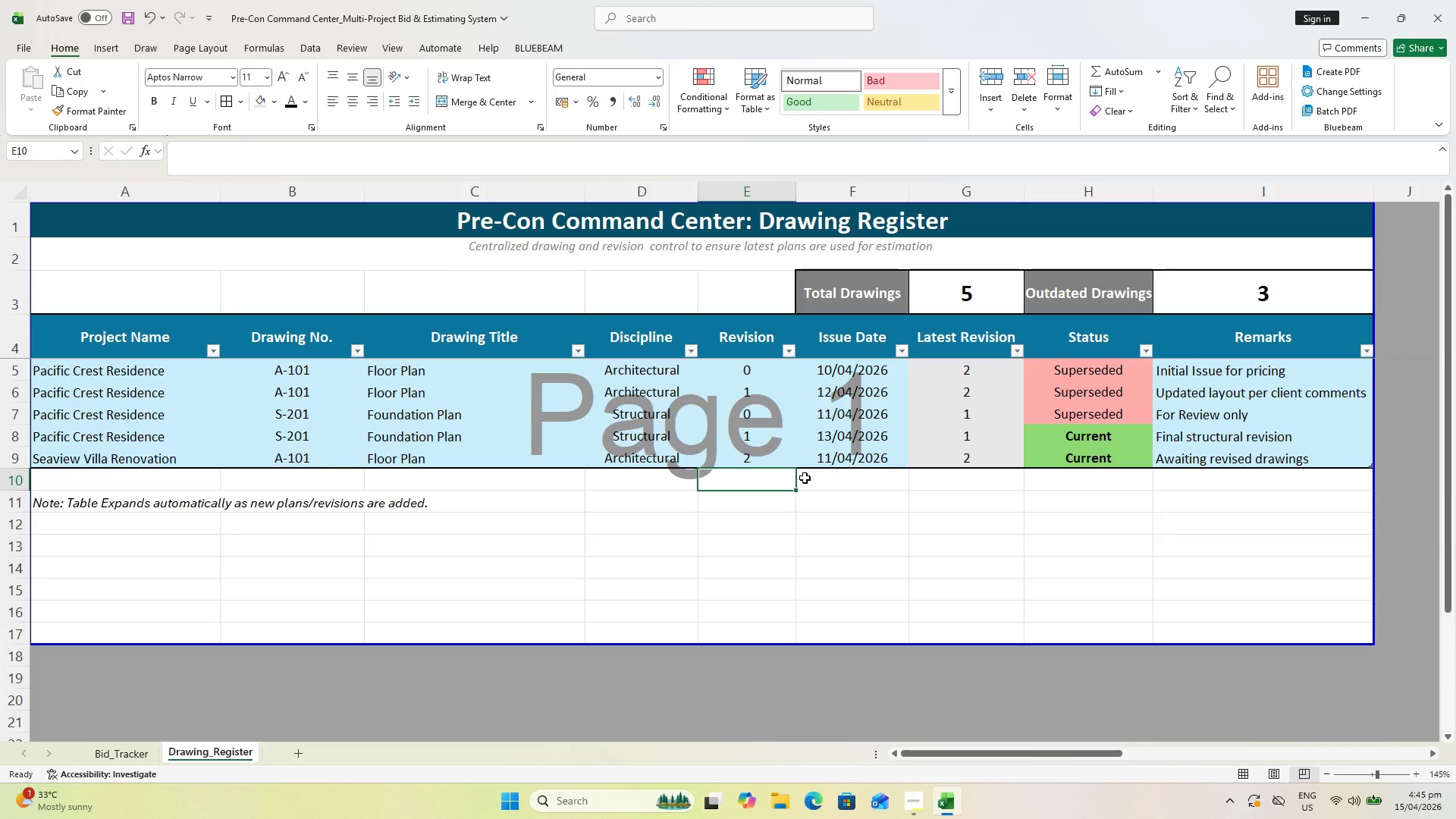 
key(Control+Z)
 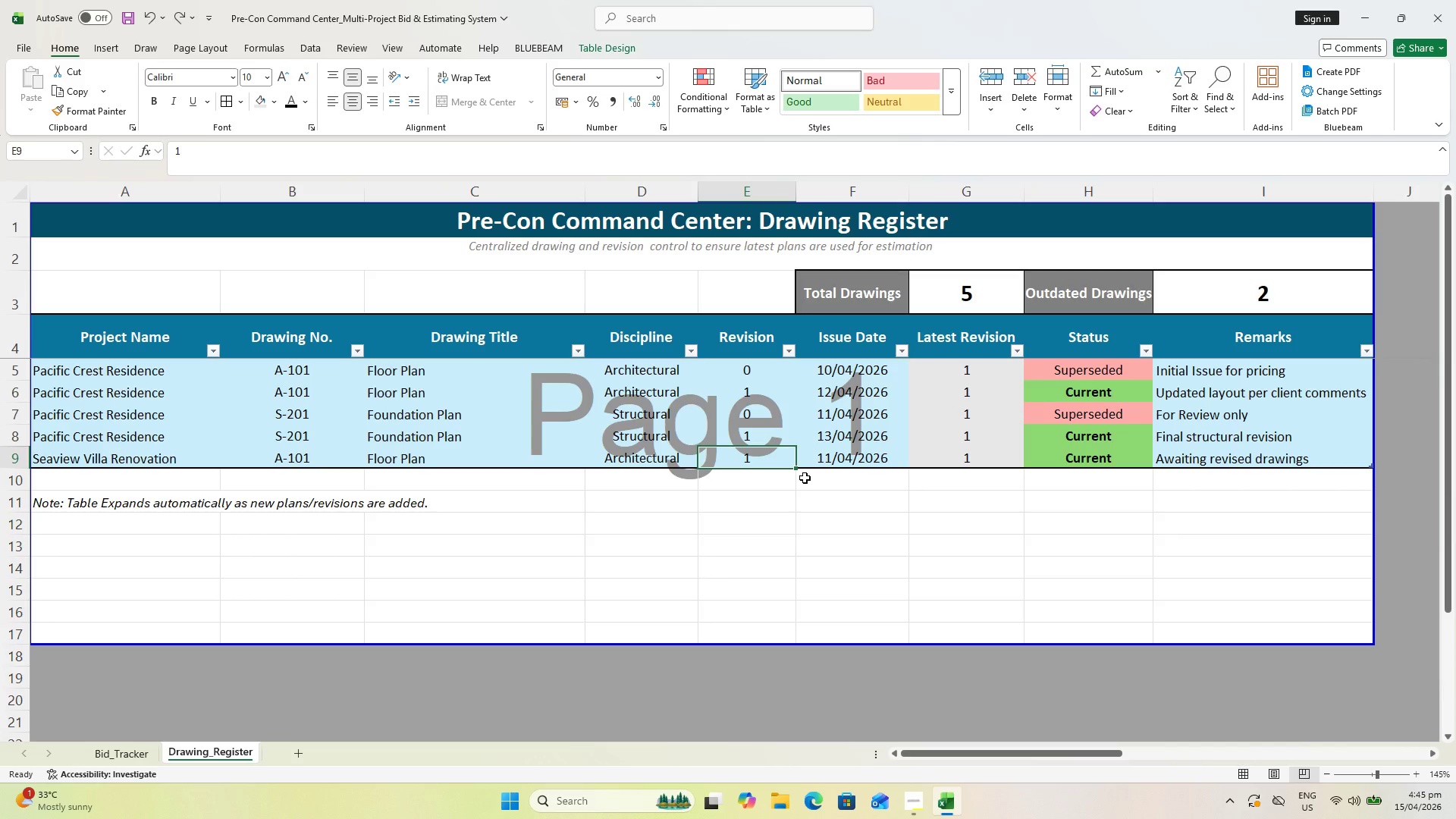 
key(Control+Z)
 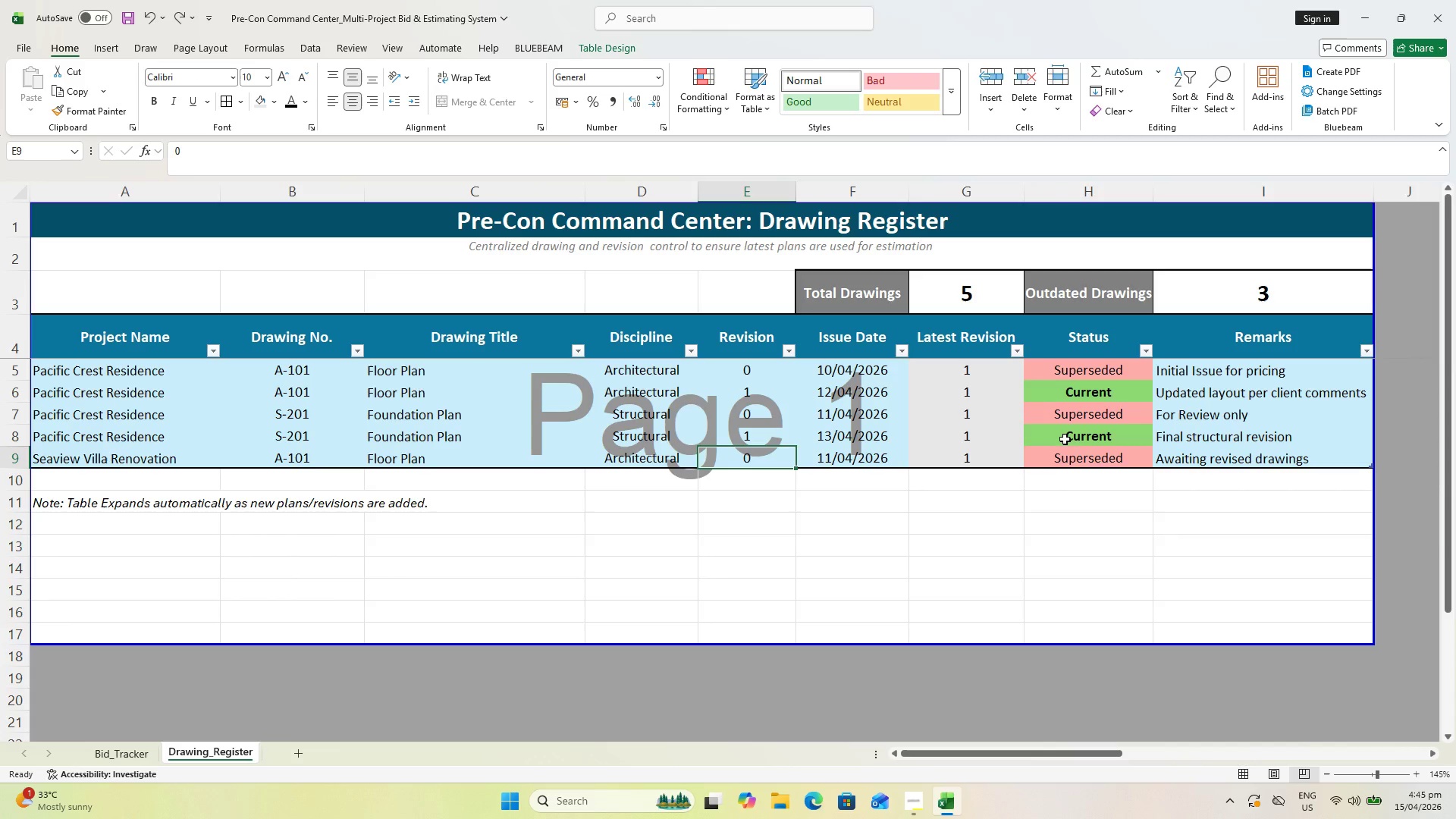 
left_click([1031, 454])
 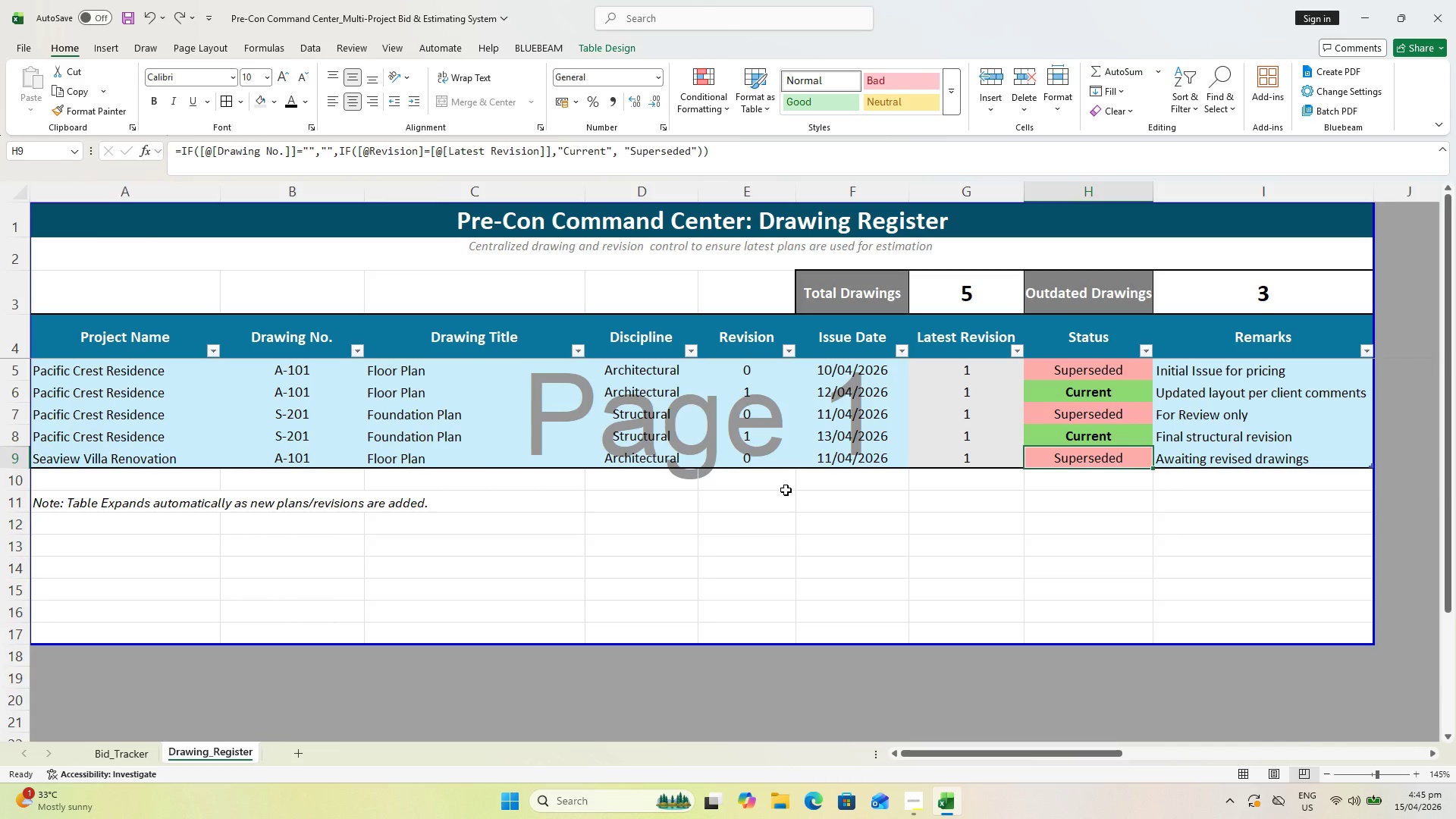 
wait(19.89)
 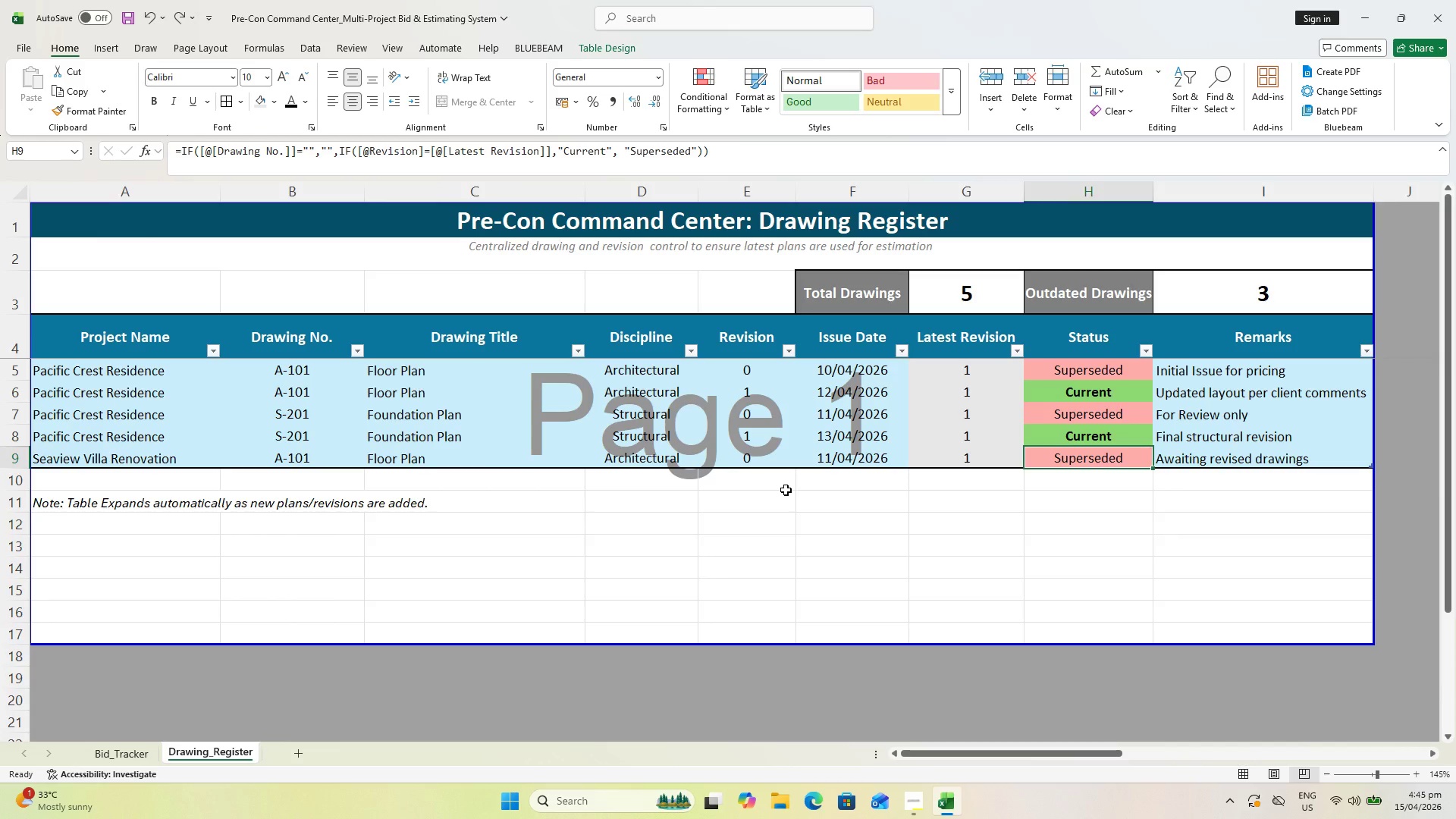 
left_click([727, 455])
 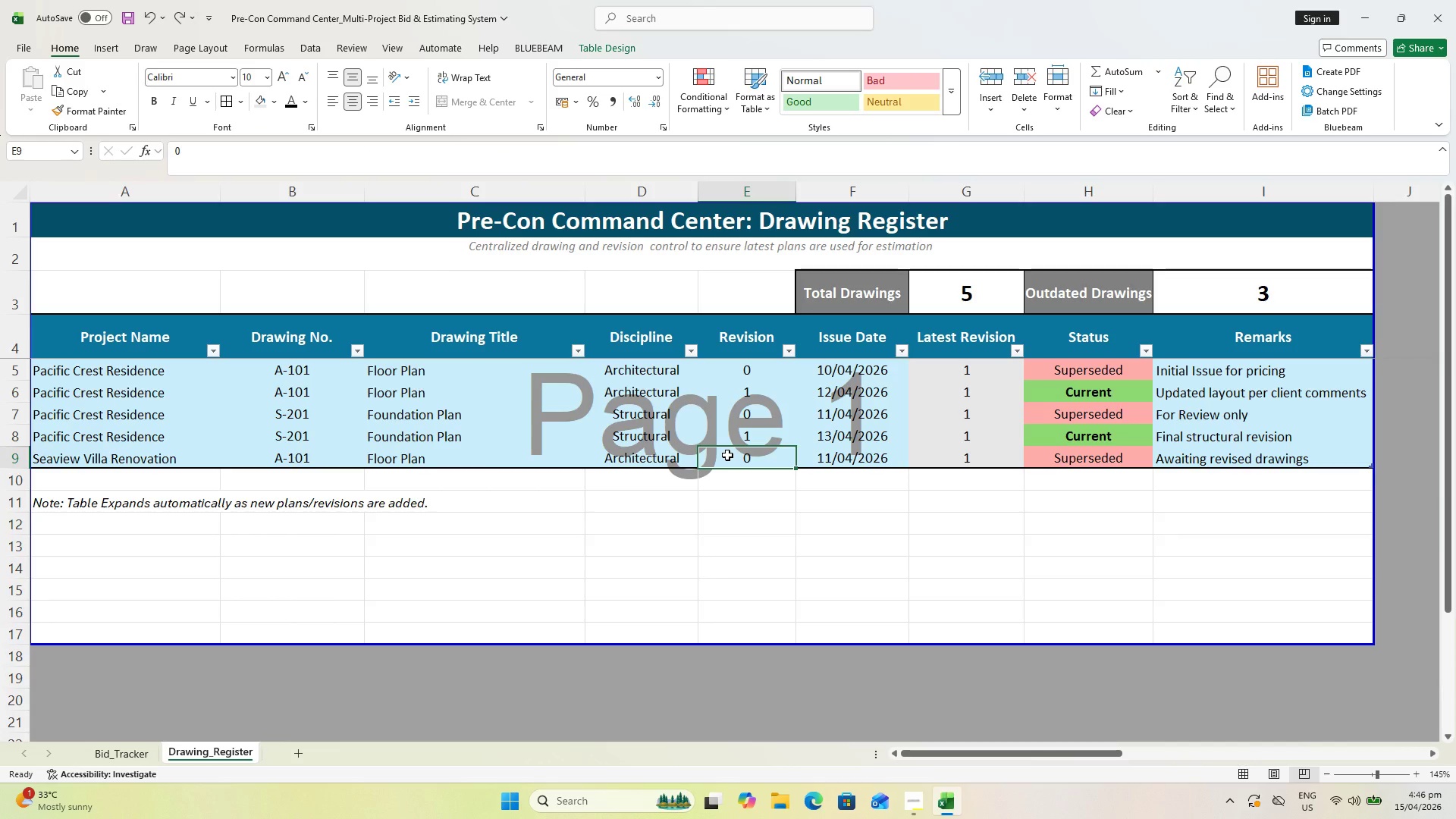 
wait(16.55)
 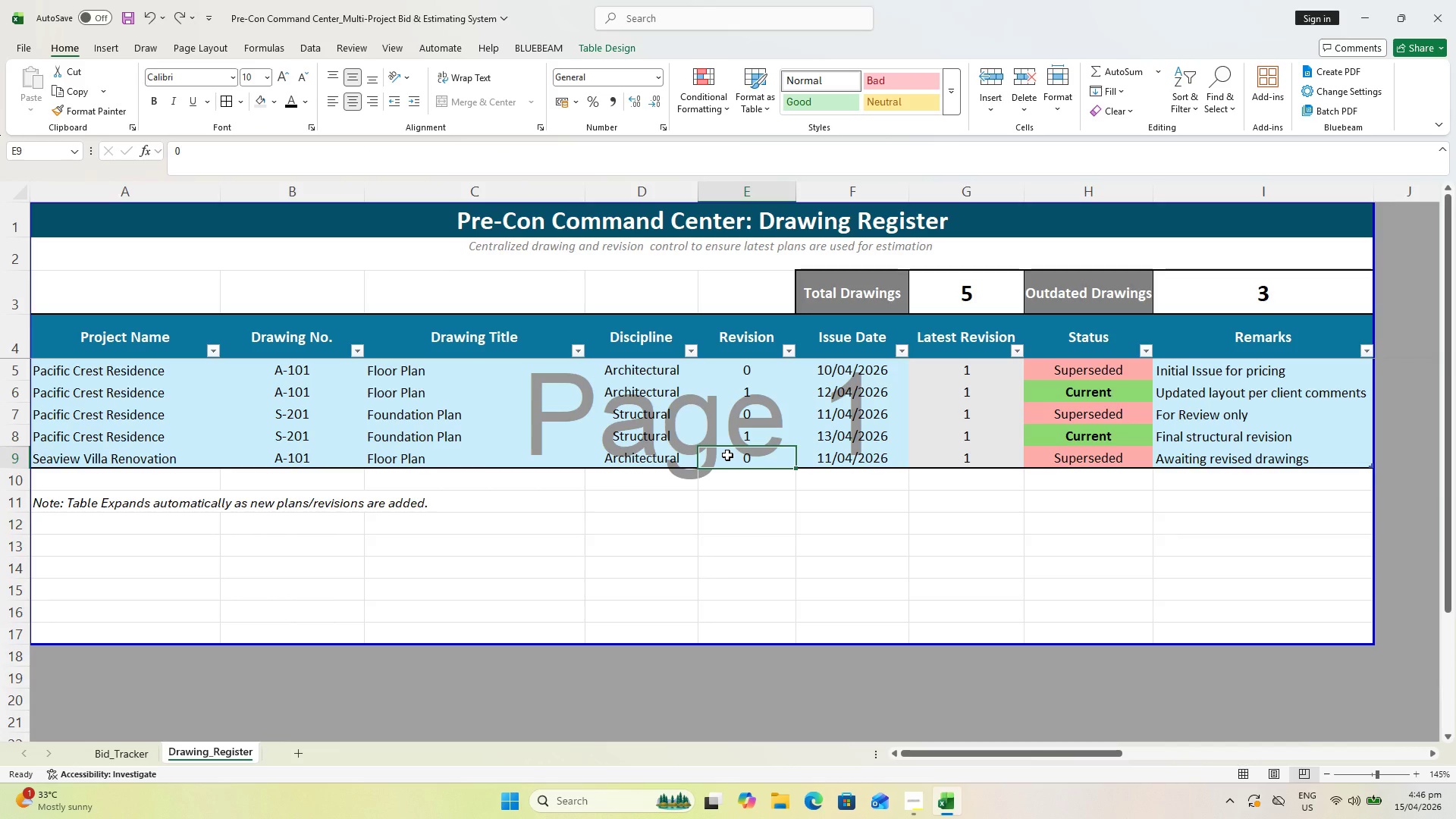 
key(2)
 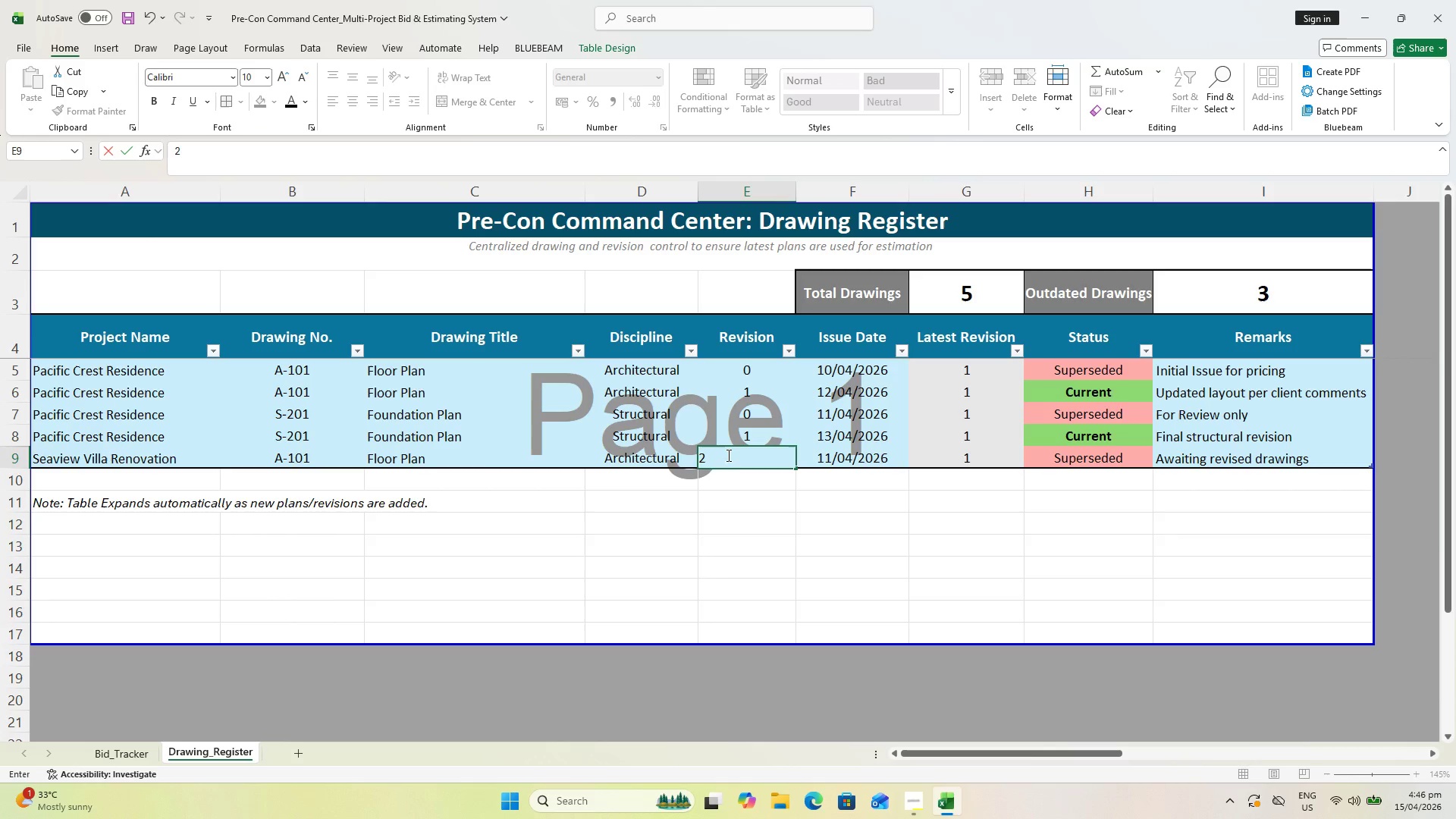 
key(Enter)
 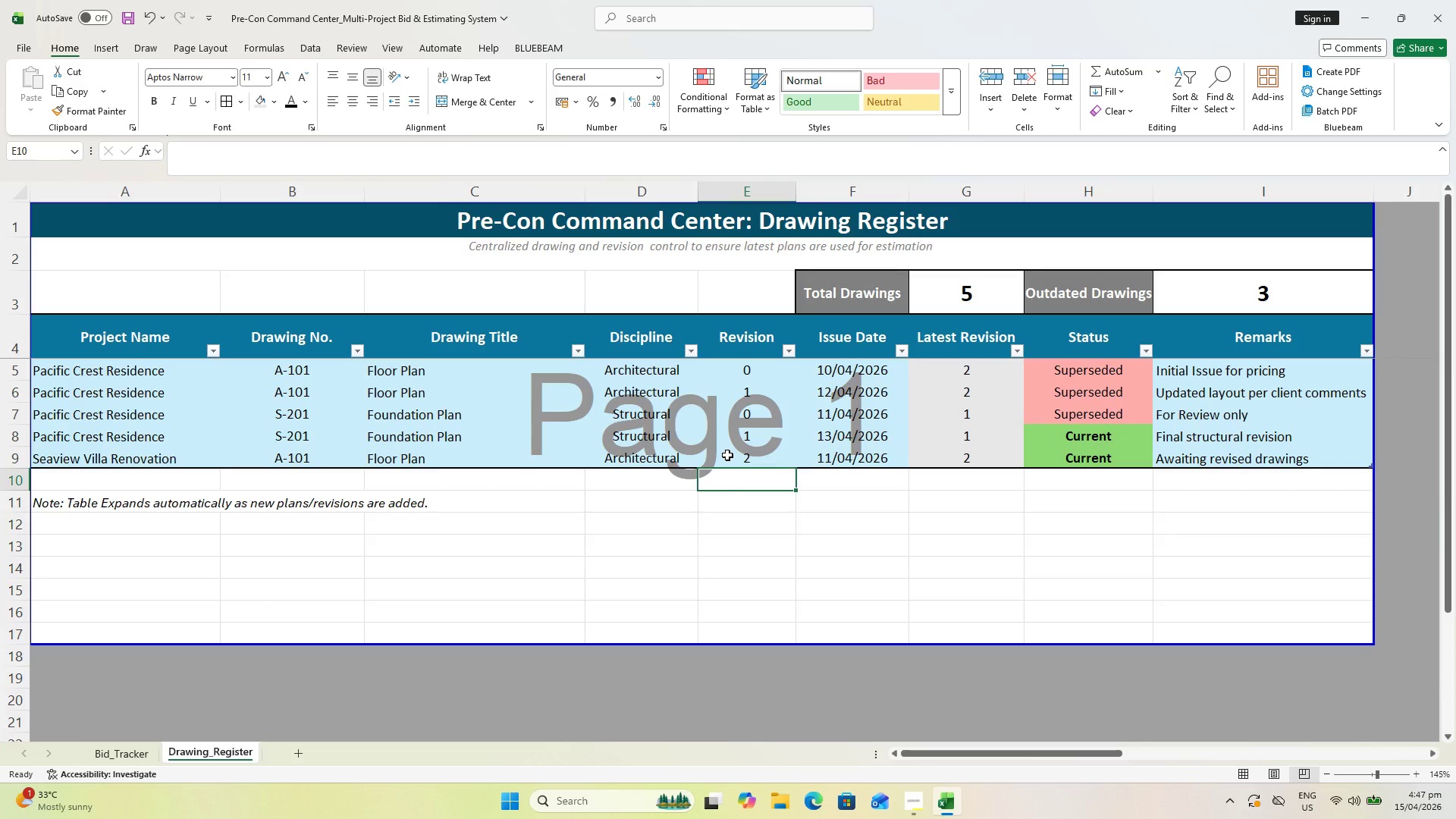 
wait(53.03)
 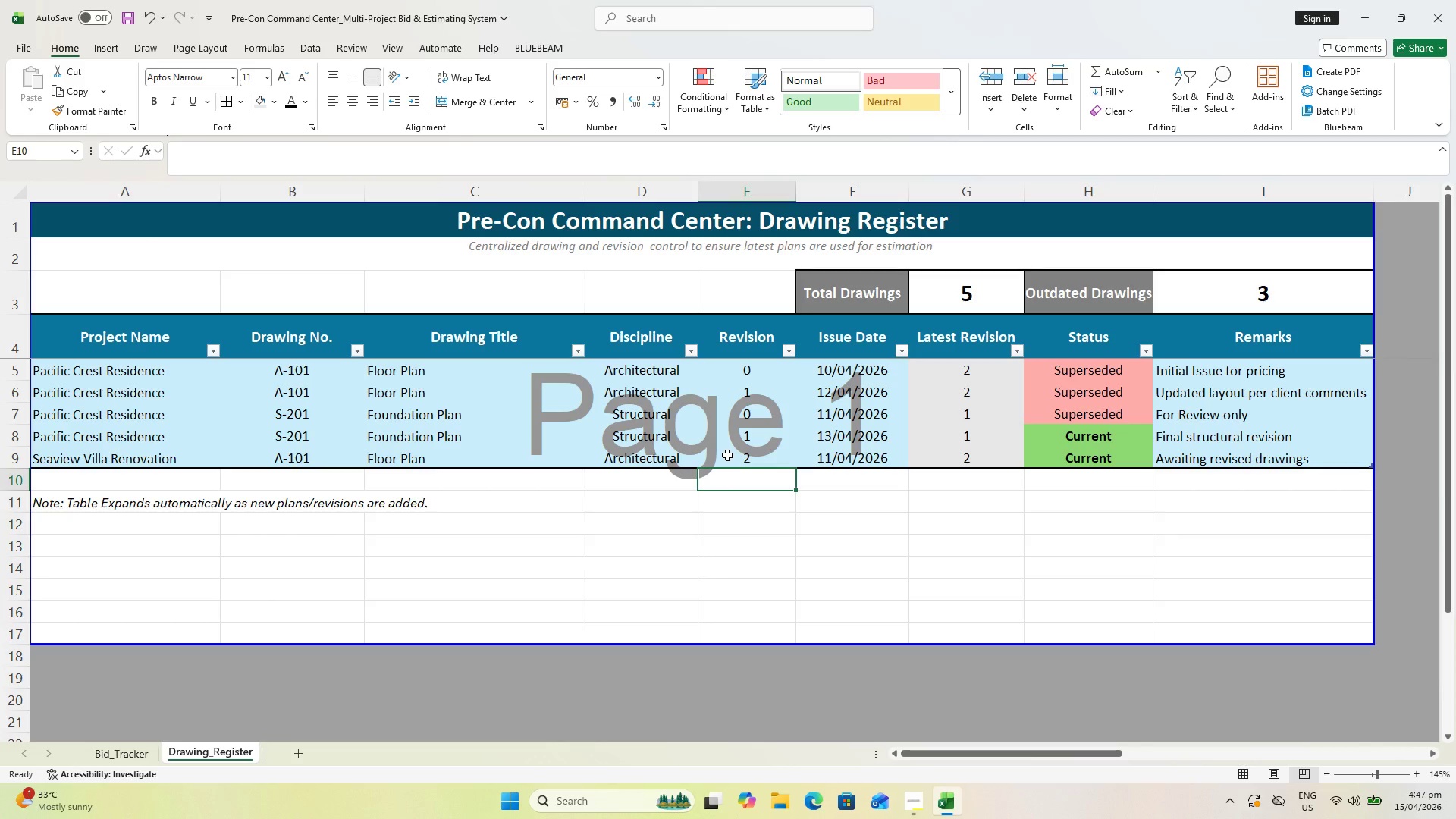 
key(Control+ControlLeft)
 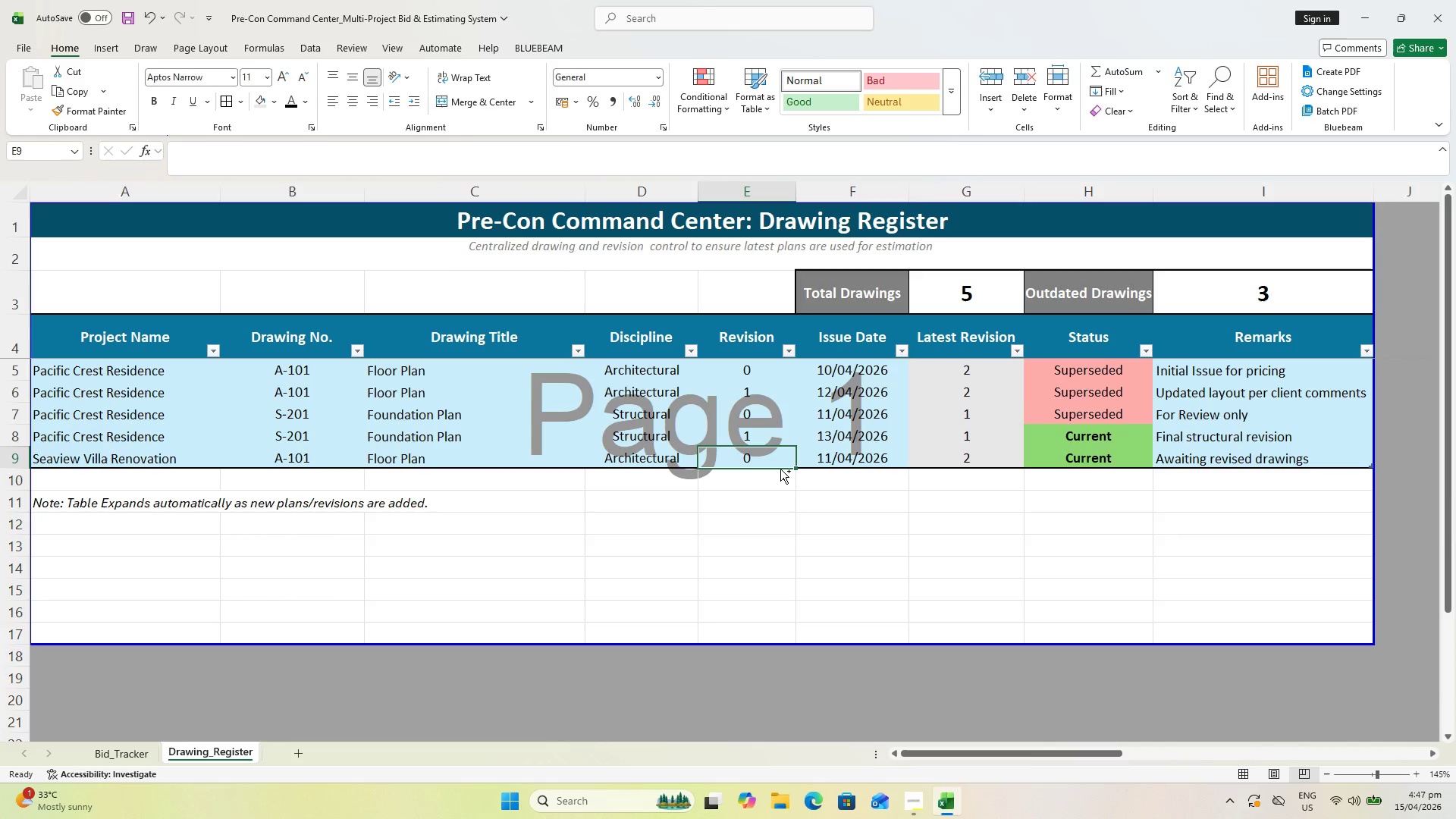 
key(Control+Z)
 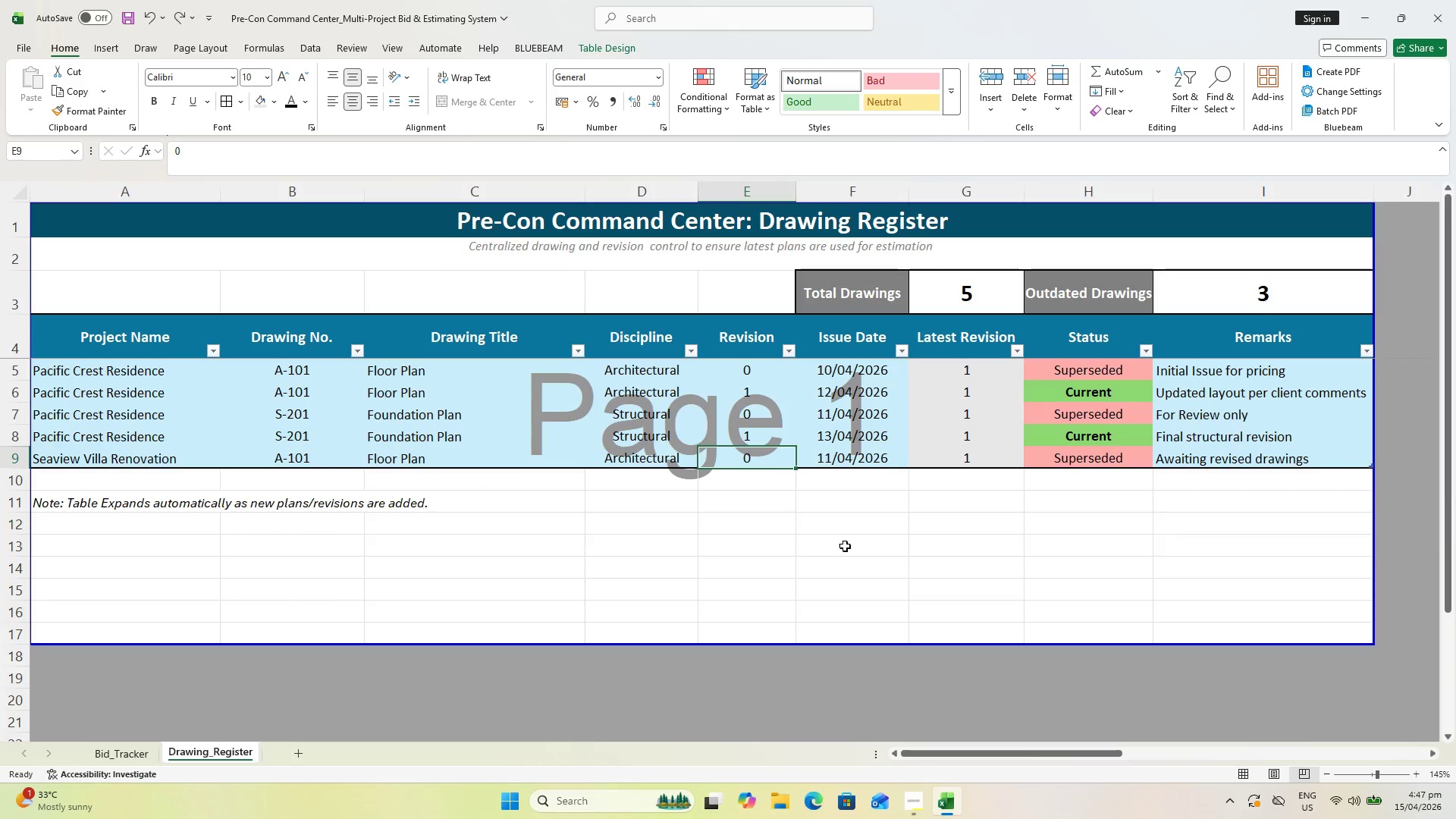 
key(Control+S)
 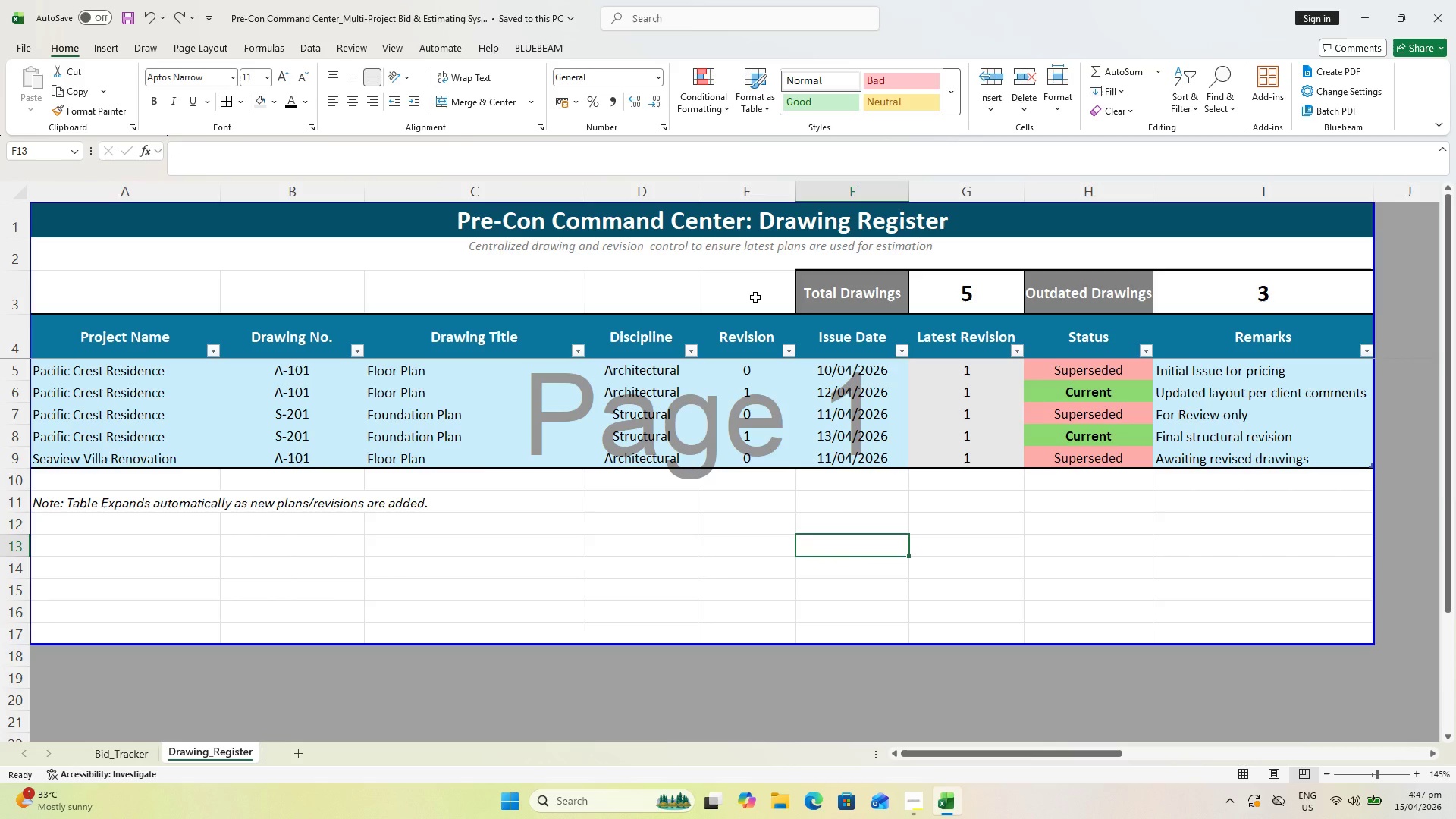 
wait(11.88)
 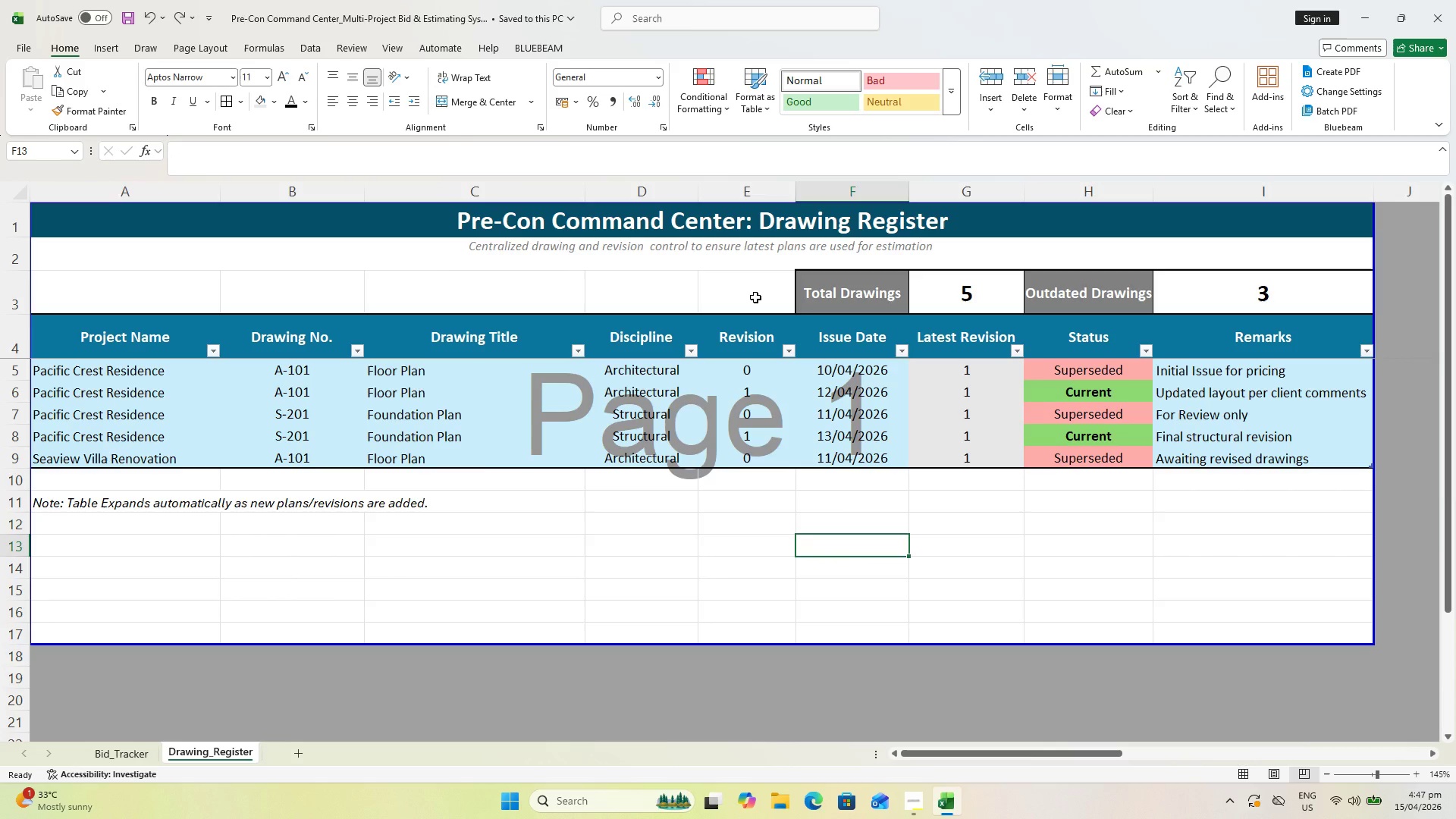 
left_click([758, 457])
 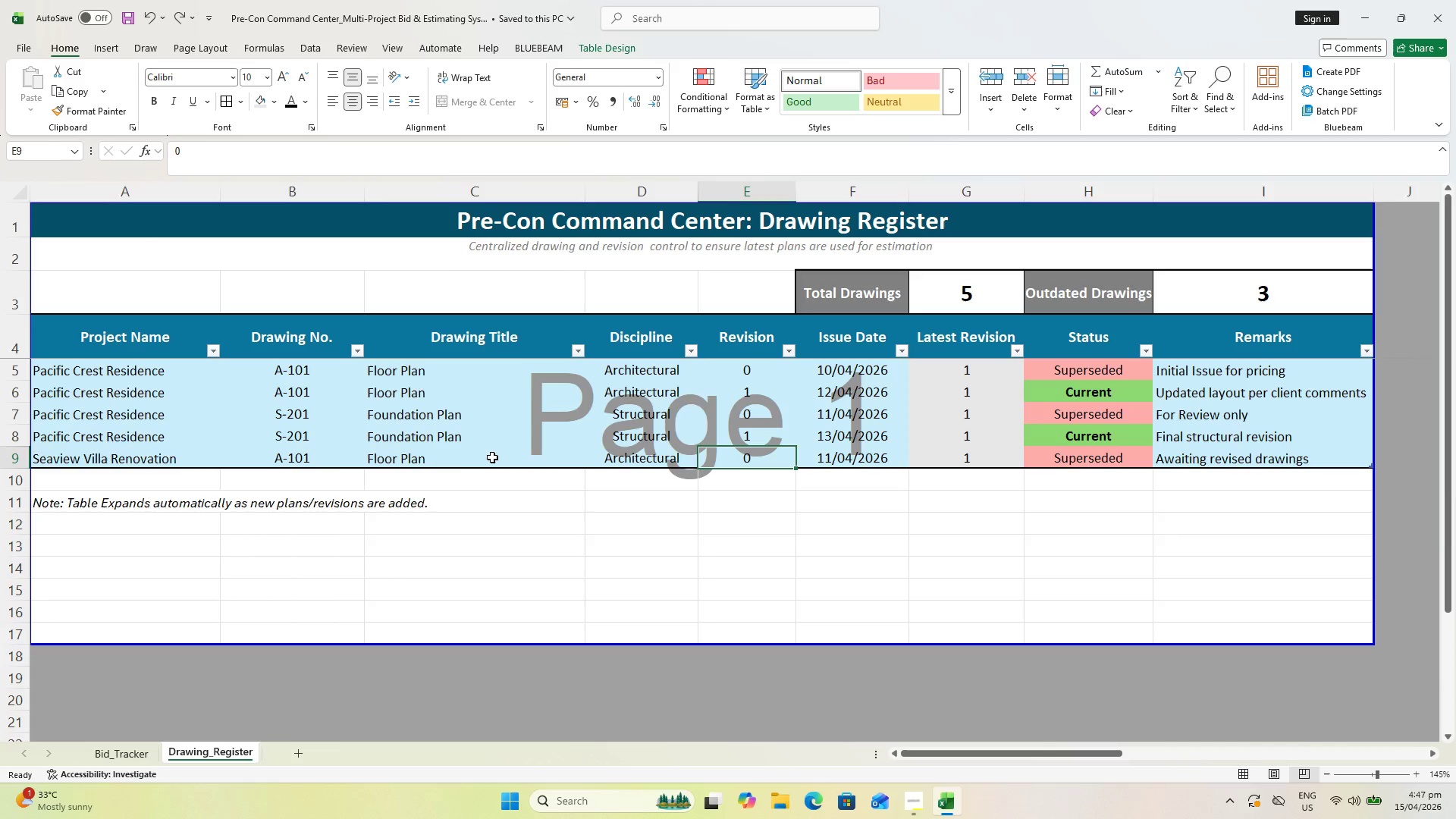 
wait(15.19)
 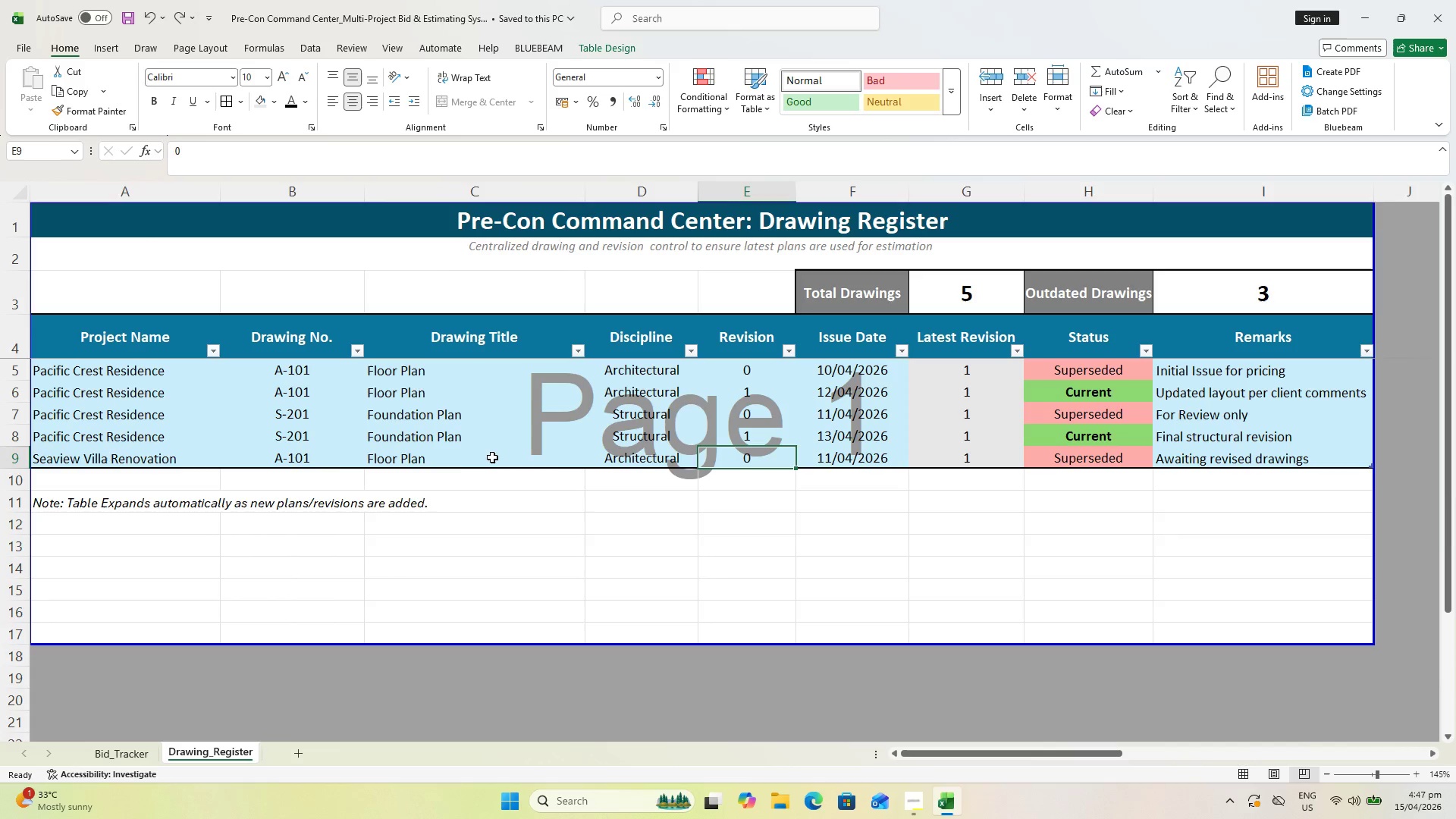 
left_click([821, 457])
 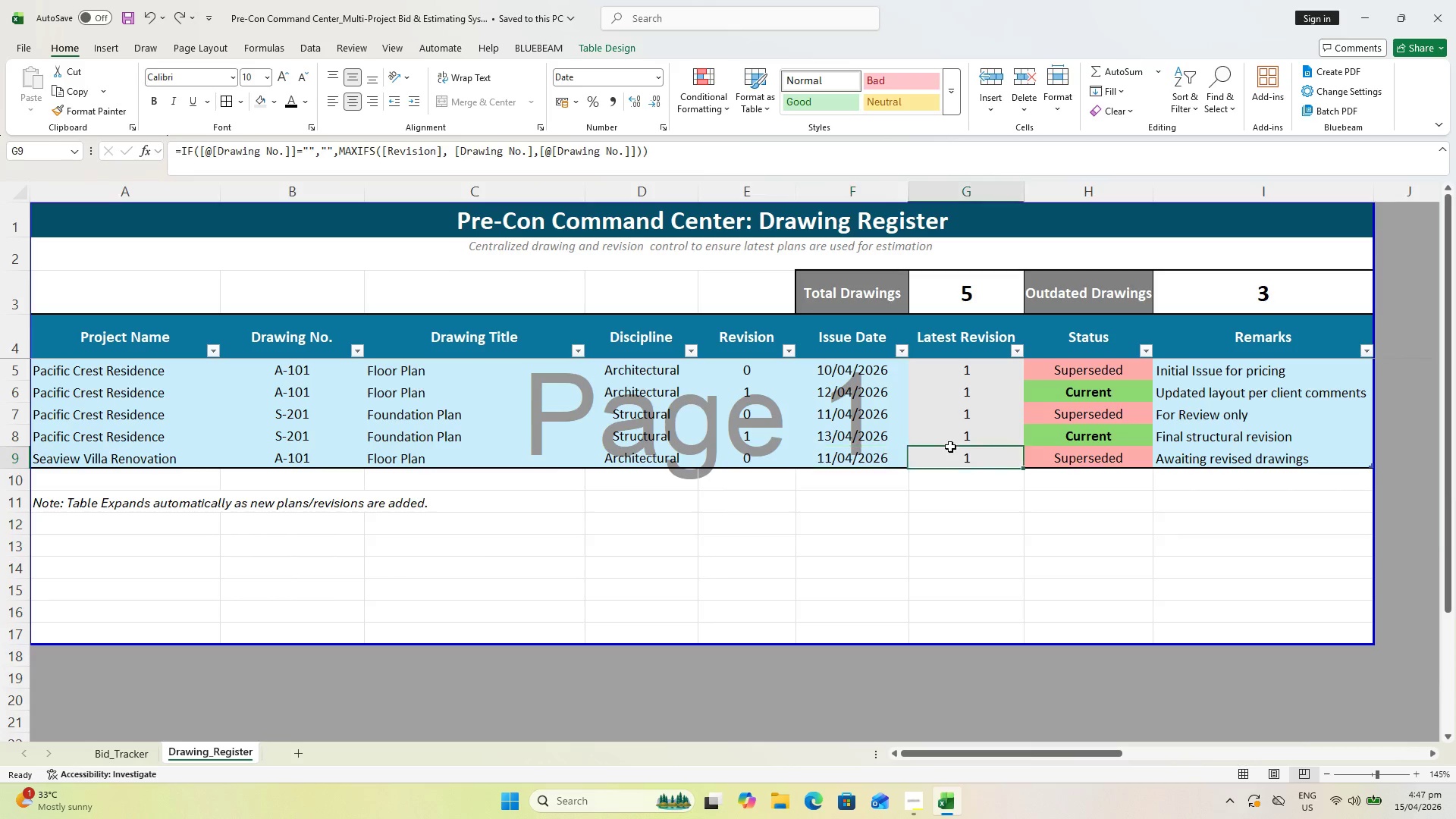 
double_click([950, 447])
 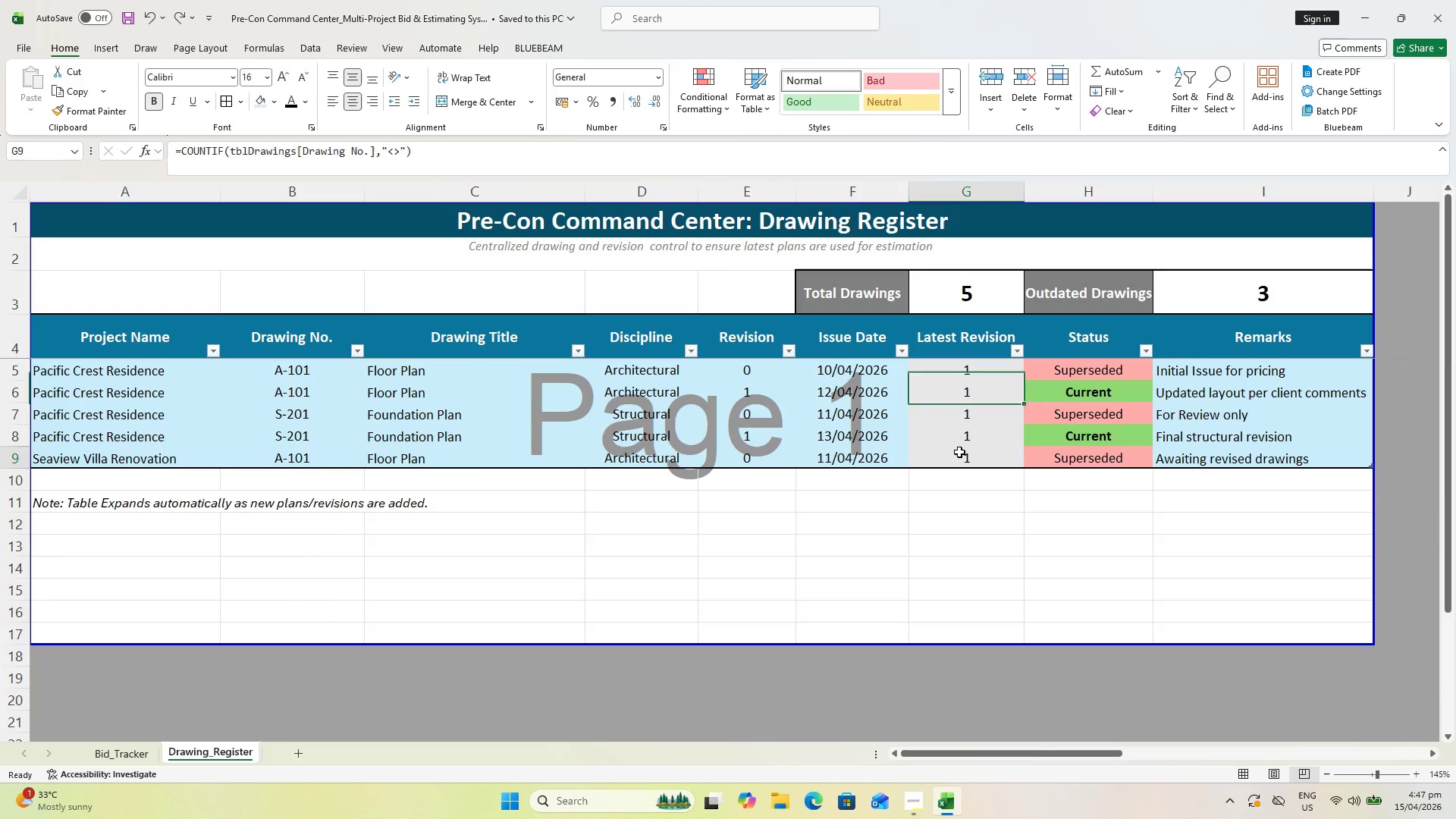 
double_click([959, 452])
 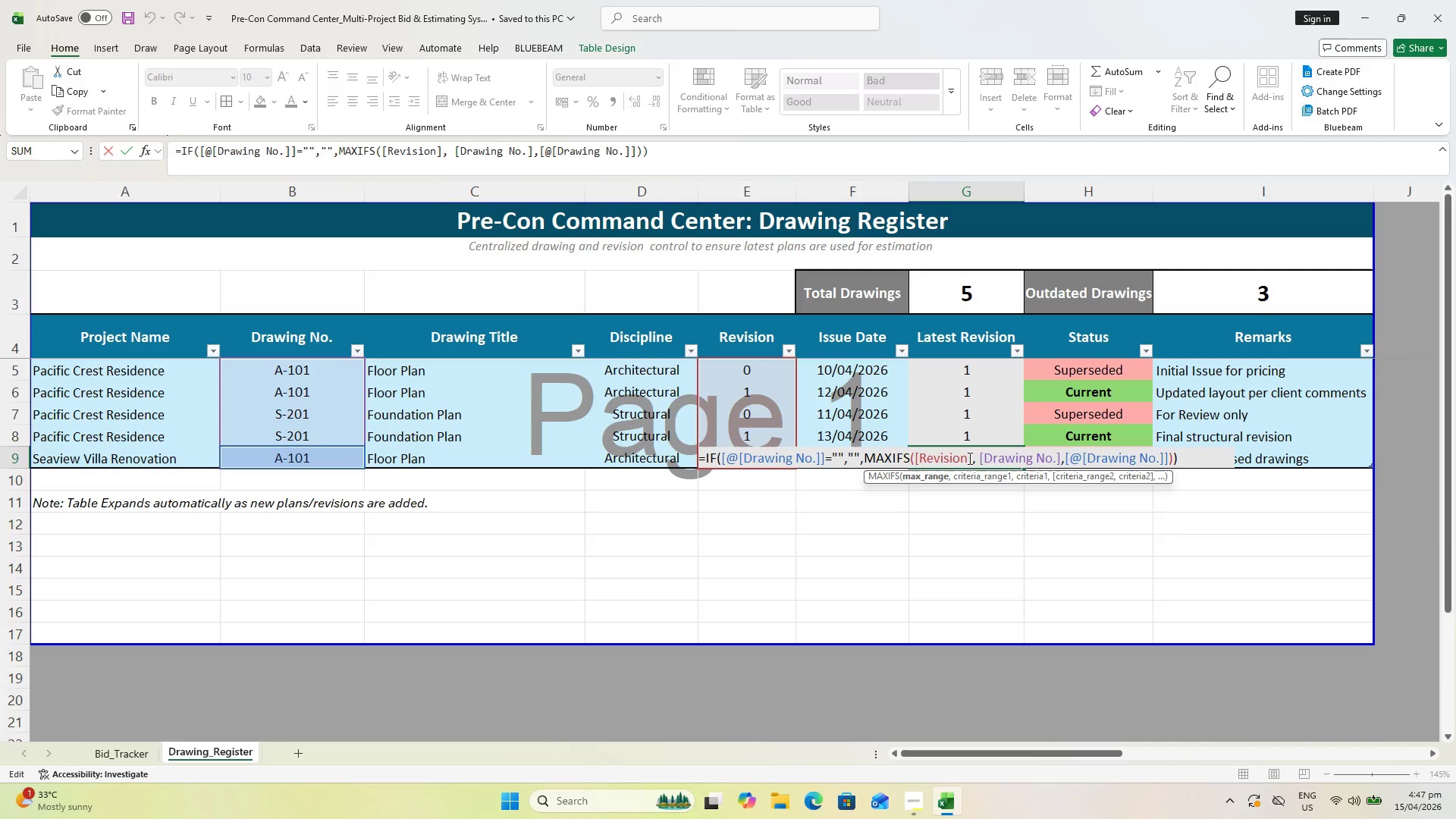 
key(Escape)
 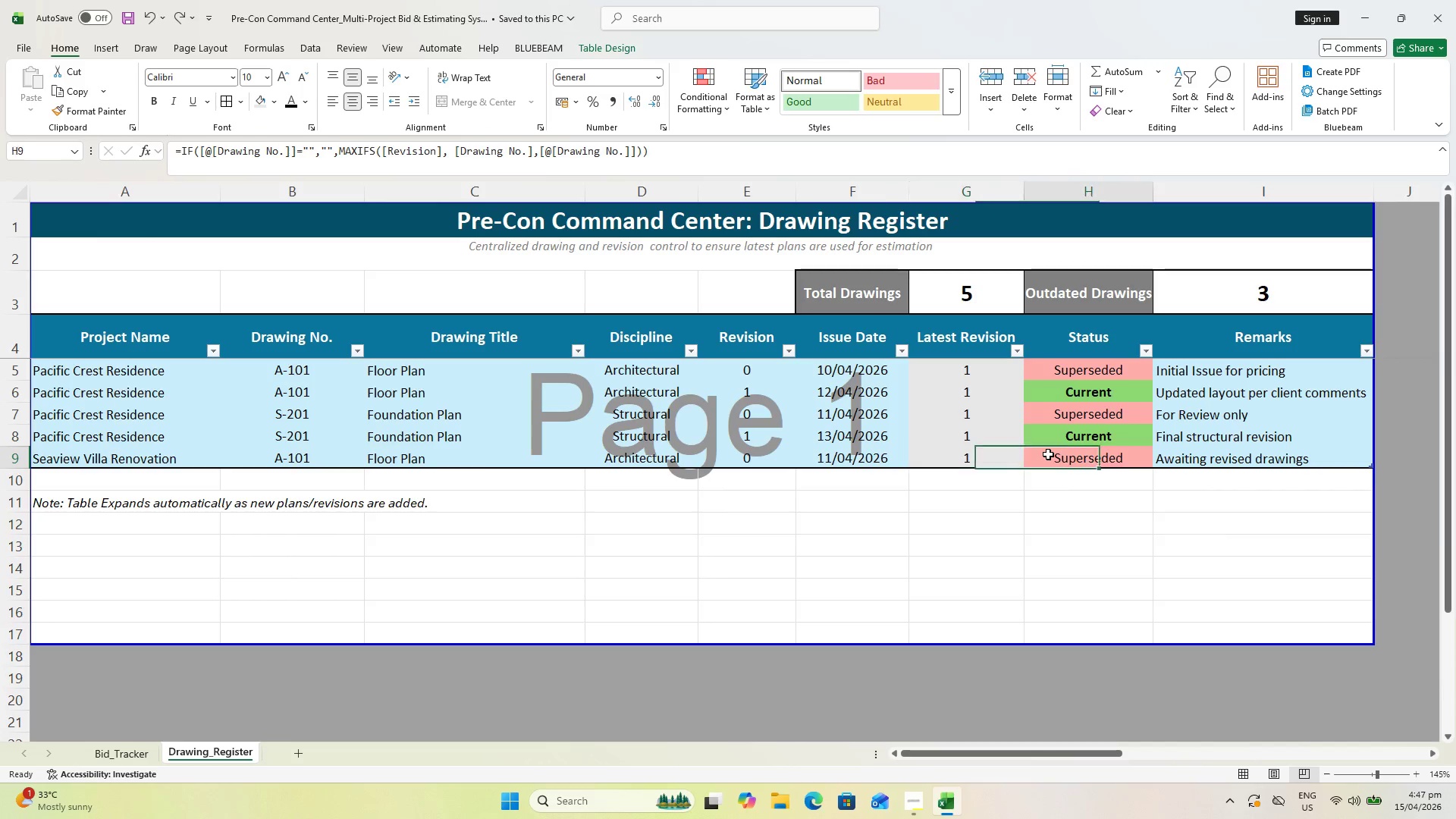 
double_click([1048, 454])
 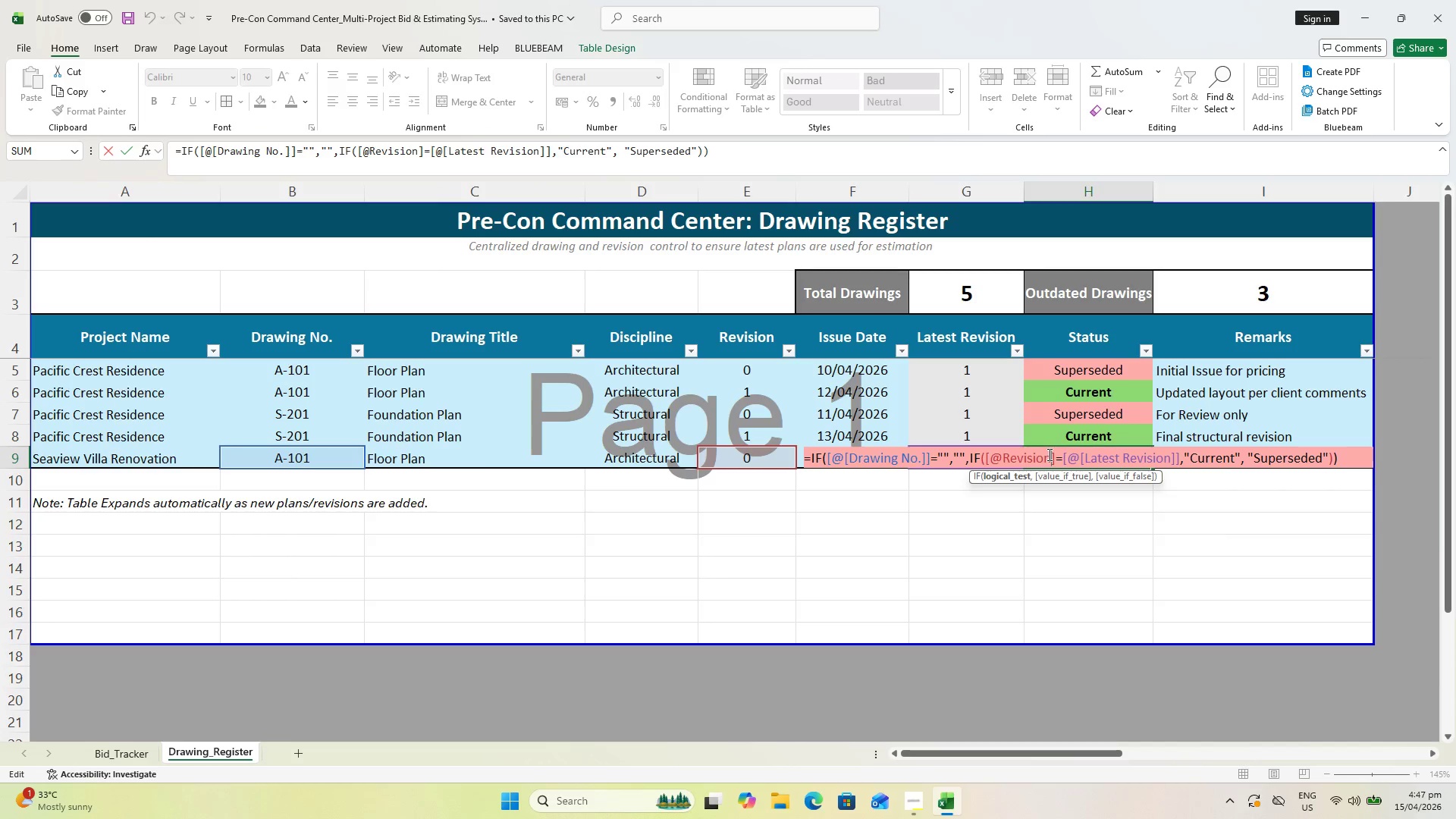 
key(Escape)
 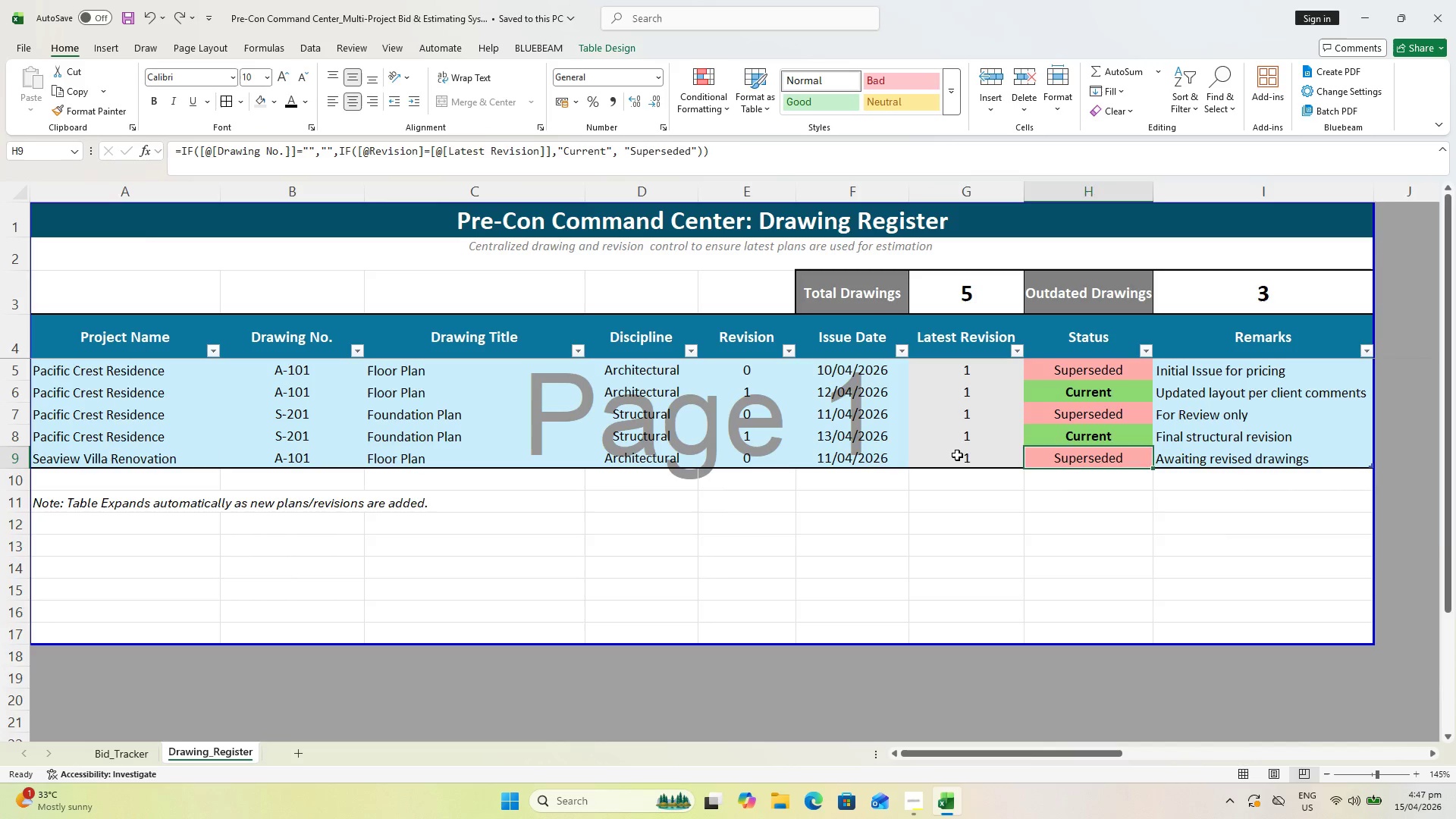 
double_click([957, 455])
 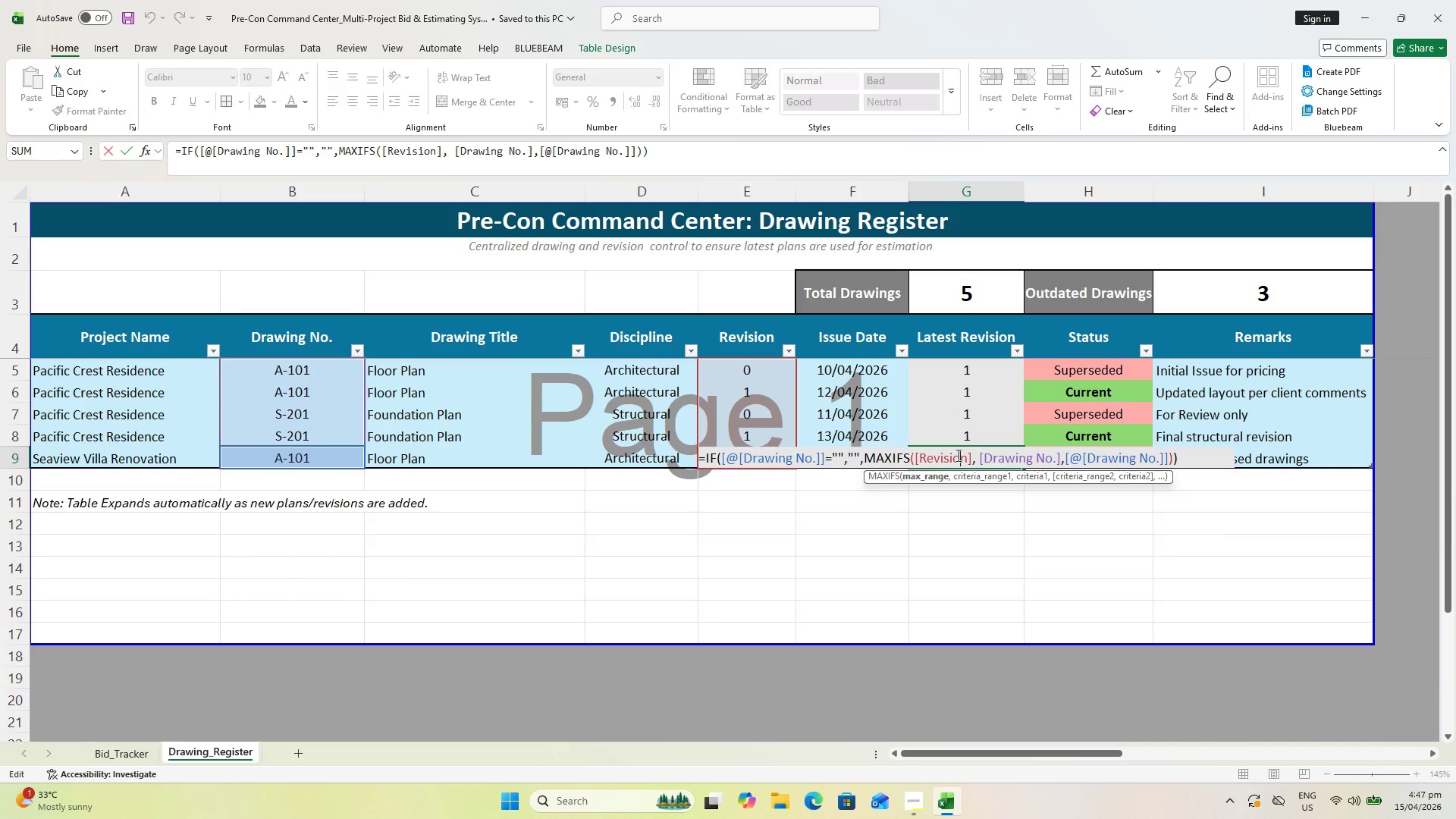 
key(Escape)
 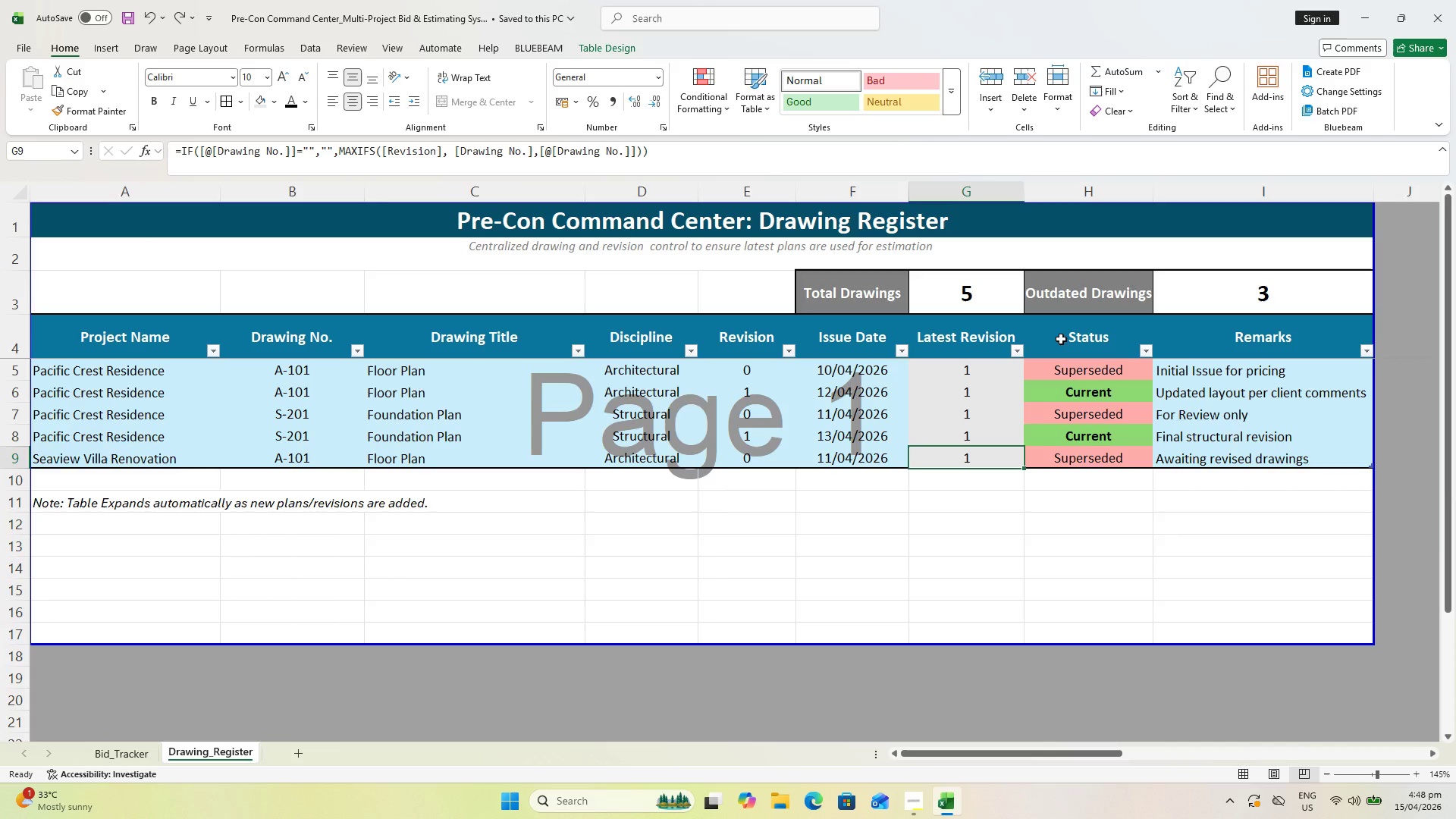 
wait(51.91)
 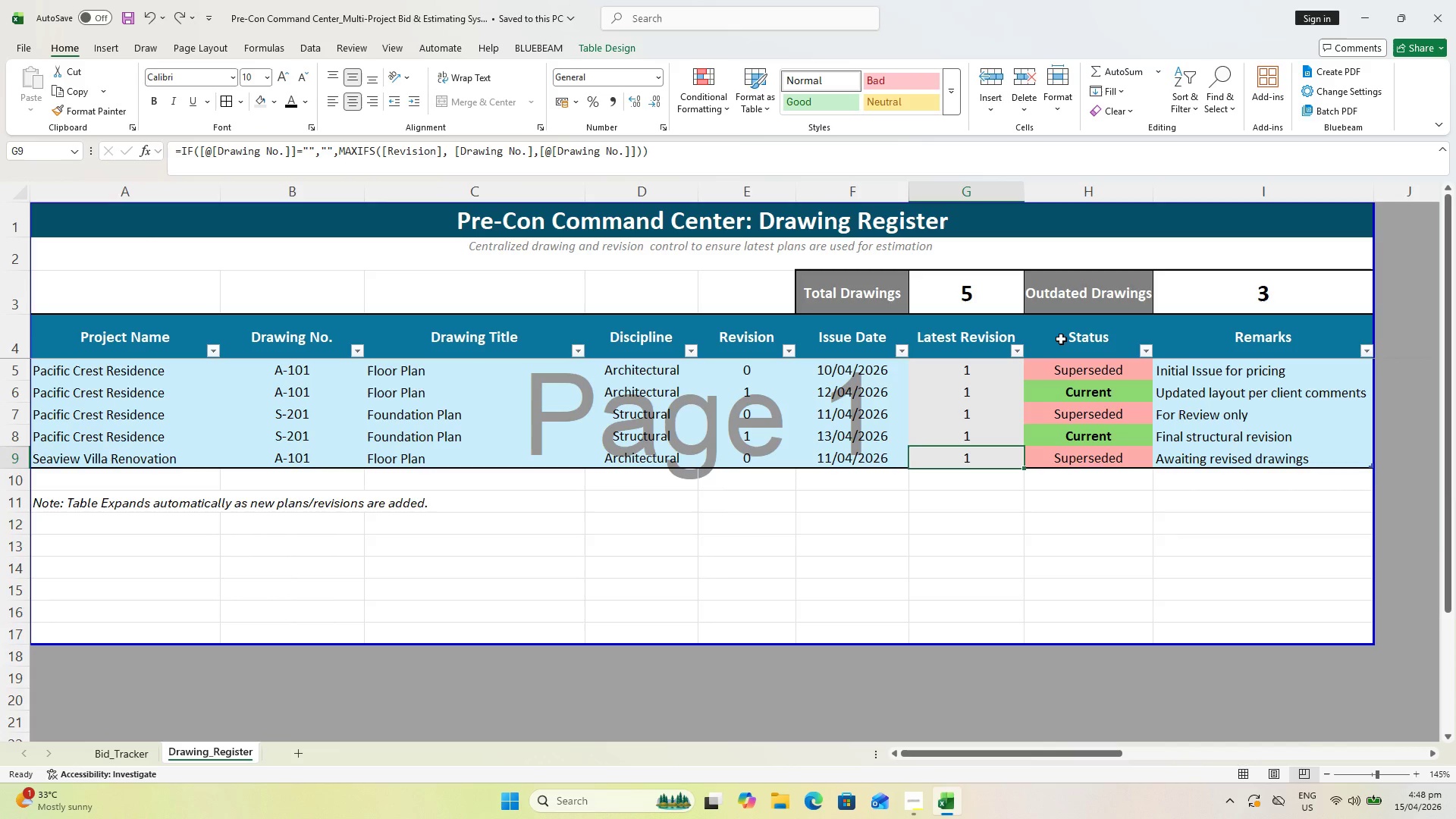 
left_click([1004, 406])
 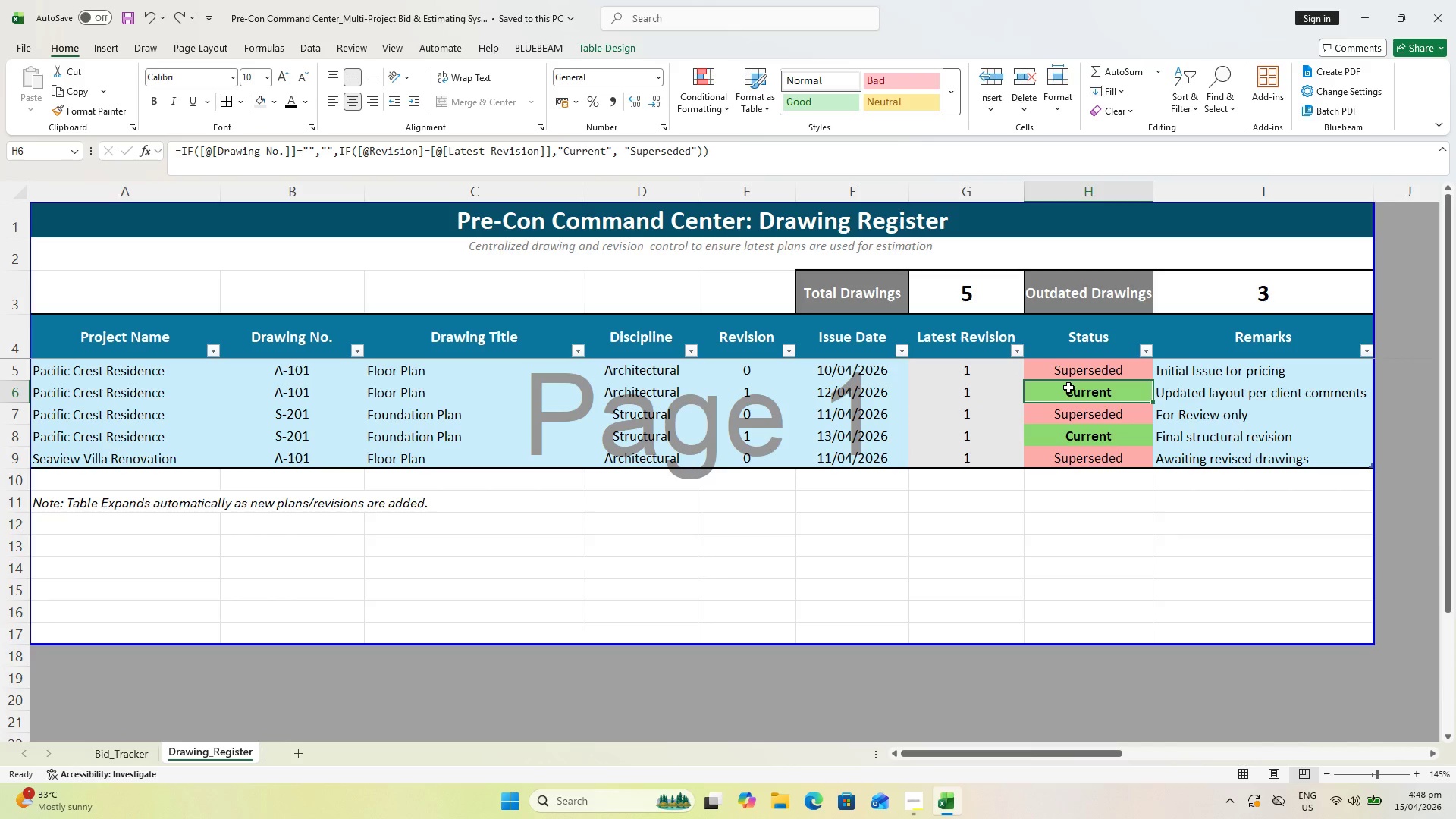 
left_click([1068, 381])
 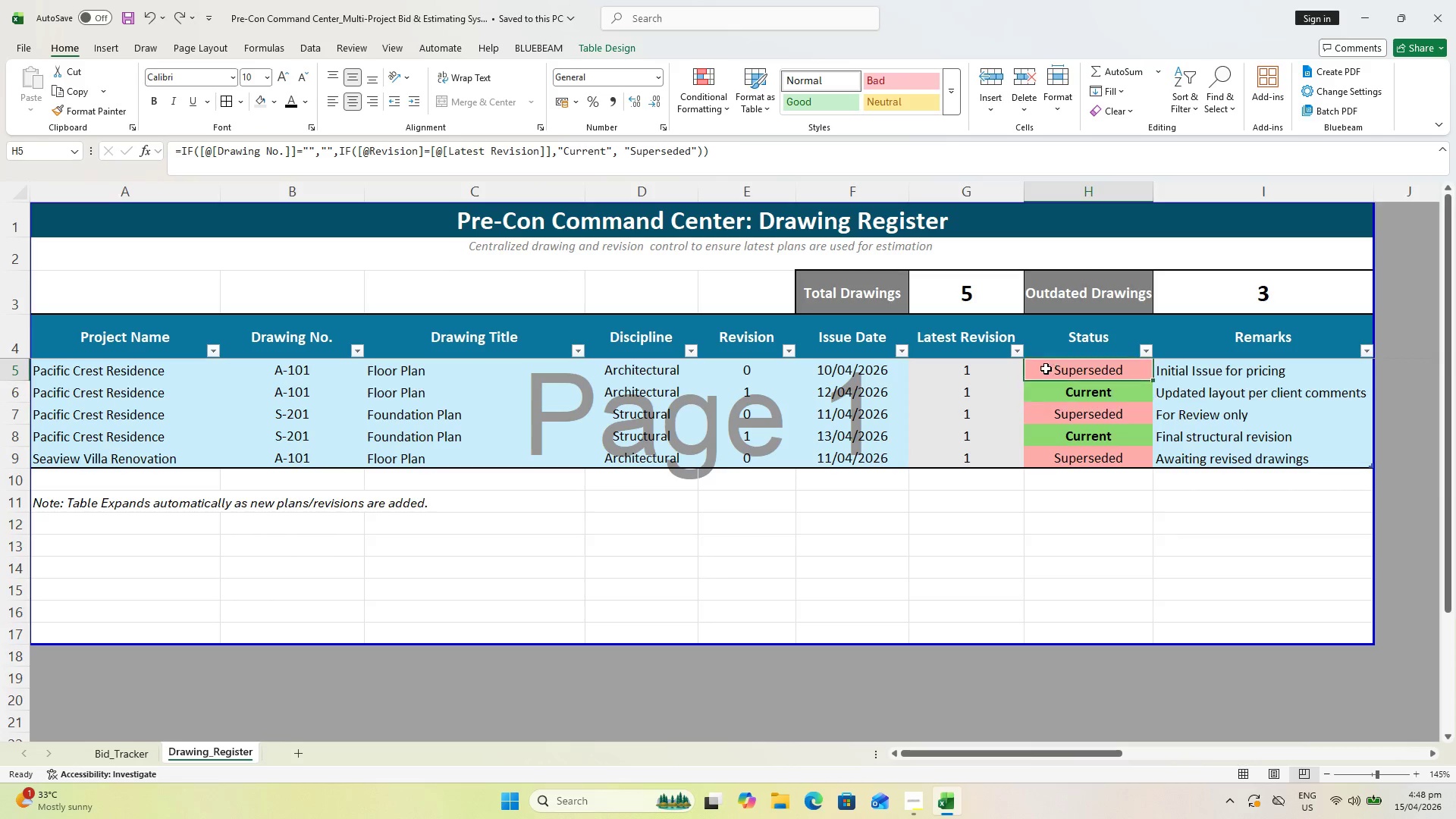 
left_click([987, 378])
 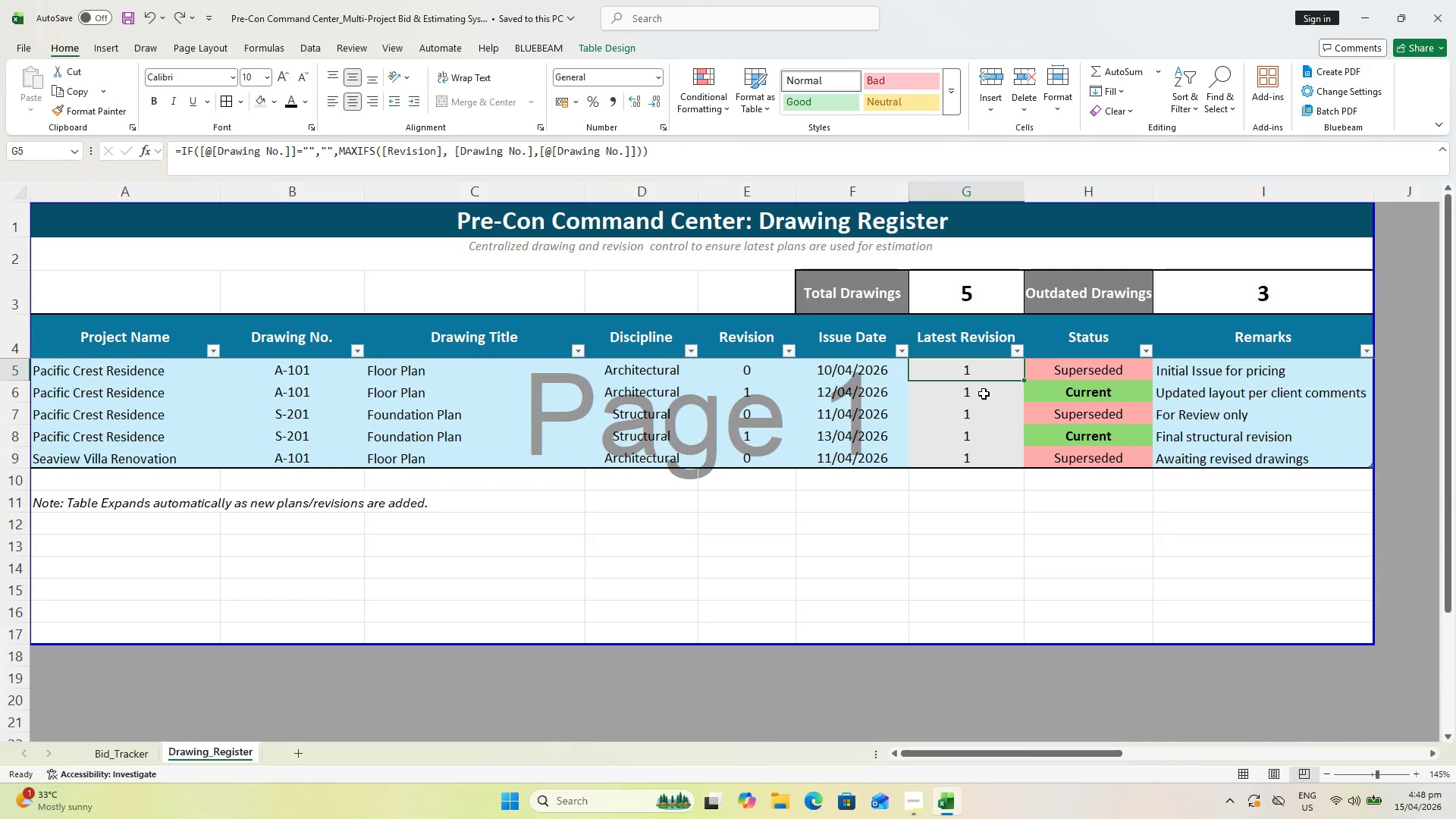 
double_click([993, 405])
 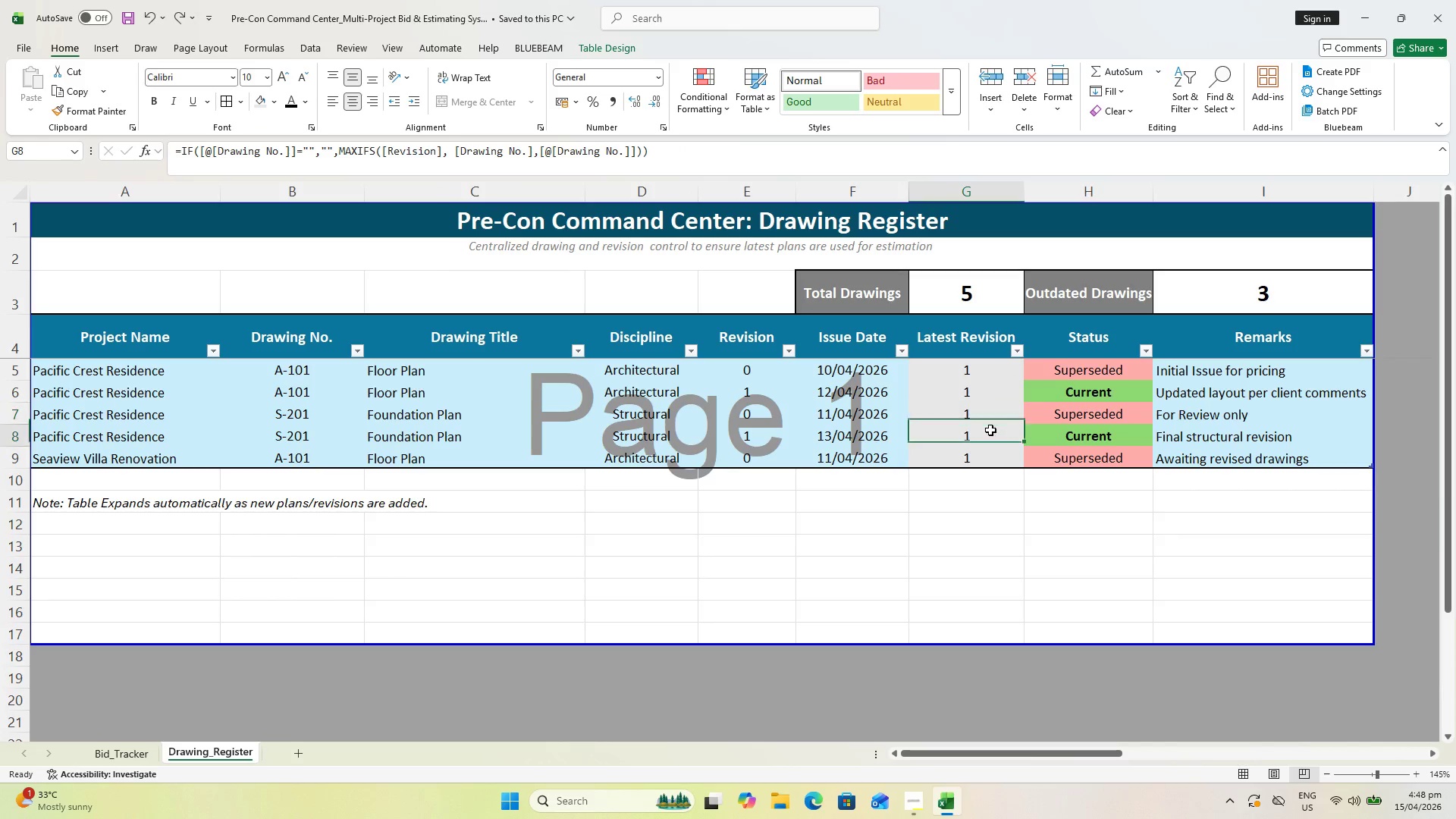 
triple_click([990, 430])
 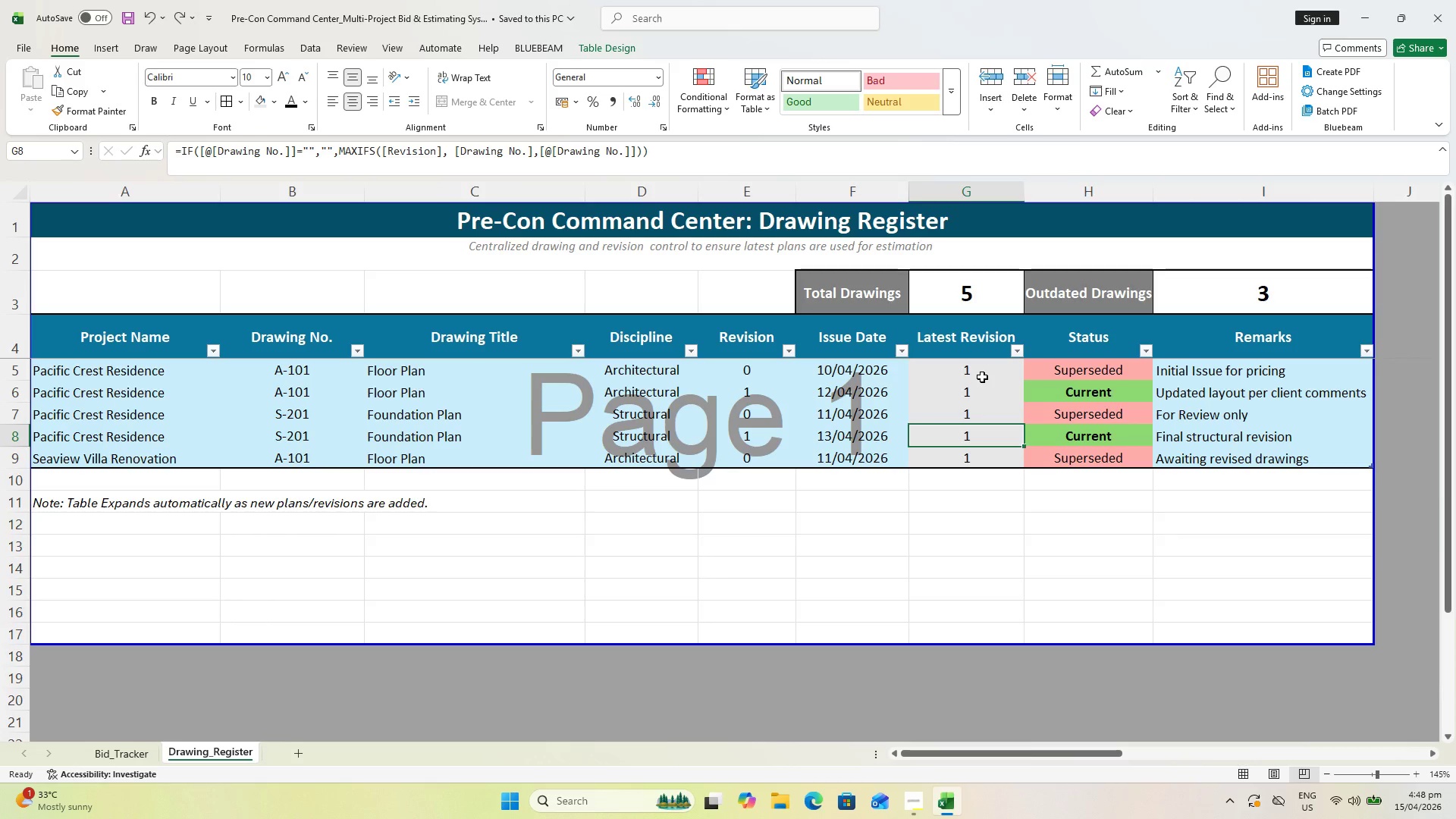 
left_click([982, 377])
 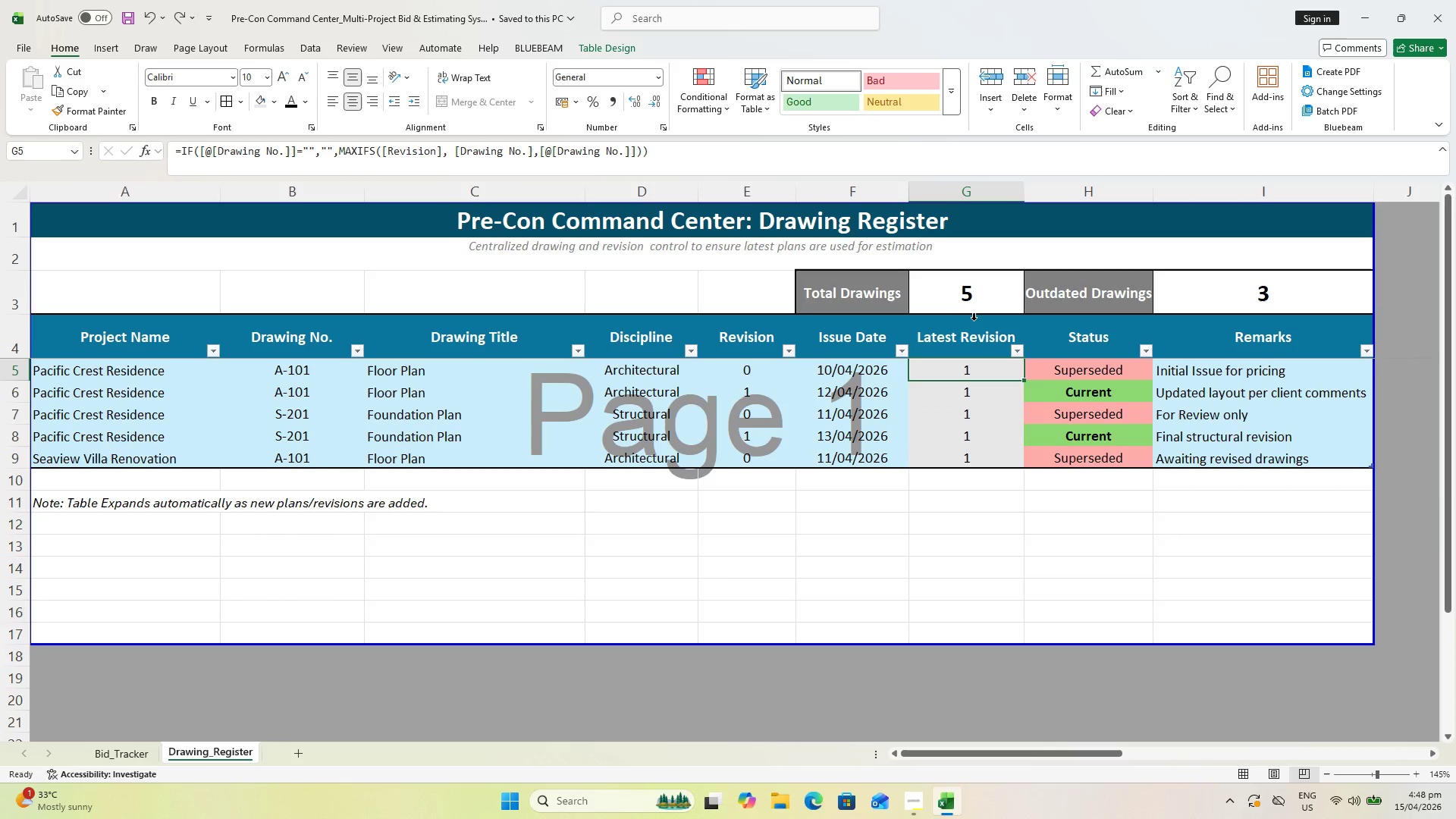 
wait(10.57)
 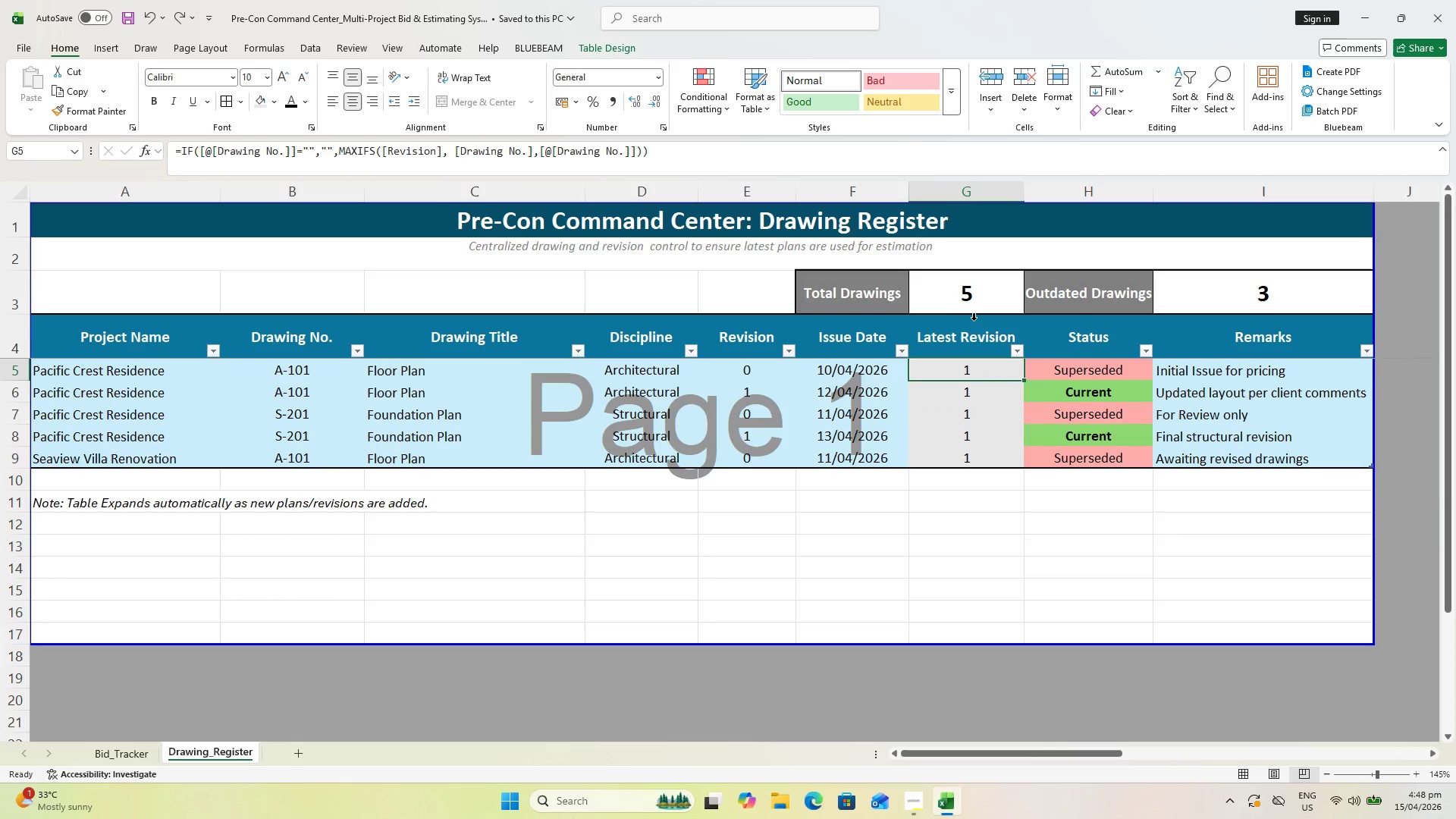 
mouse_move([437, 148])
 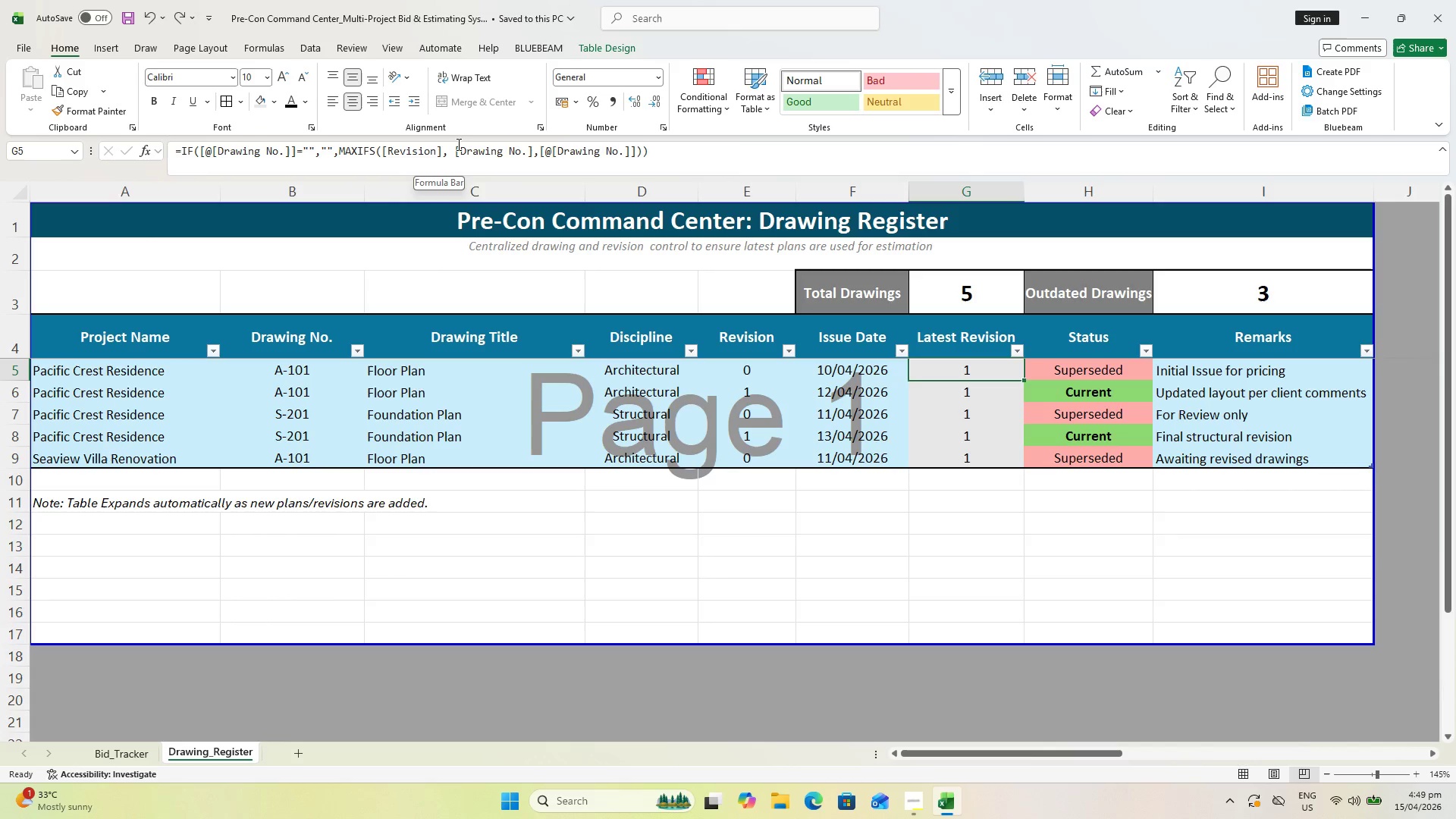 
left_click([453, 145])
 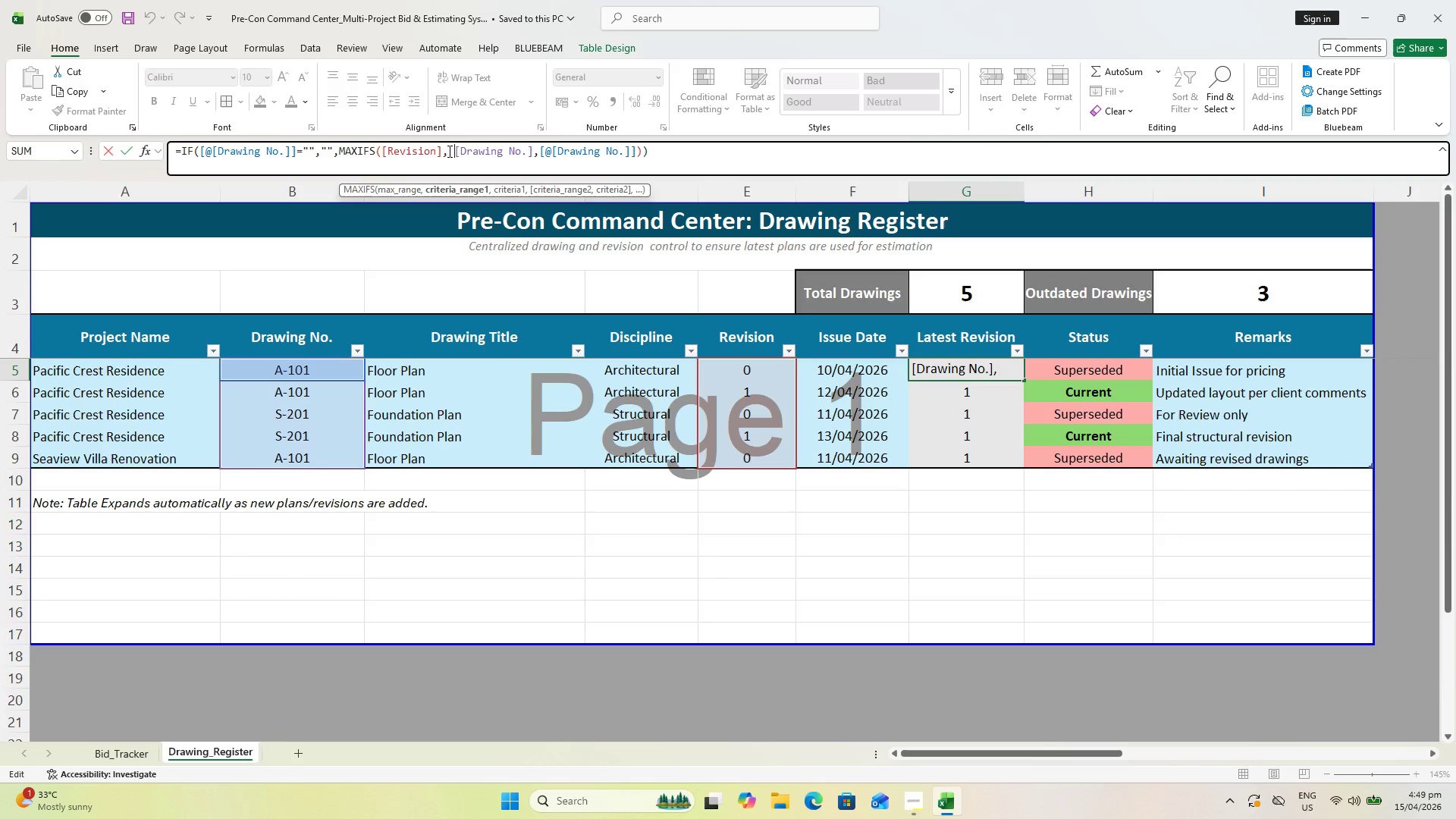 
left_click([447, 149])
 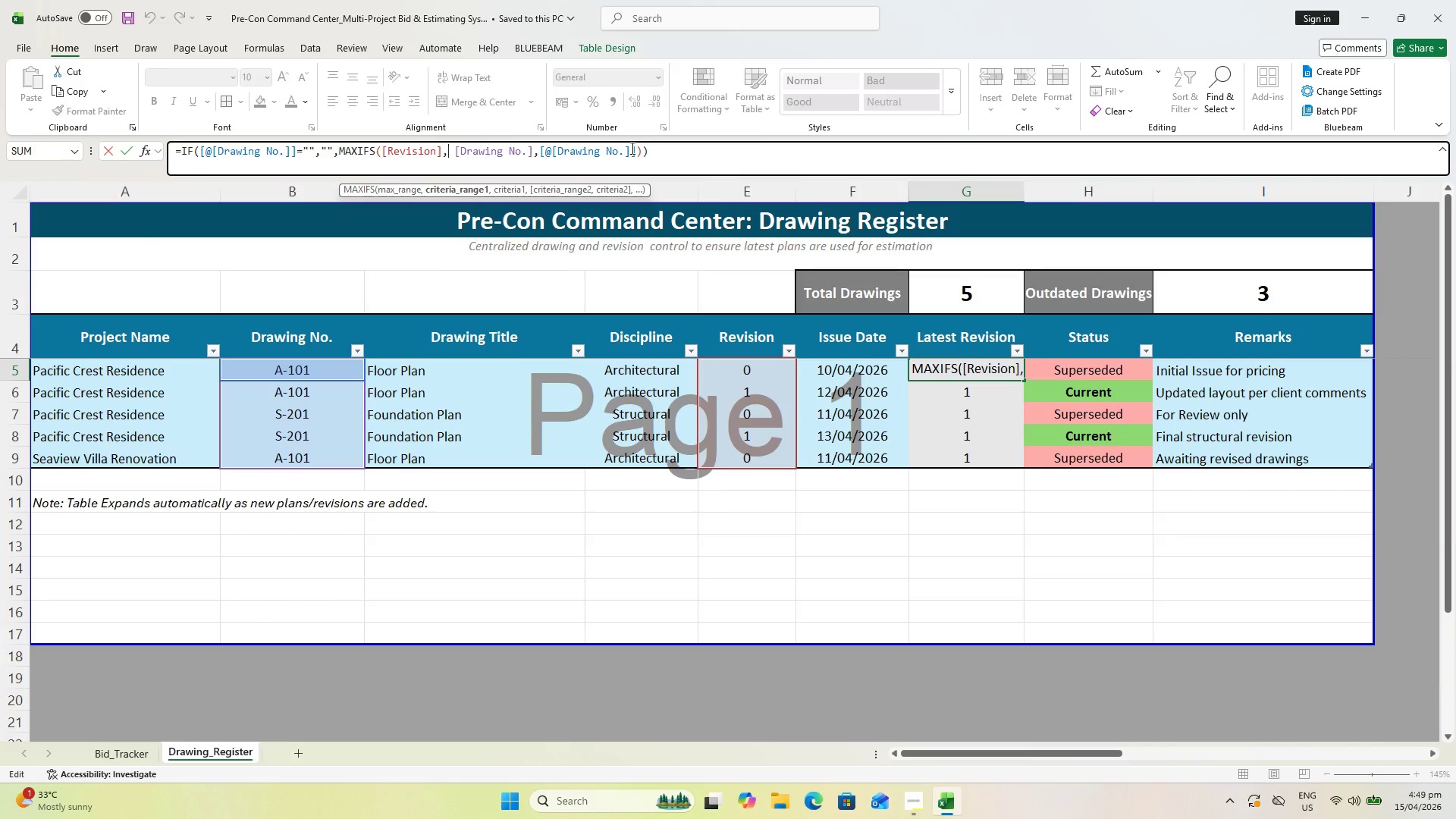 
wait(23.33)
 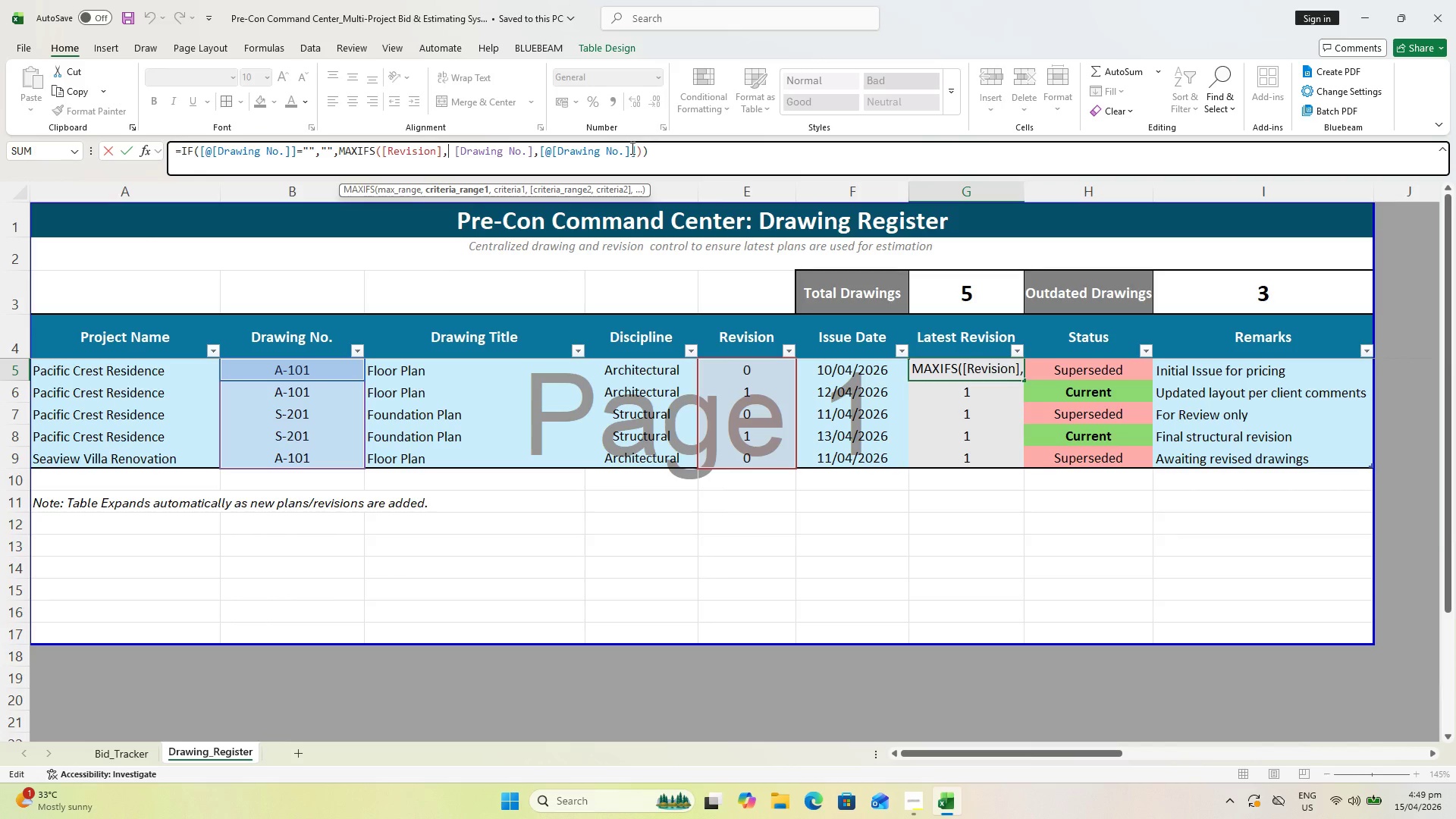 
left_click([642, 149])
 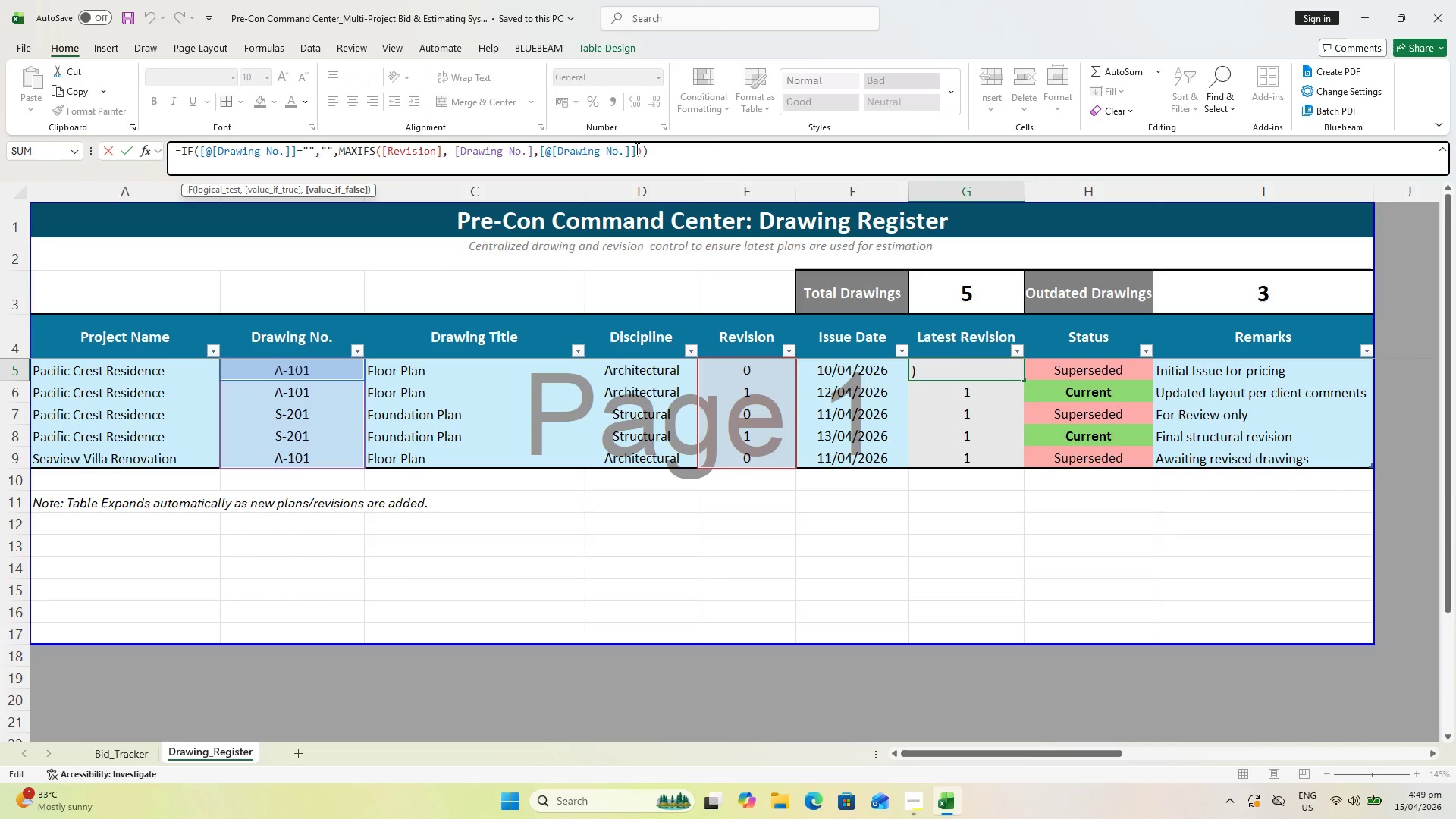 
left_click([635, 149])
 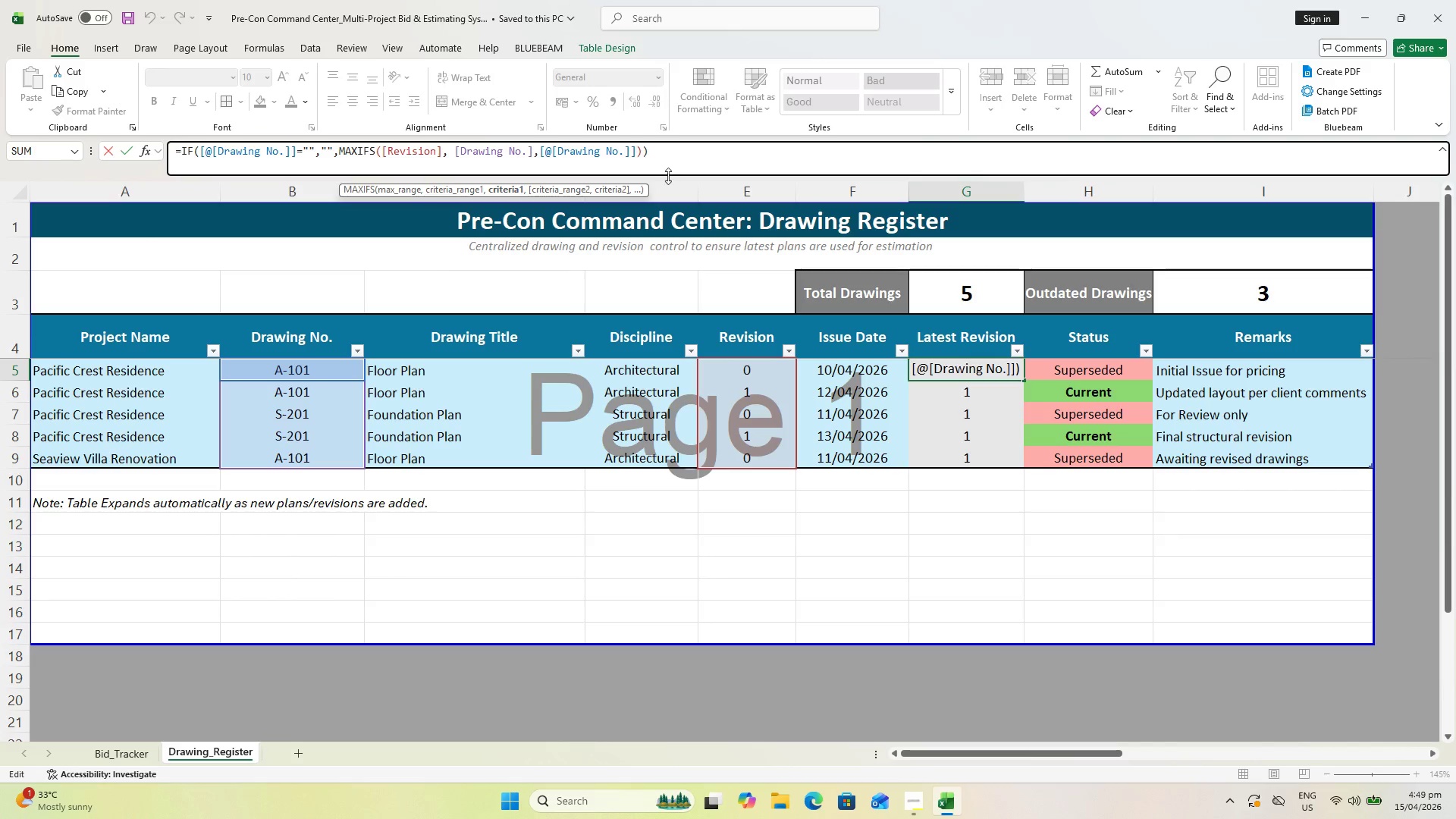 
key(Comma)
 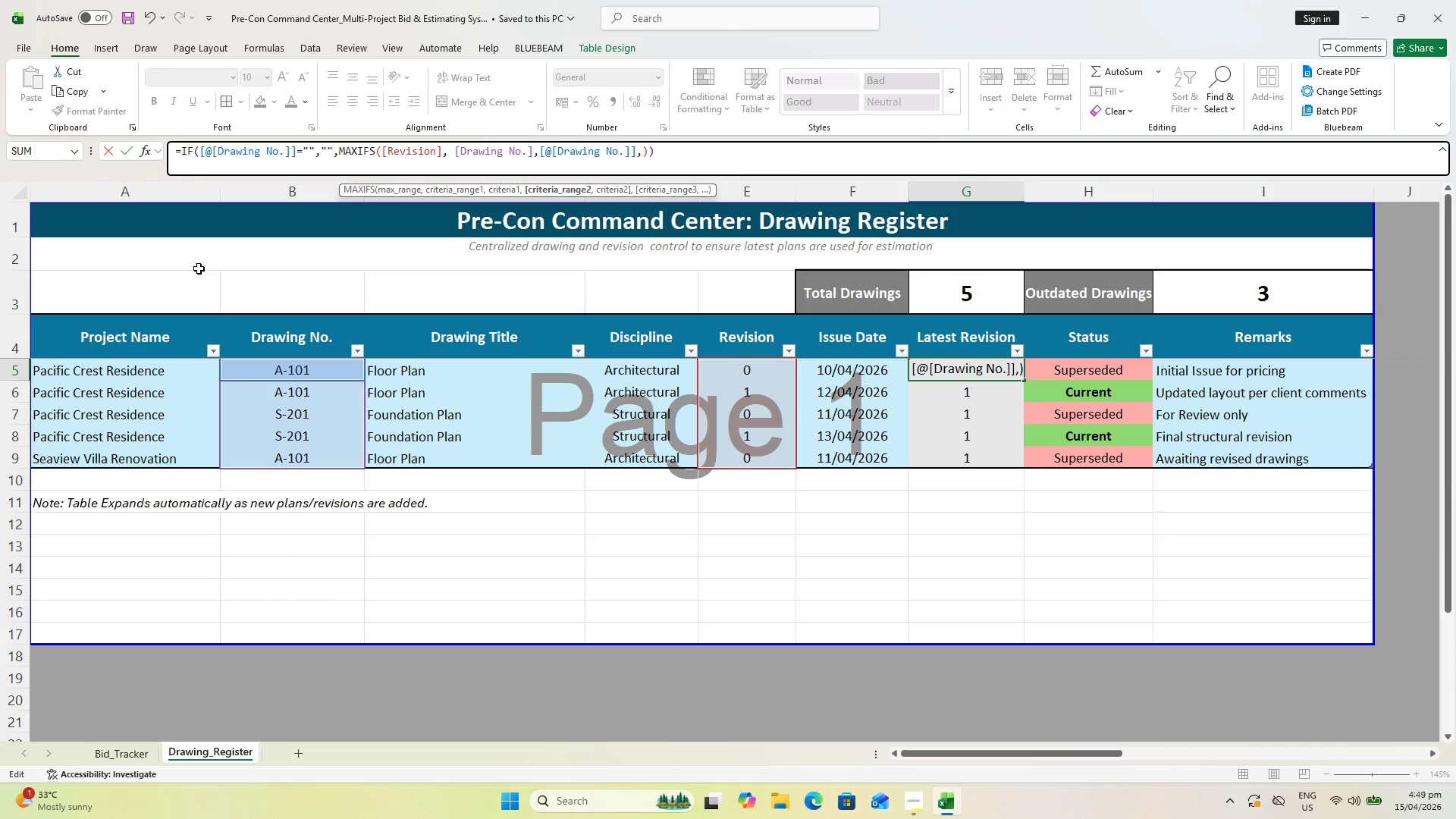 
left_click_drag(start_coordinate=[152, 368], to_coordinate=[152, 463])
 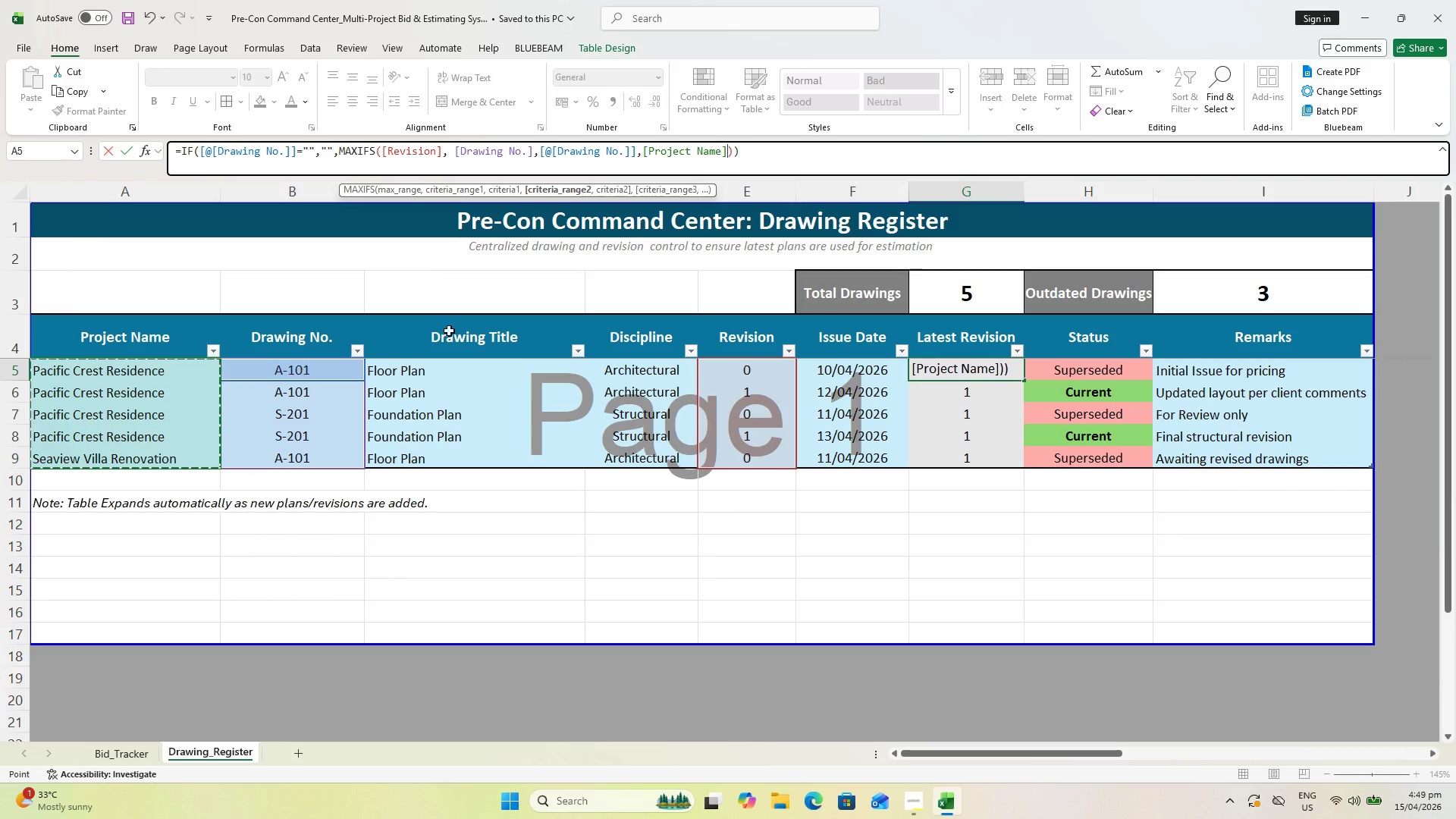 
key(Comma)
 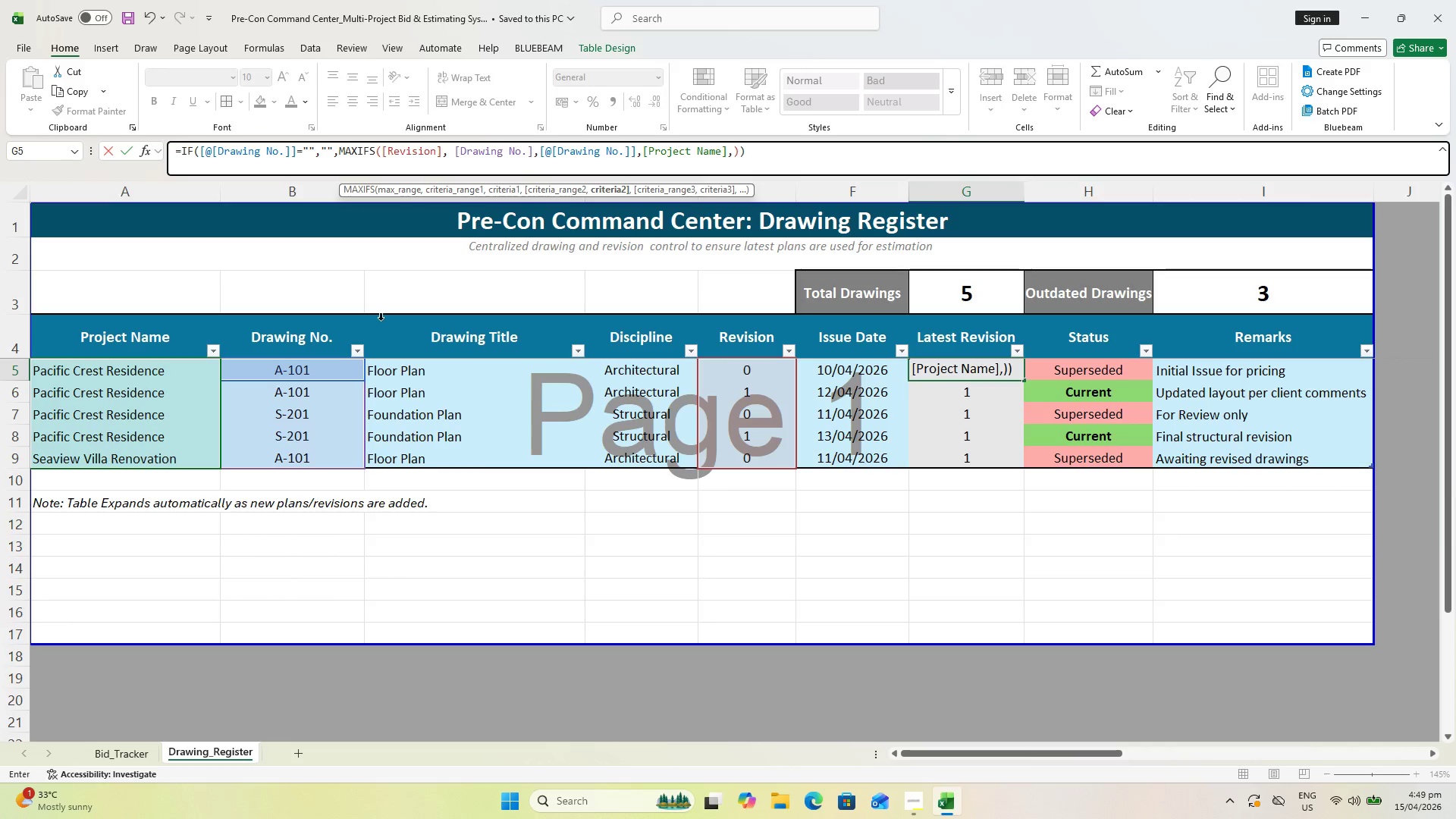 
left_click([165, 368])
 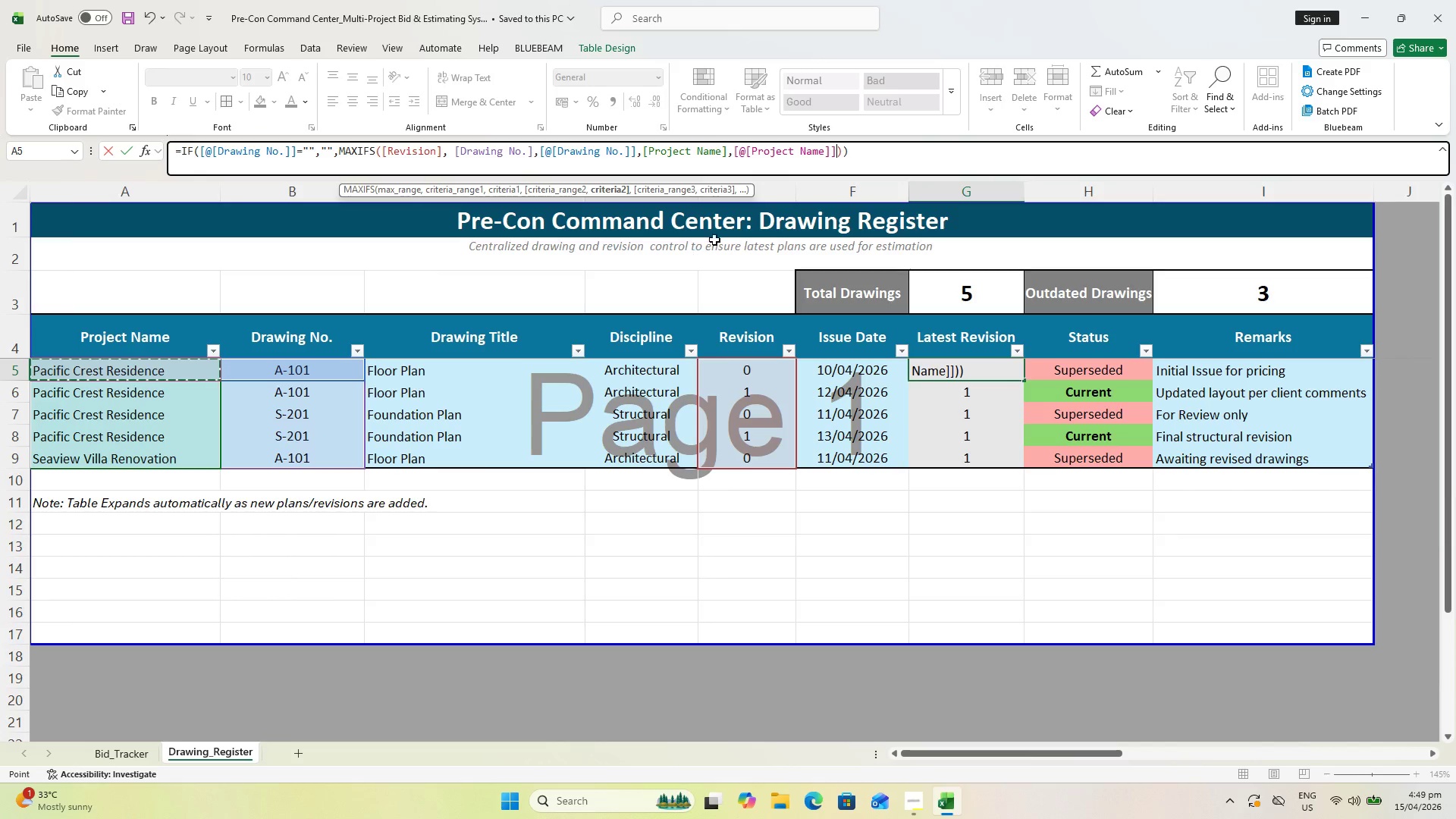 
mouse_move([787, 190])
 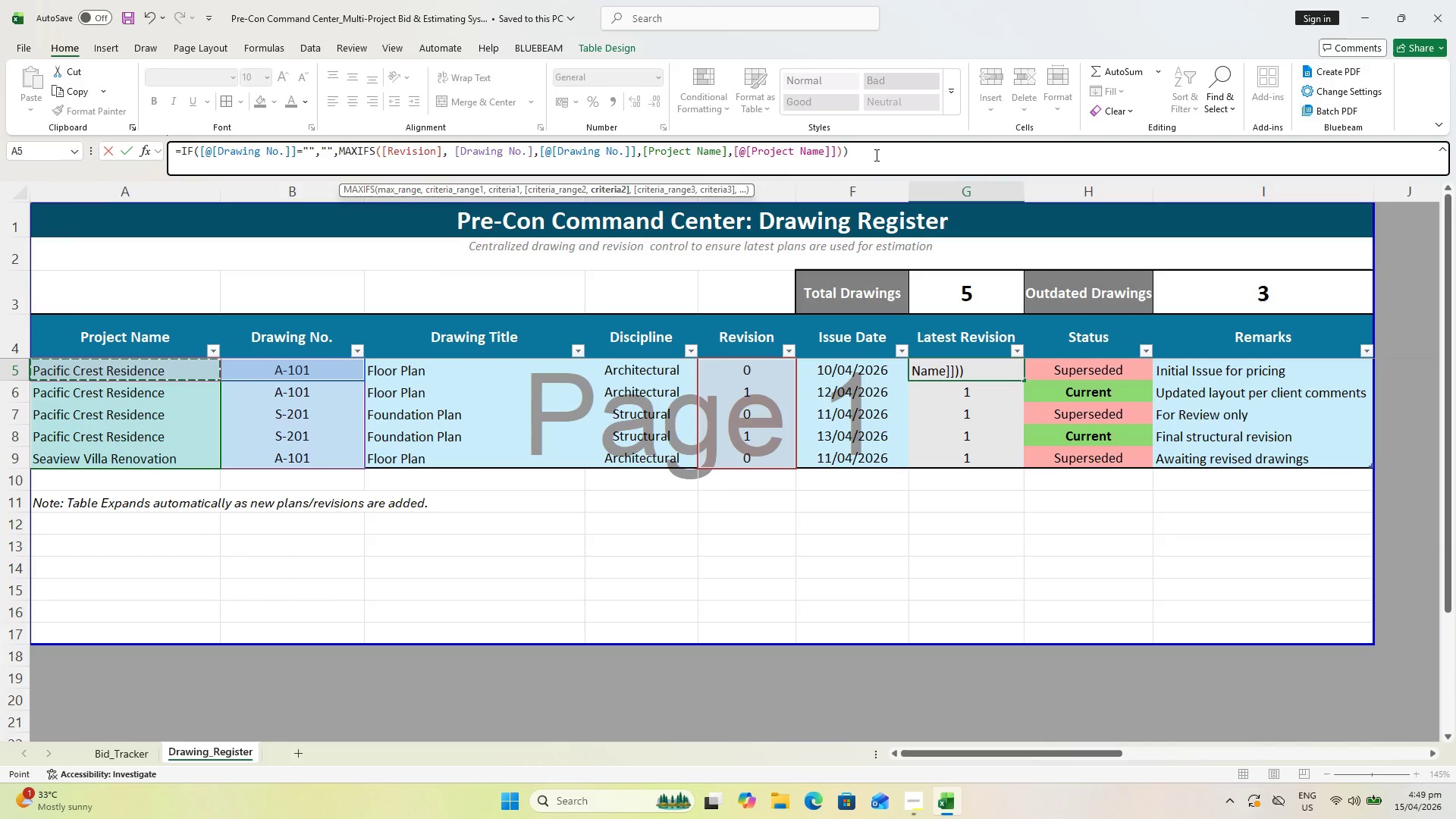 
left_click([875, 154])
 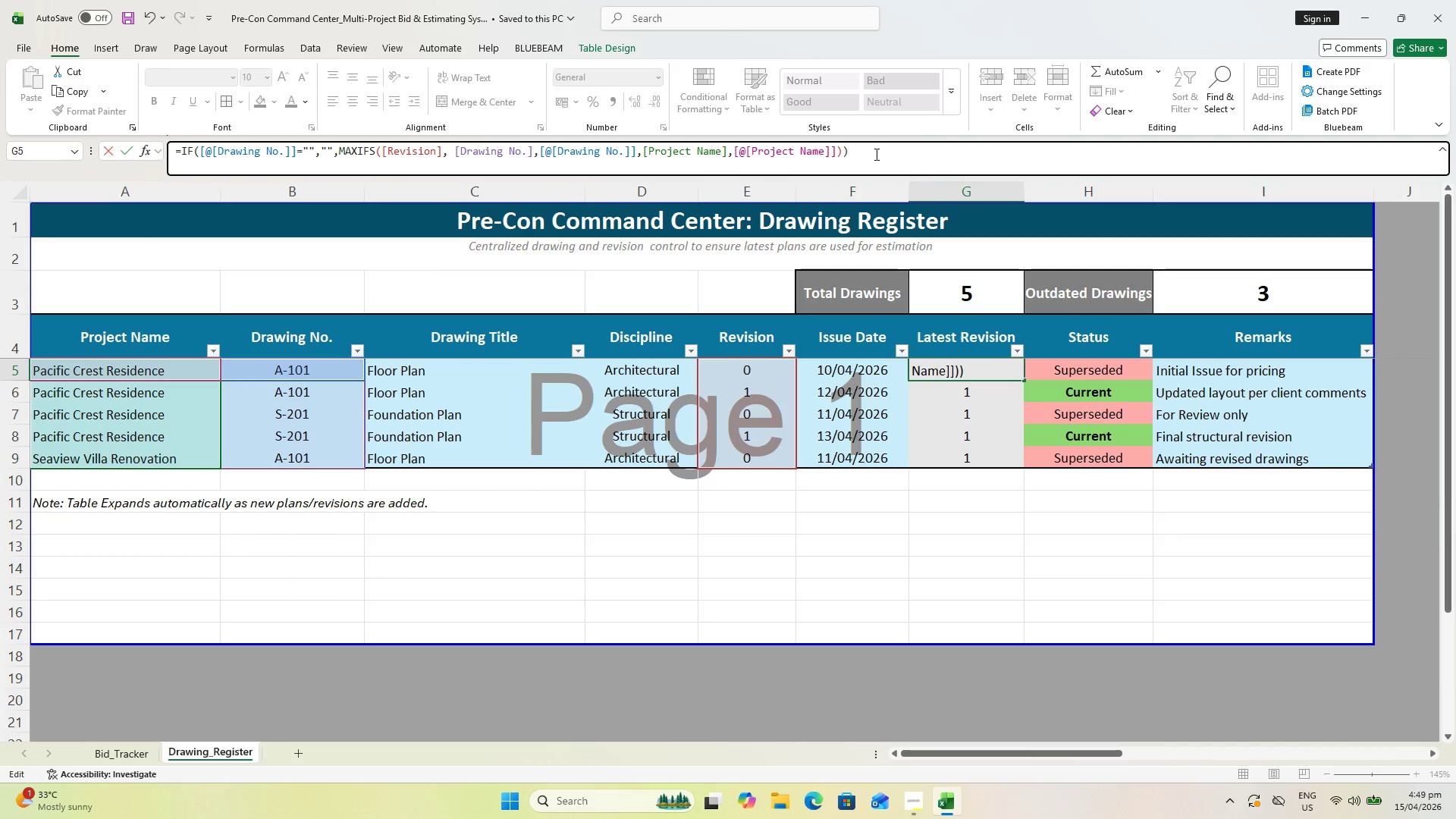 
key(Enter)
 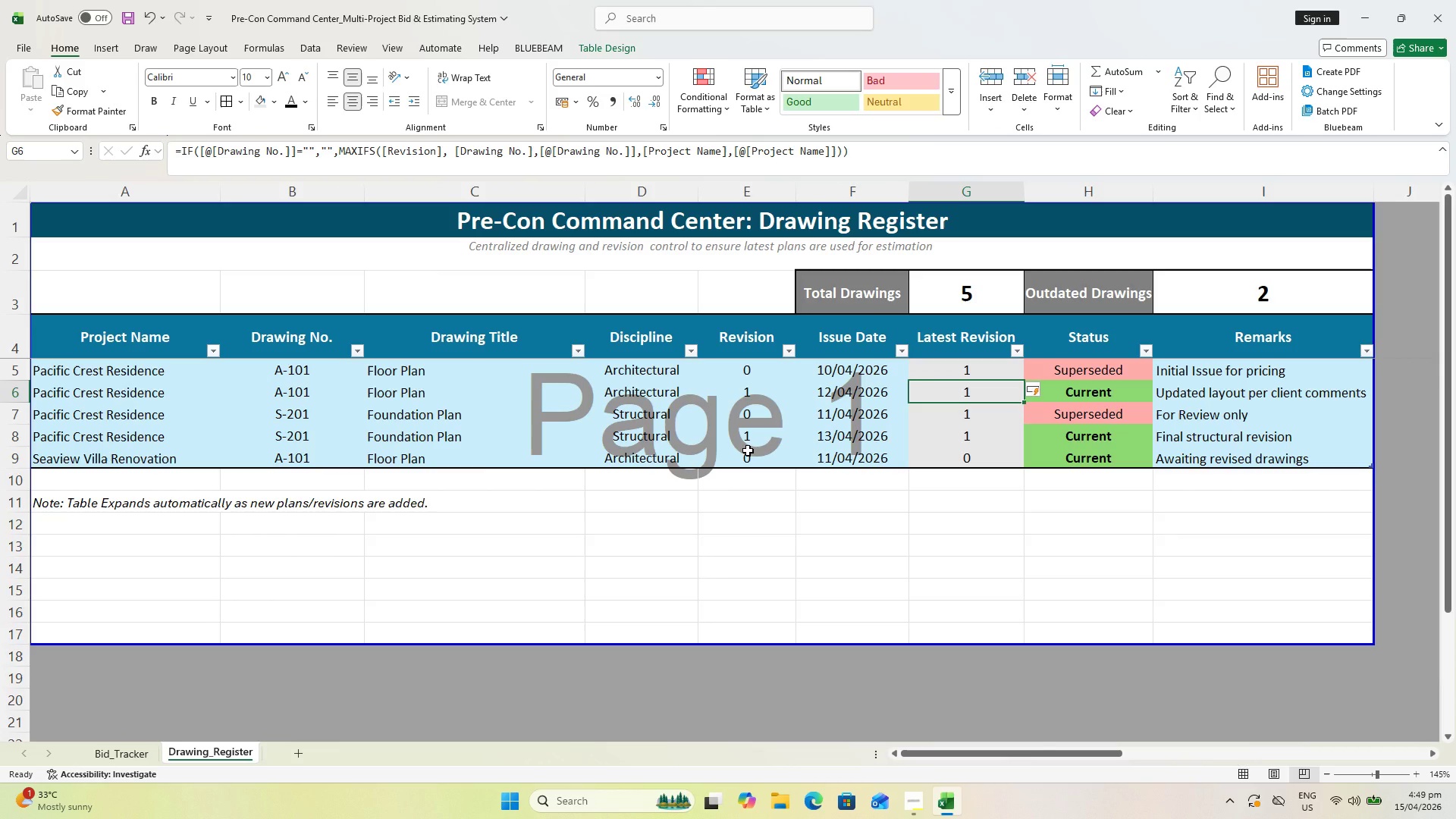 
wait(5.51)
 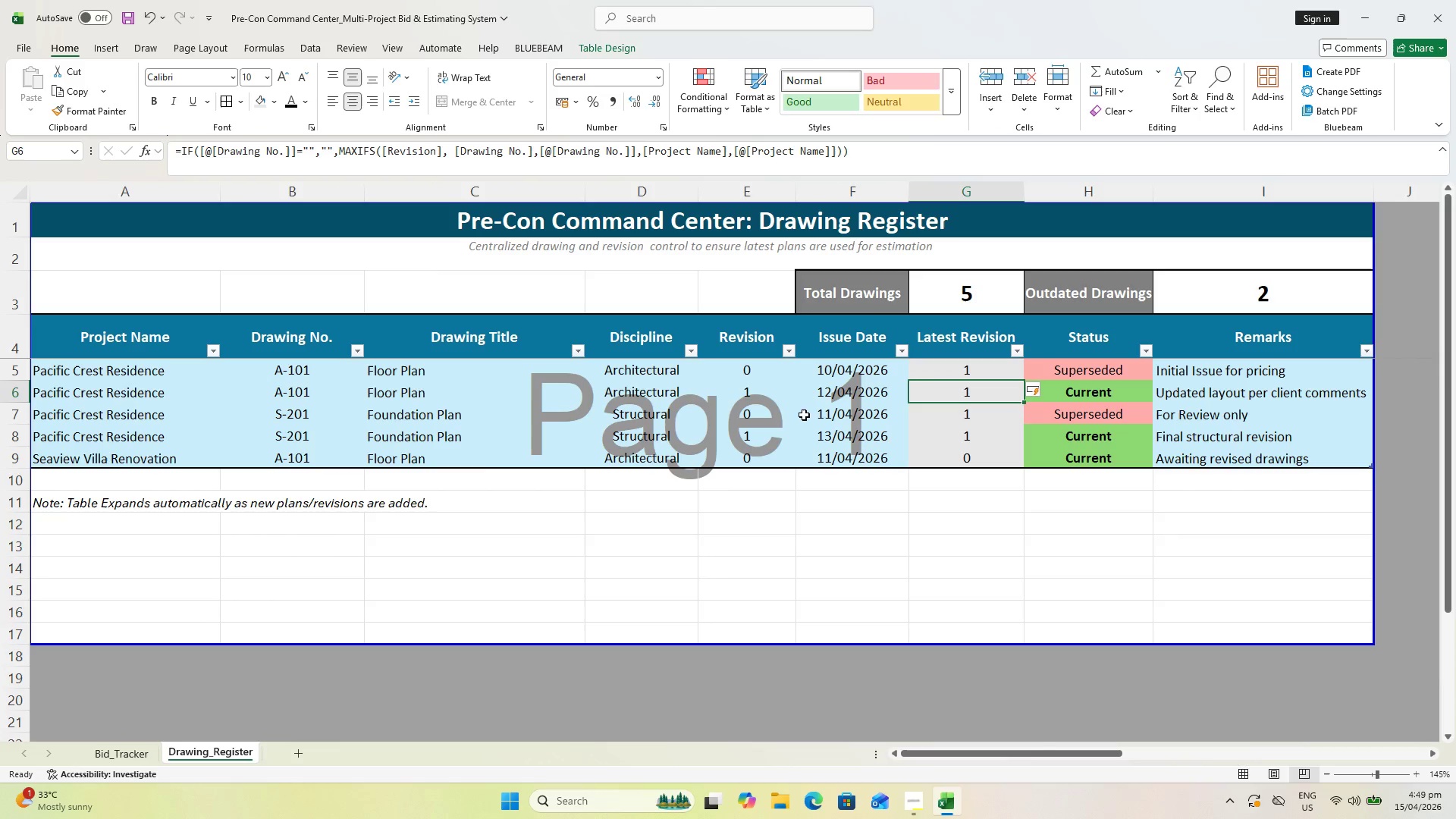 
left_click([753, 452])
 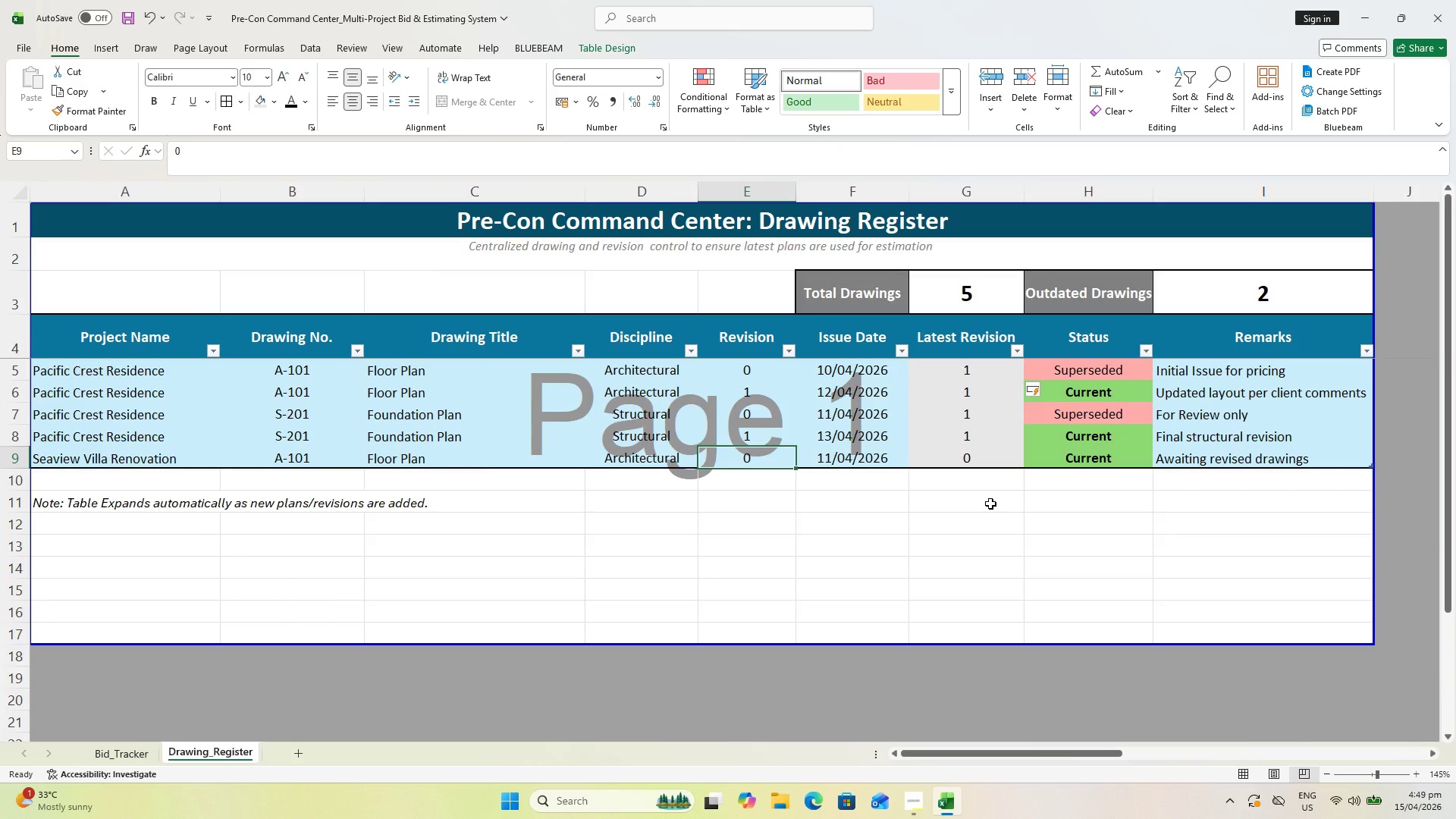 
key(2)
 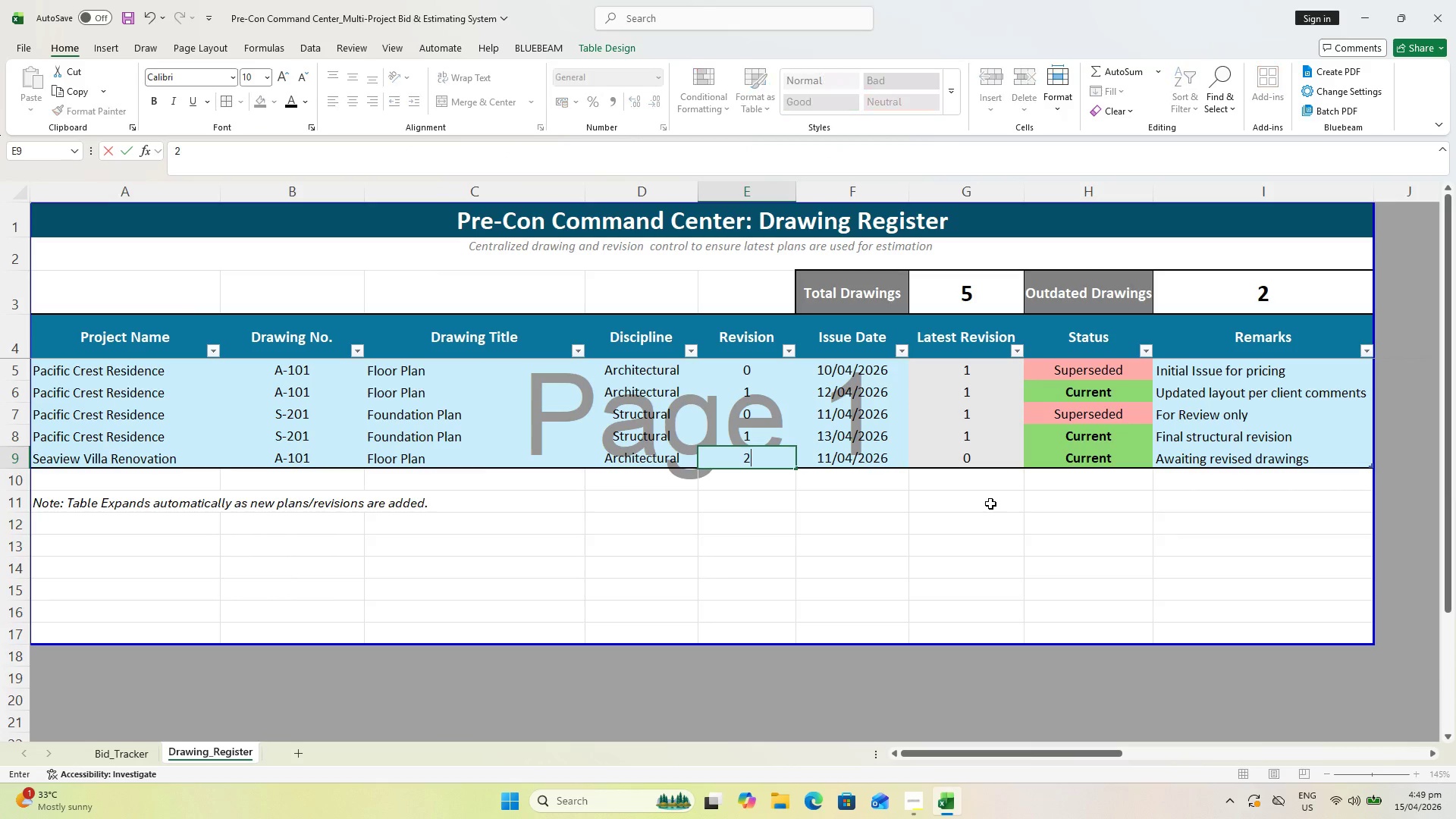 
key(Enter)
 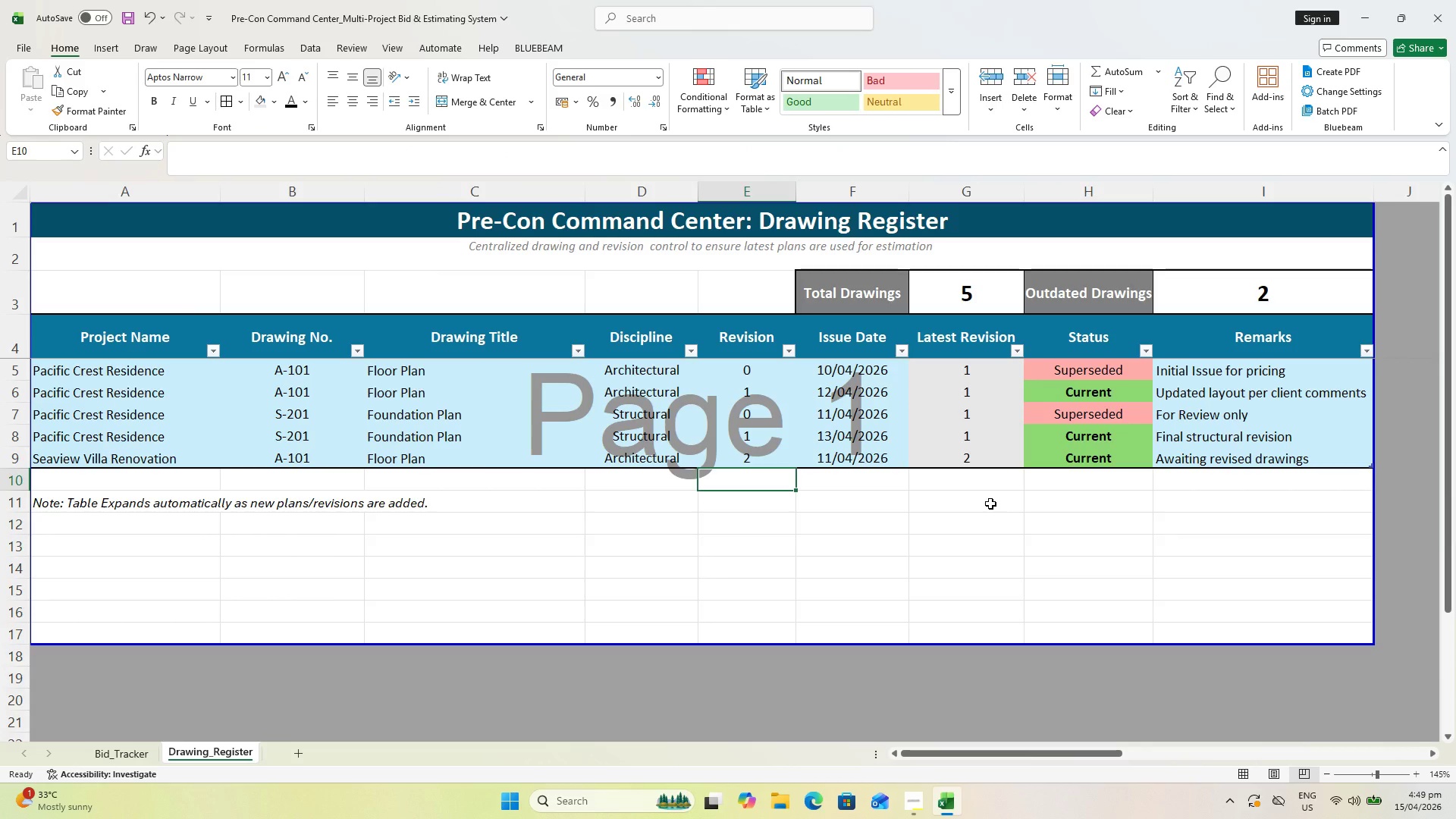 
hold_key(key=ControlLeft, duration=1.31)
 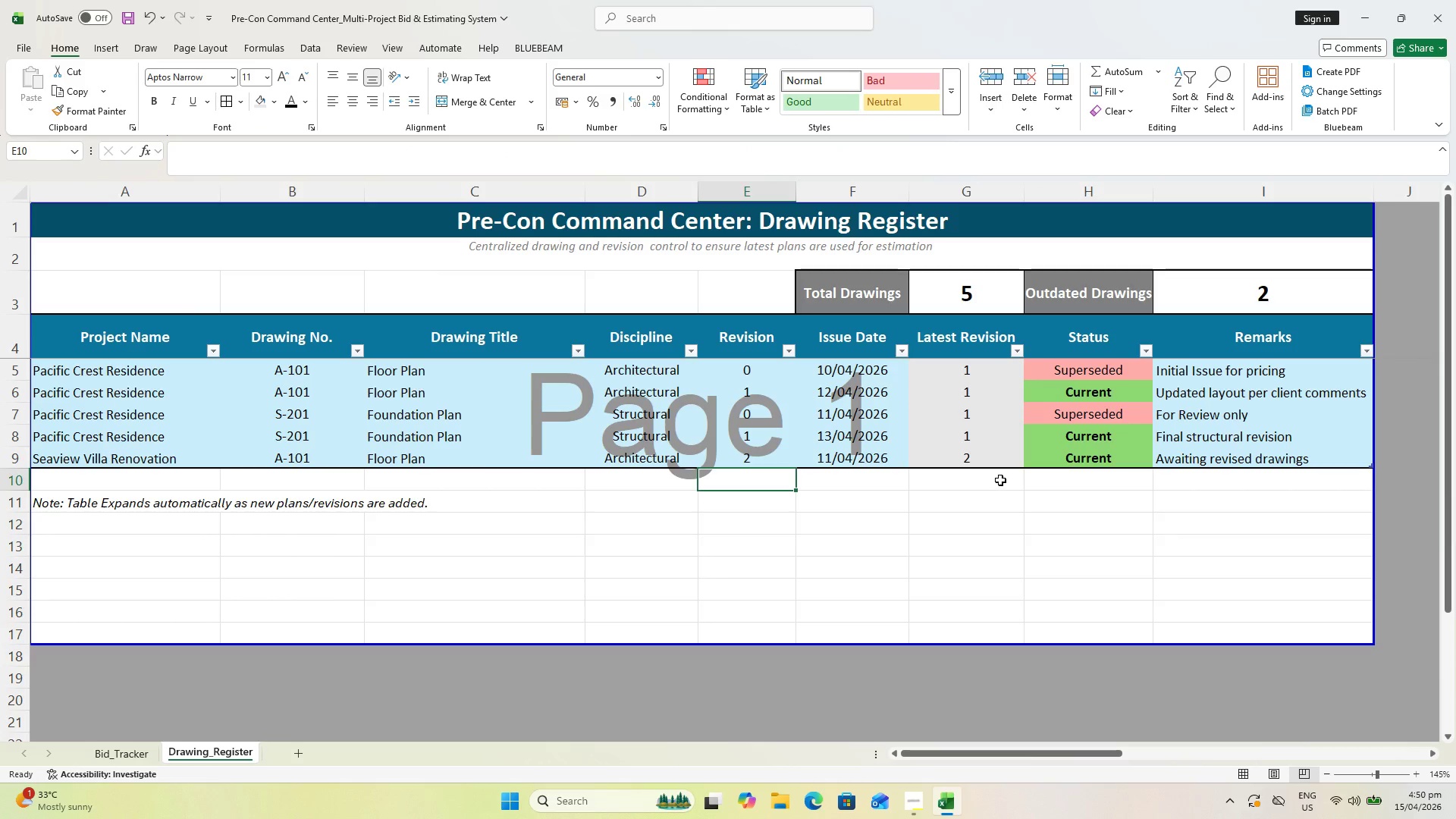 
hold_key(key=ControlLeft, duration=9.88)
 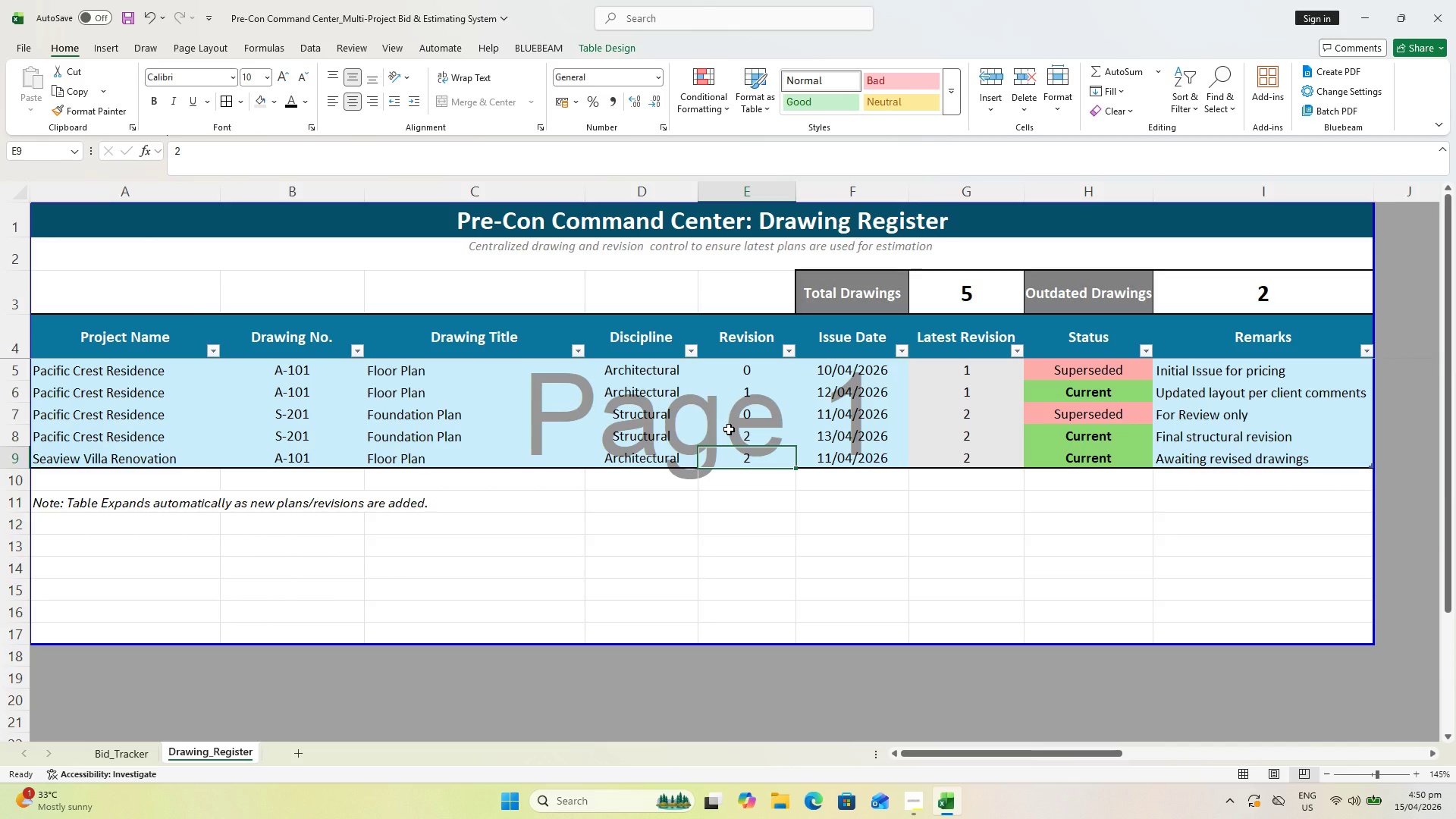 
key(2)
 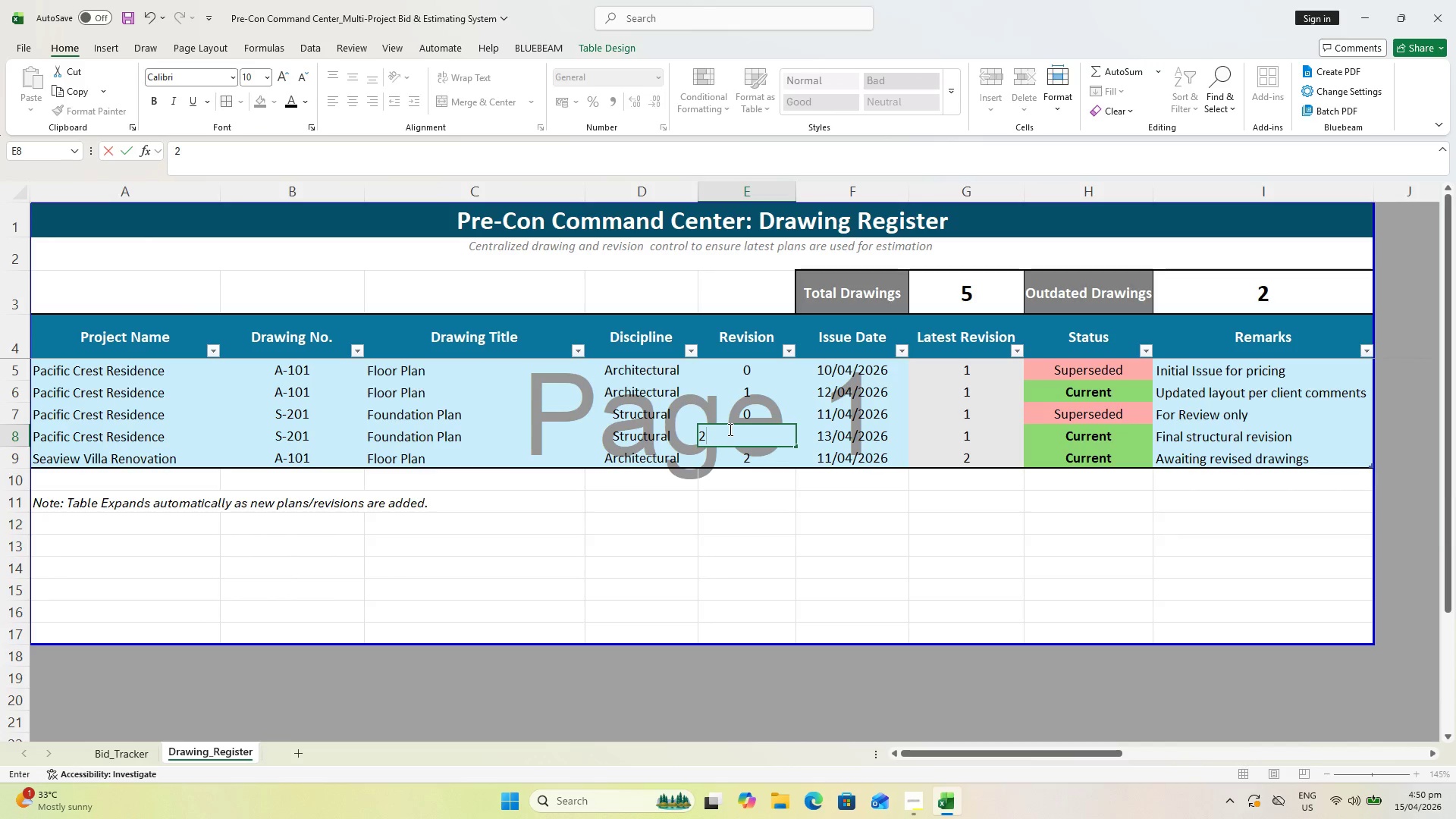 
key(Enter)
 